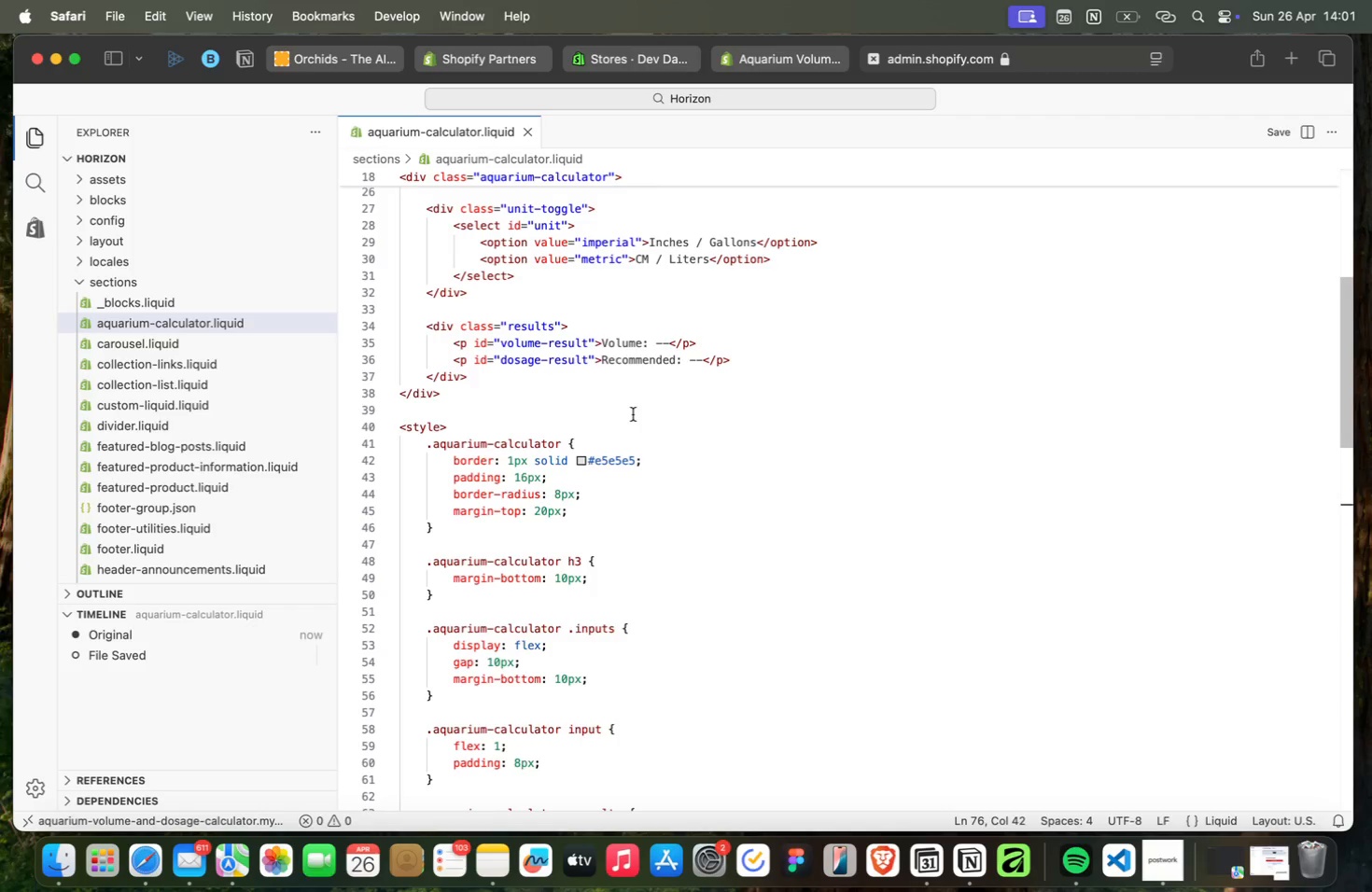 
wait(11.64)
 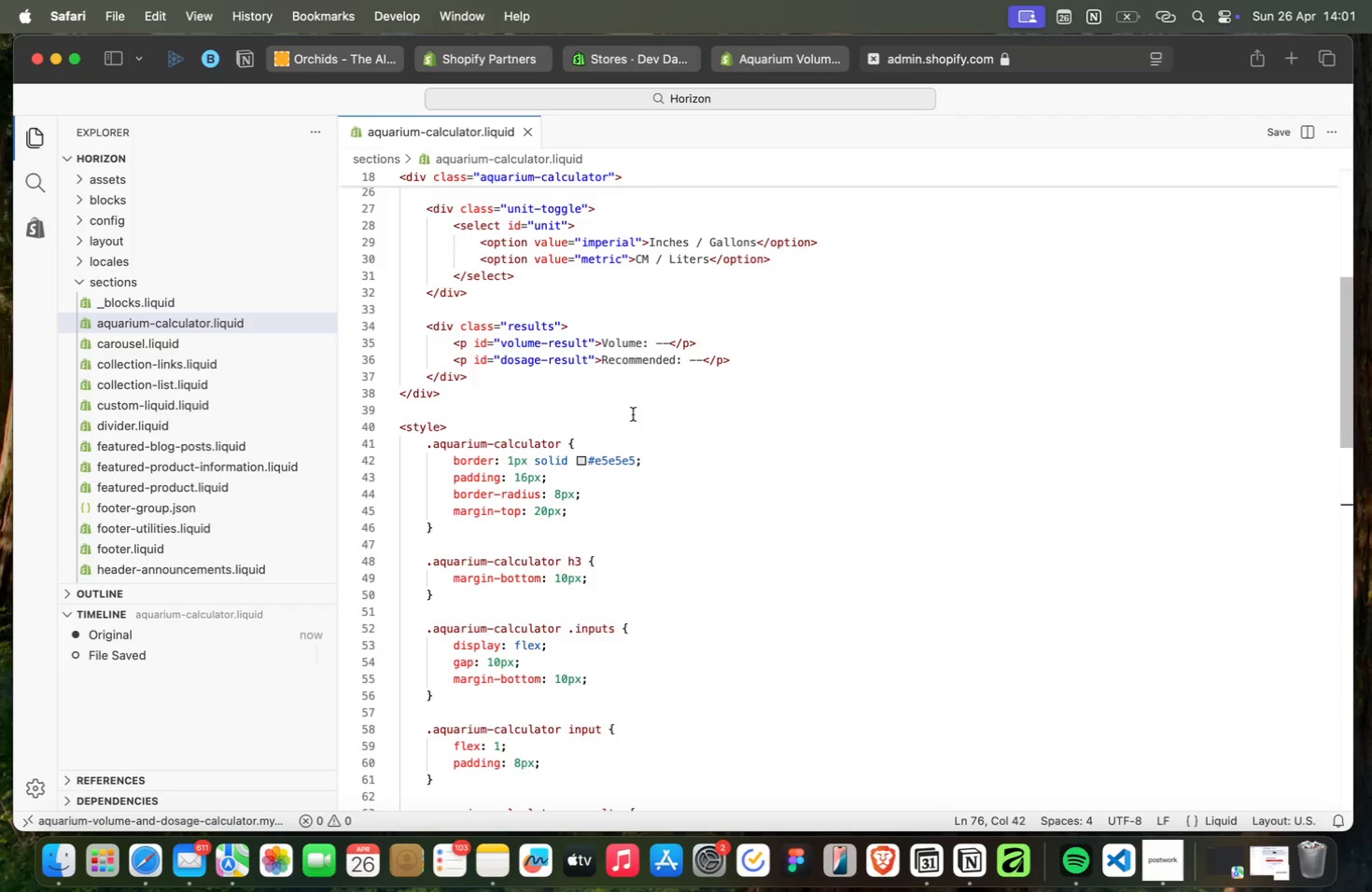 
scroll: coordinate [633, 414], scroll_direction: down, amount: 11.0
 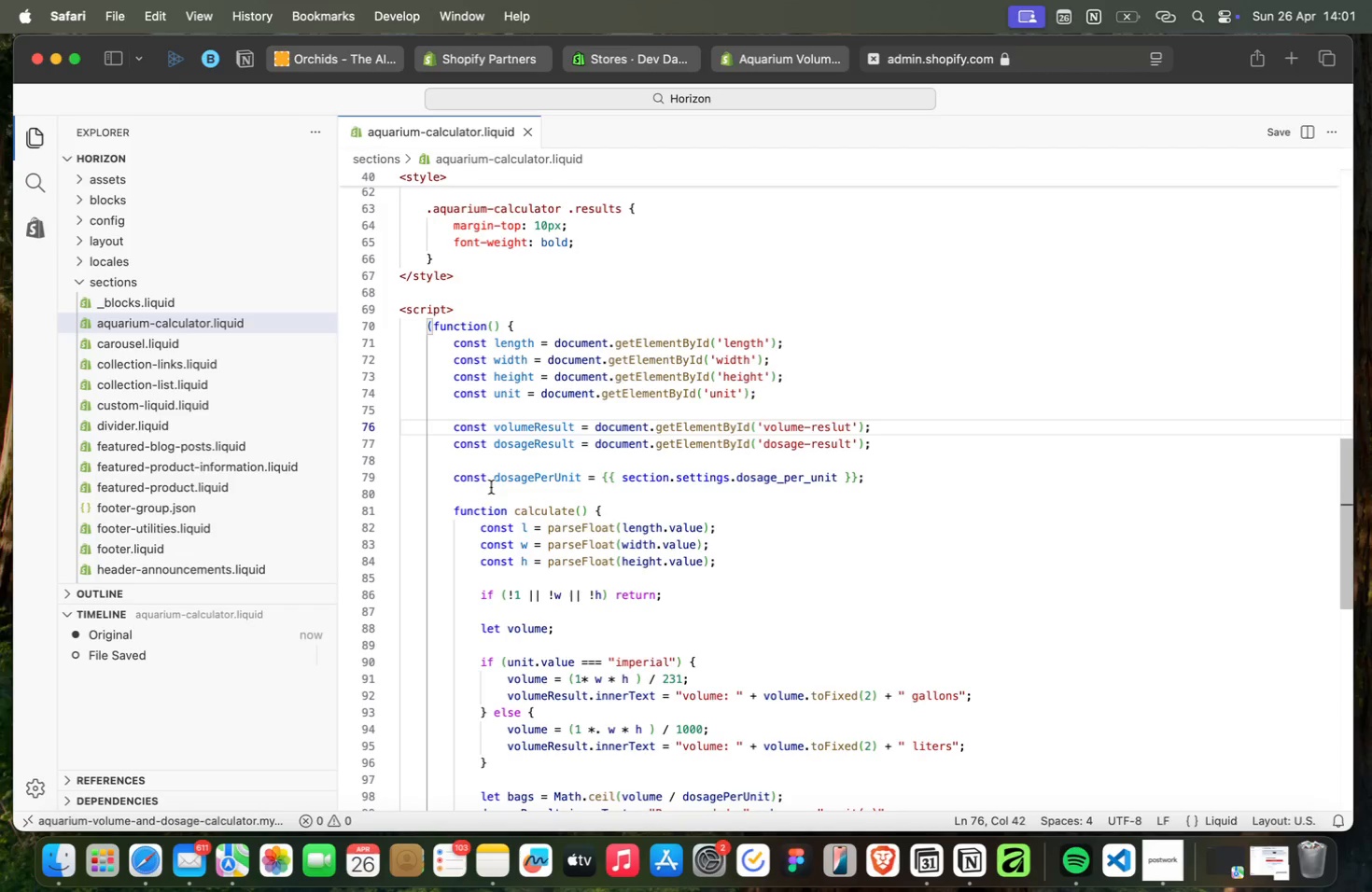 
wait(9.03)
 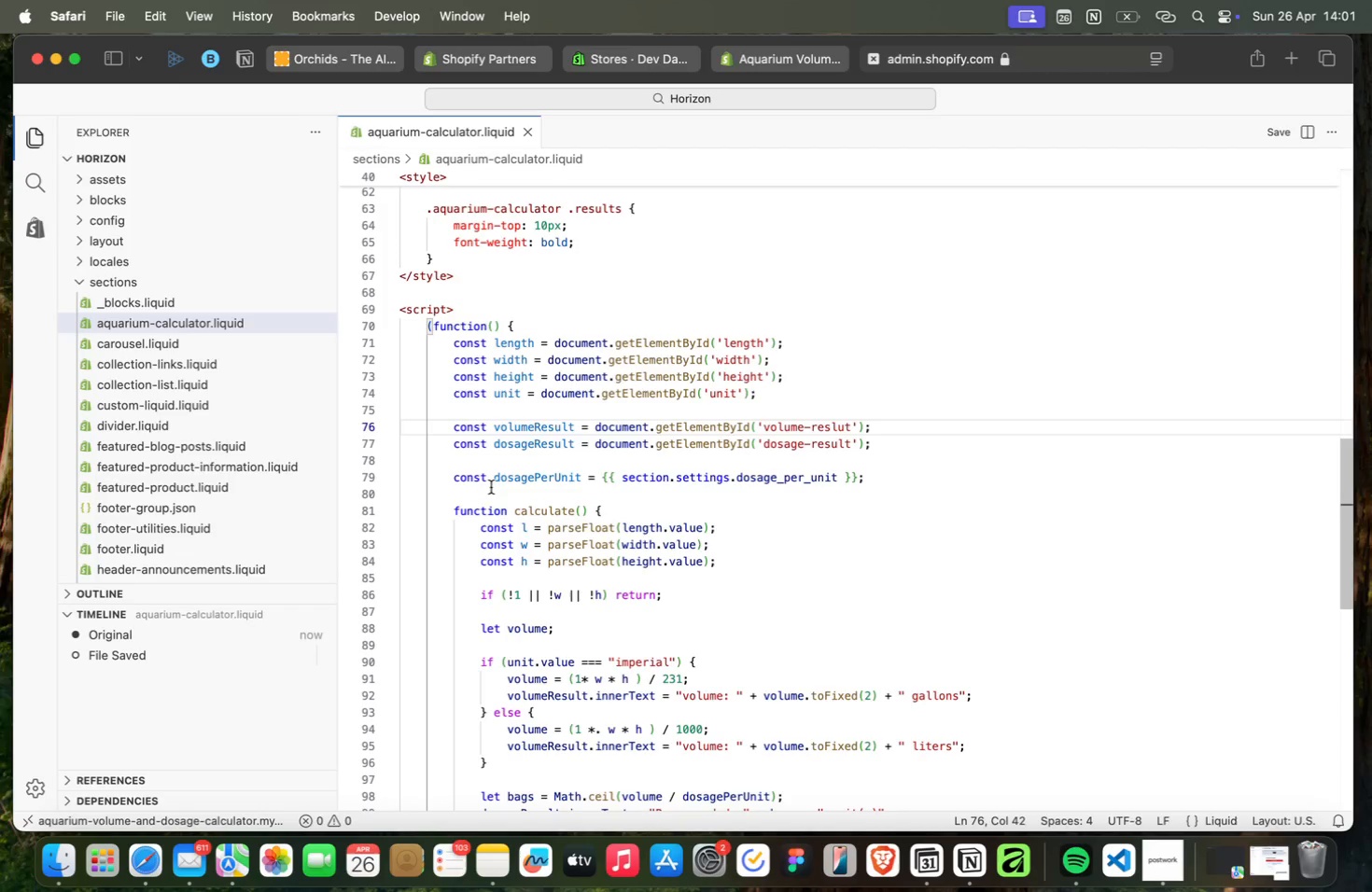 
left_click([545, 483])
 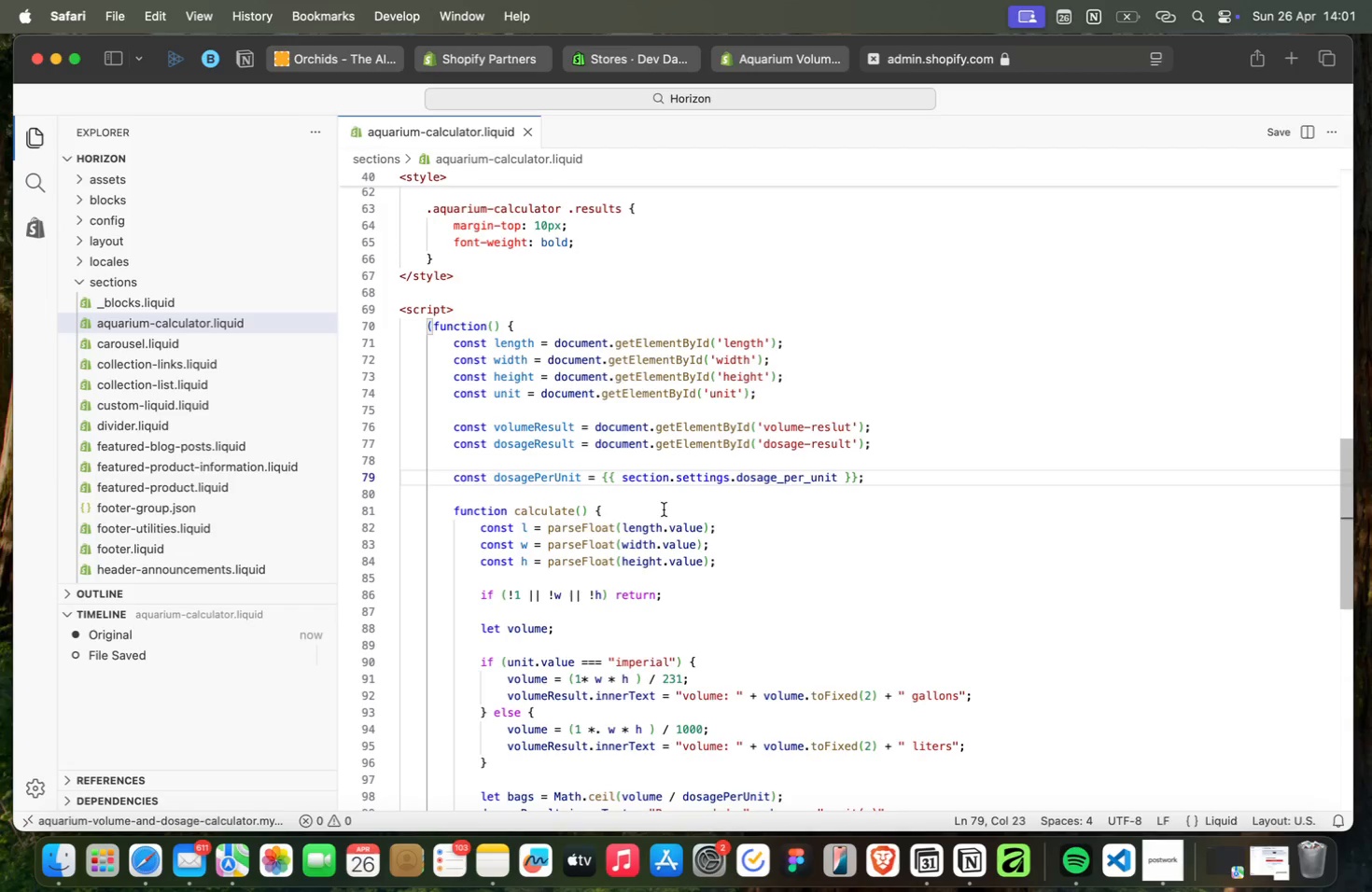 
wait(13.8)
 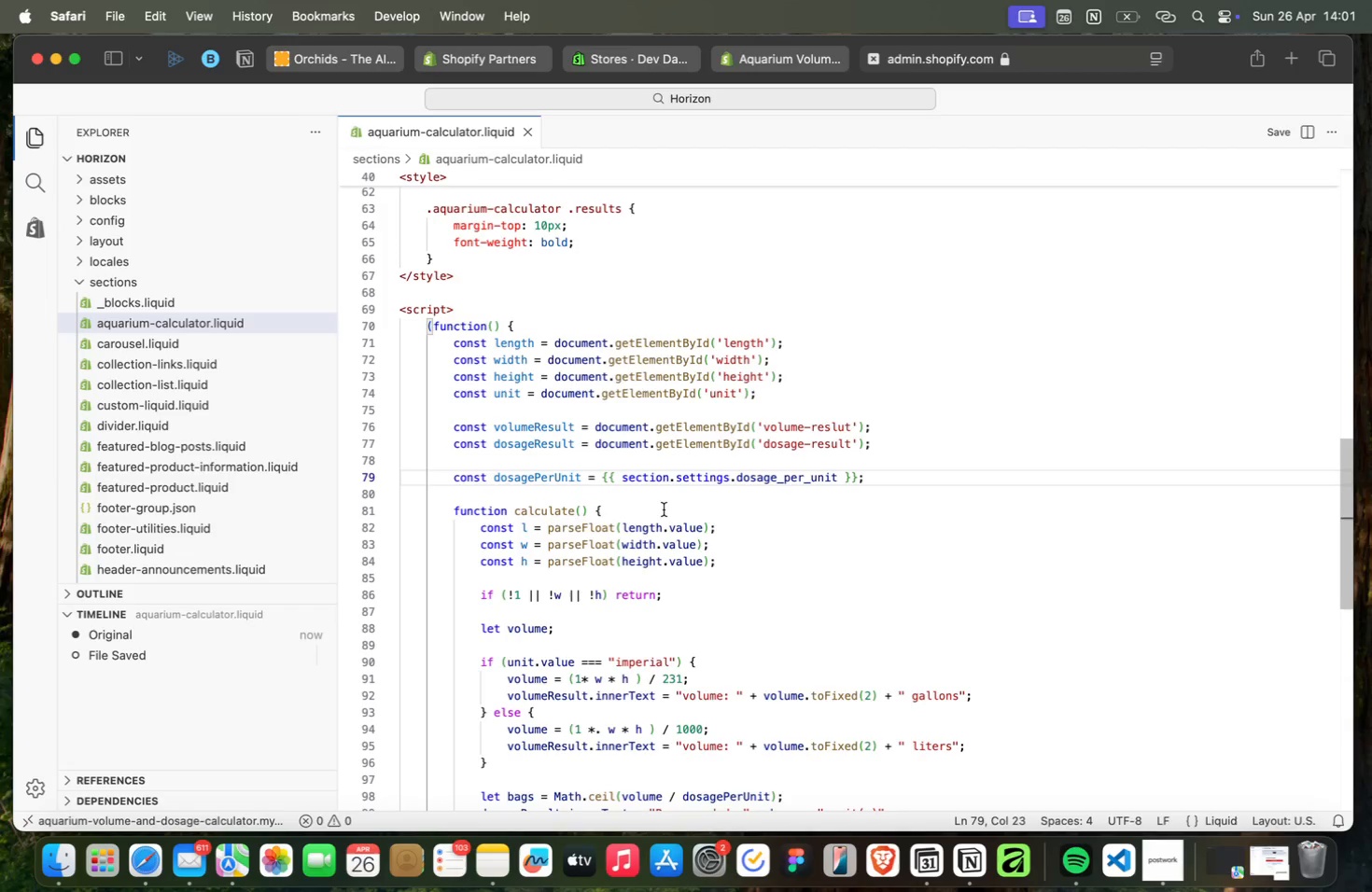 
mouse_move([713, 527])
 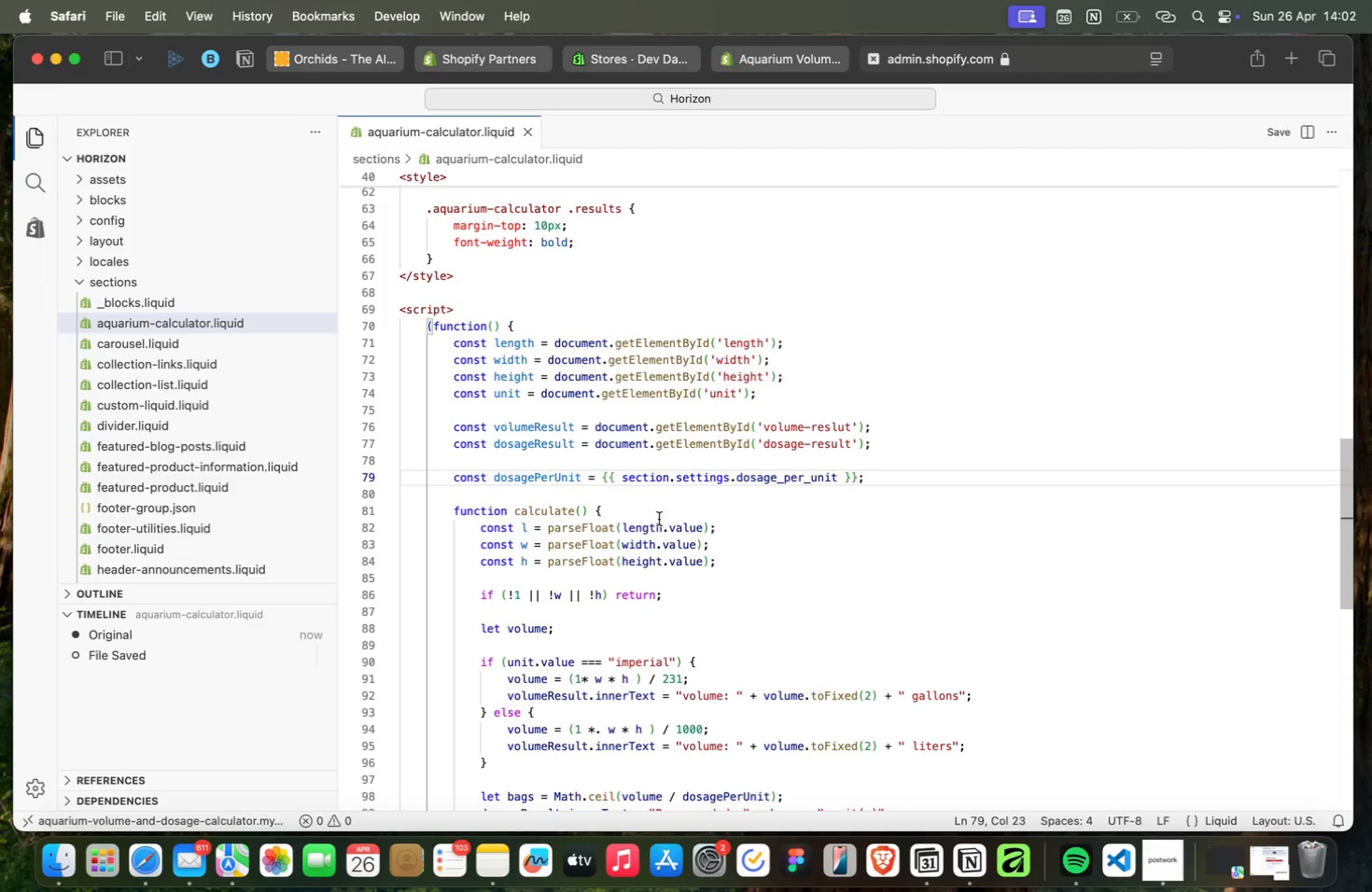 
left_click([569, 511])
 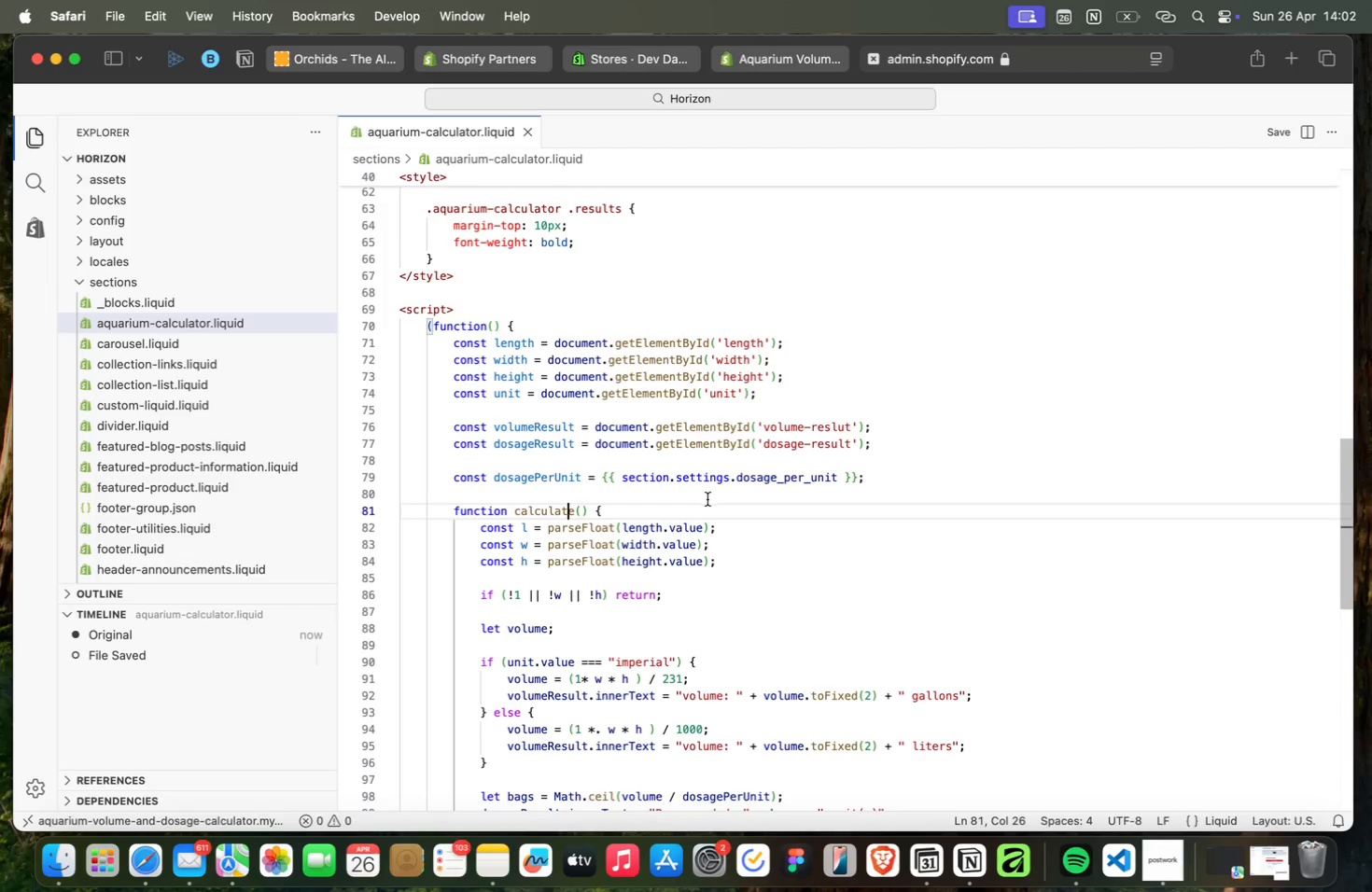 
left_click([724, 524])
 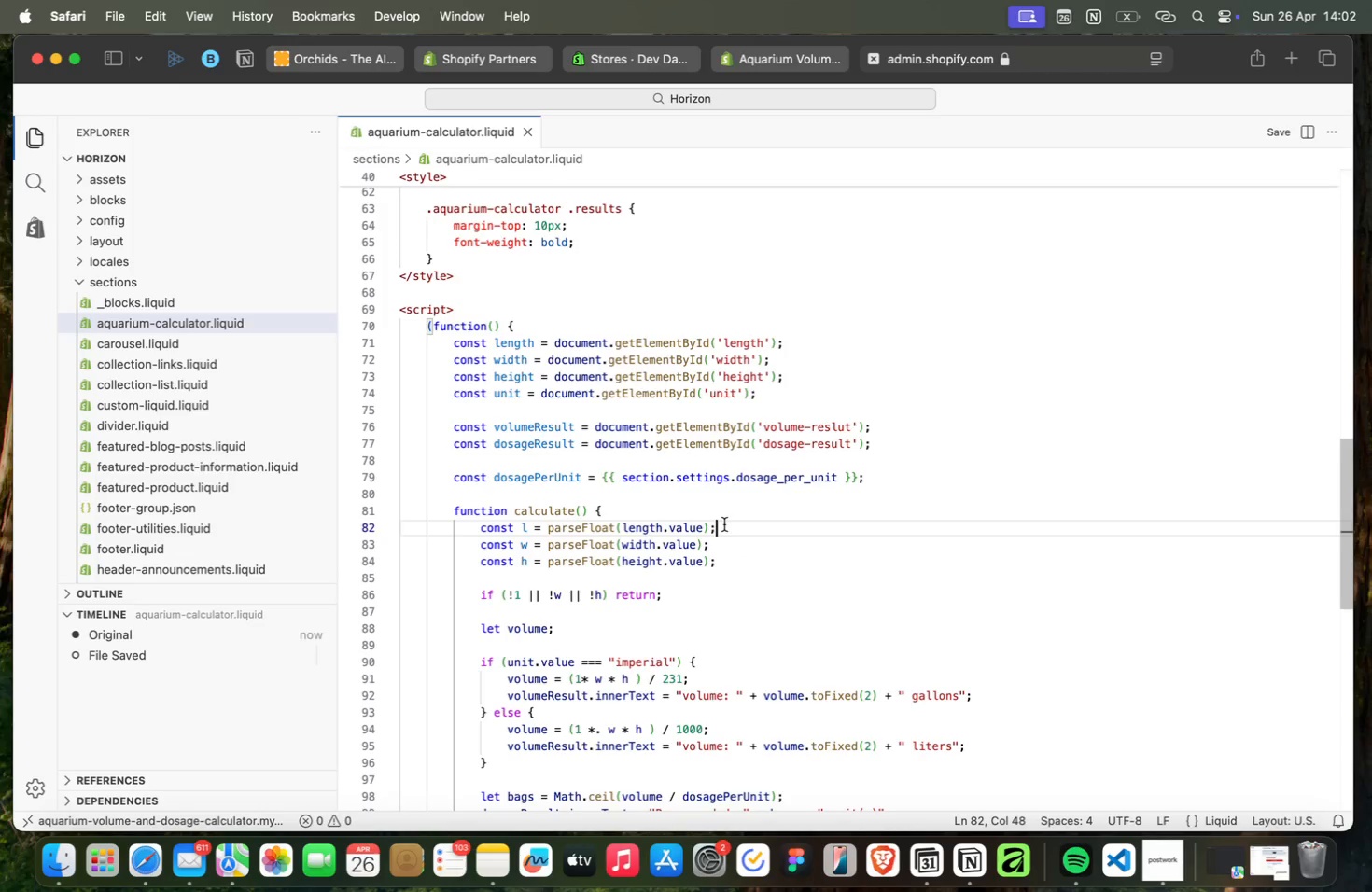 
wait(18.21)
 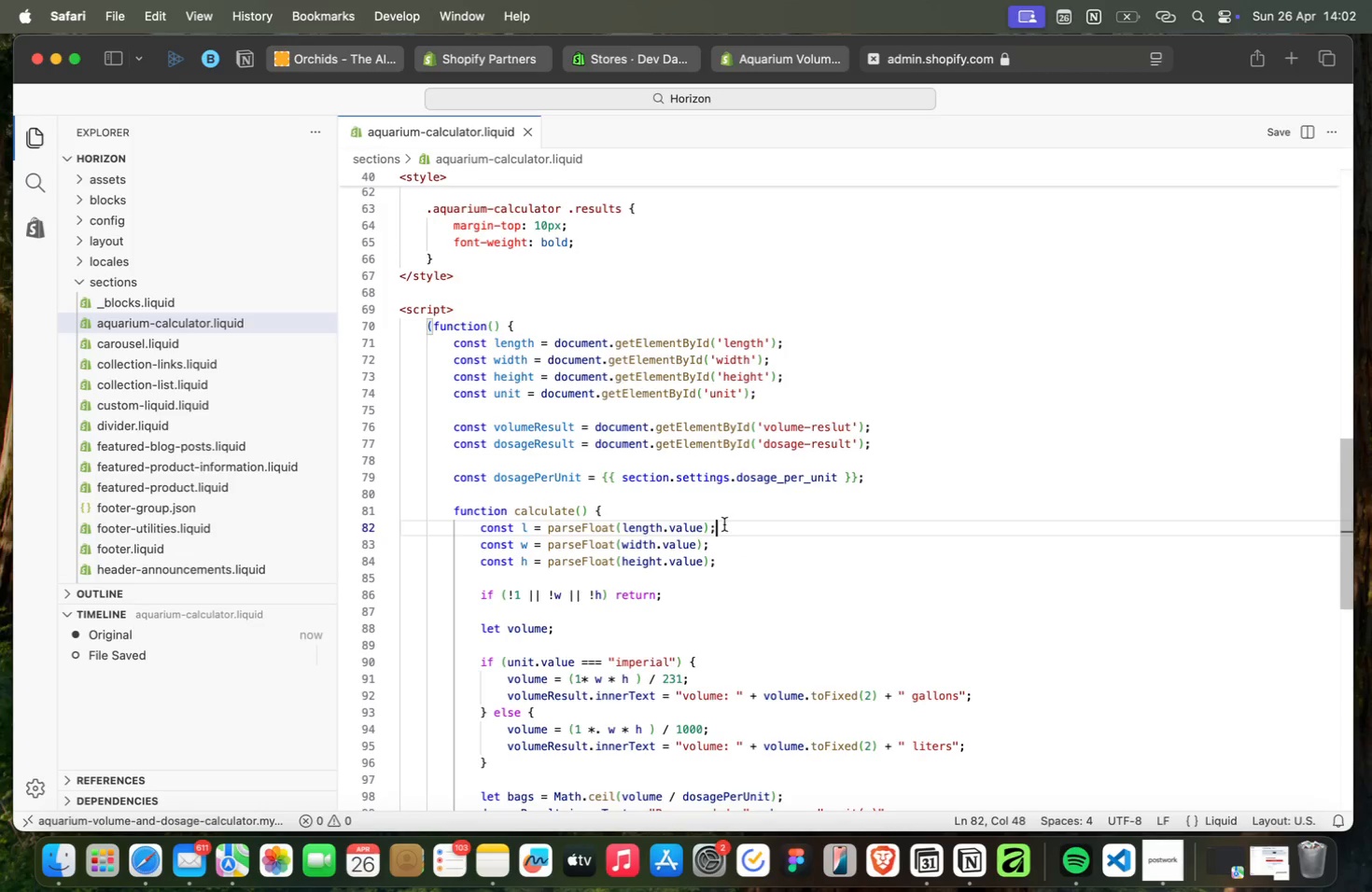 
key(ArrowDown)
 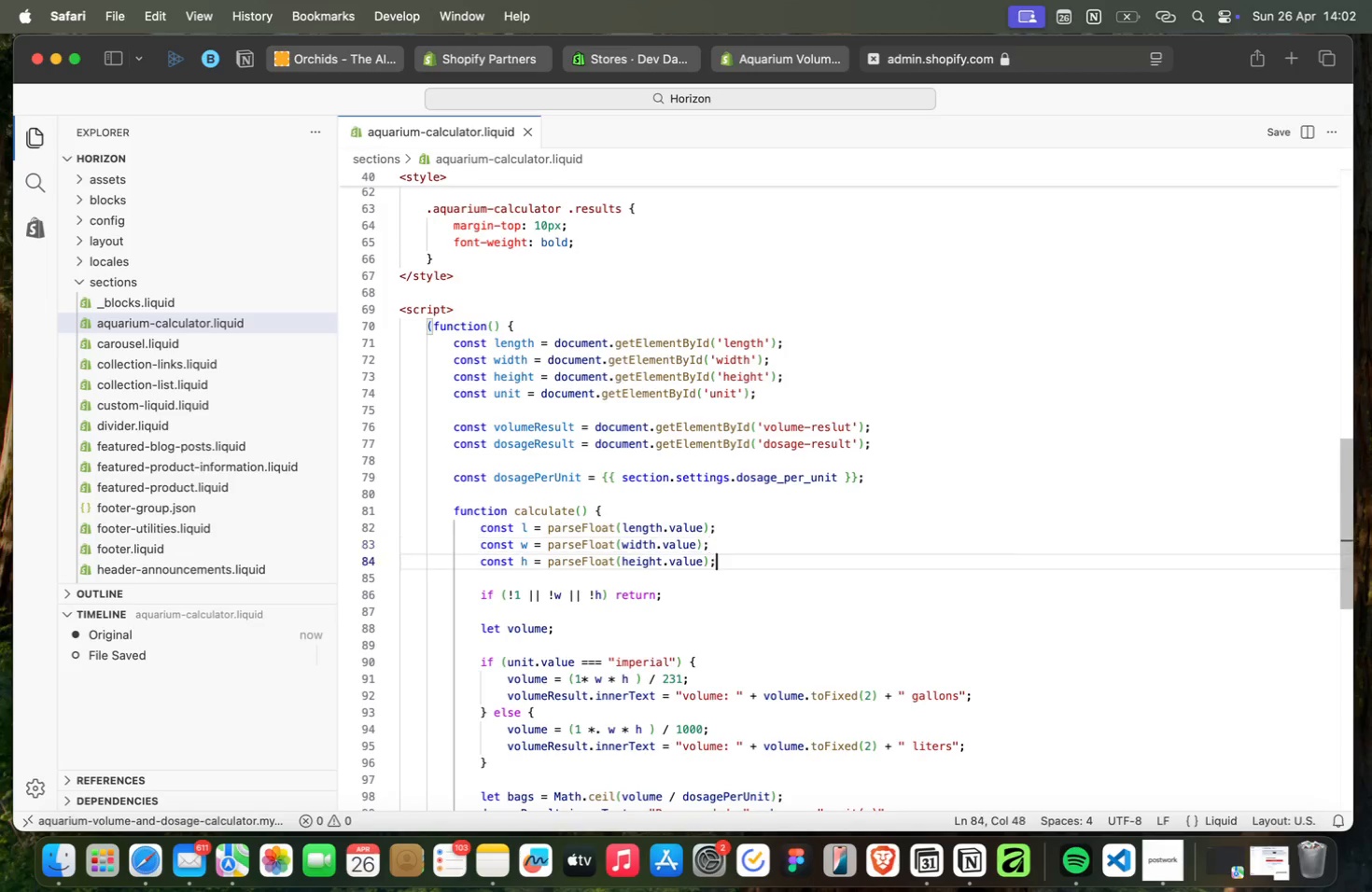 
key(ArrowDown)
 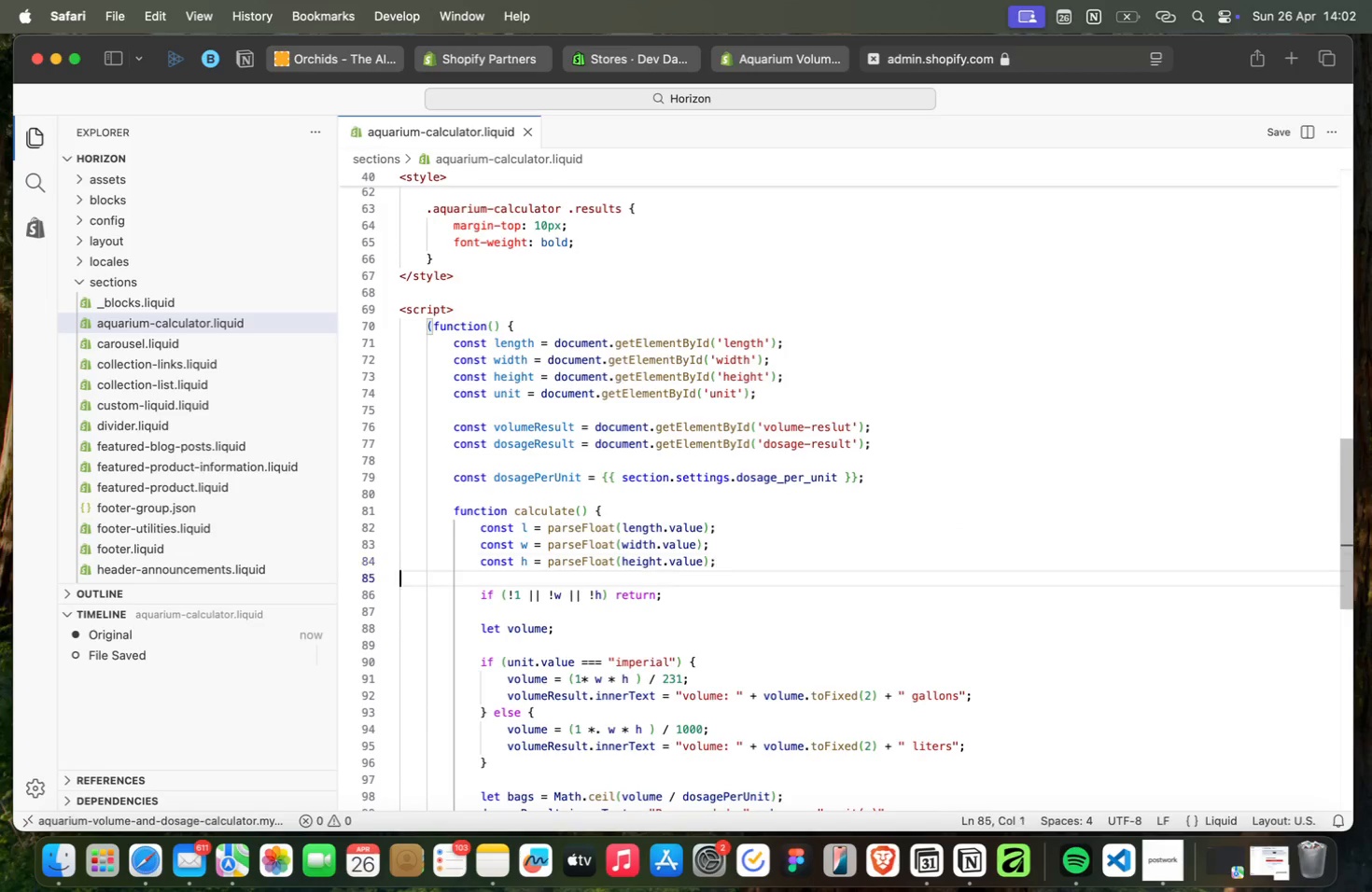 
key(ArrowDown)
 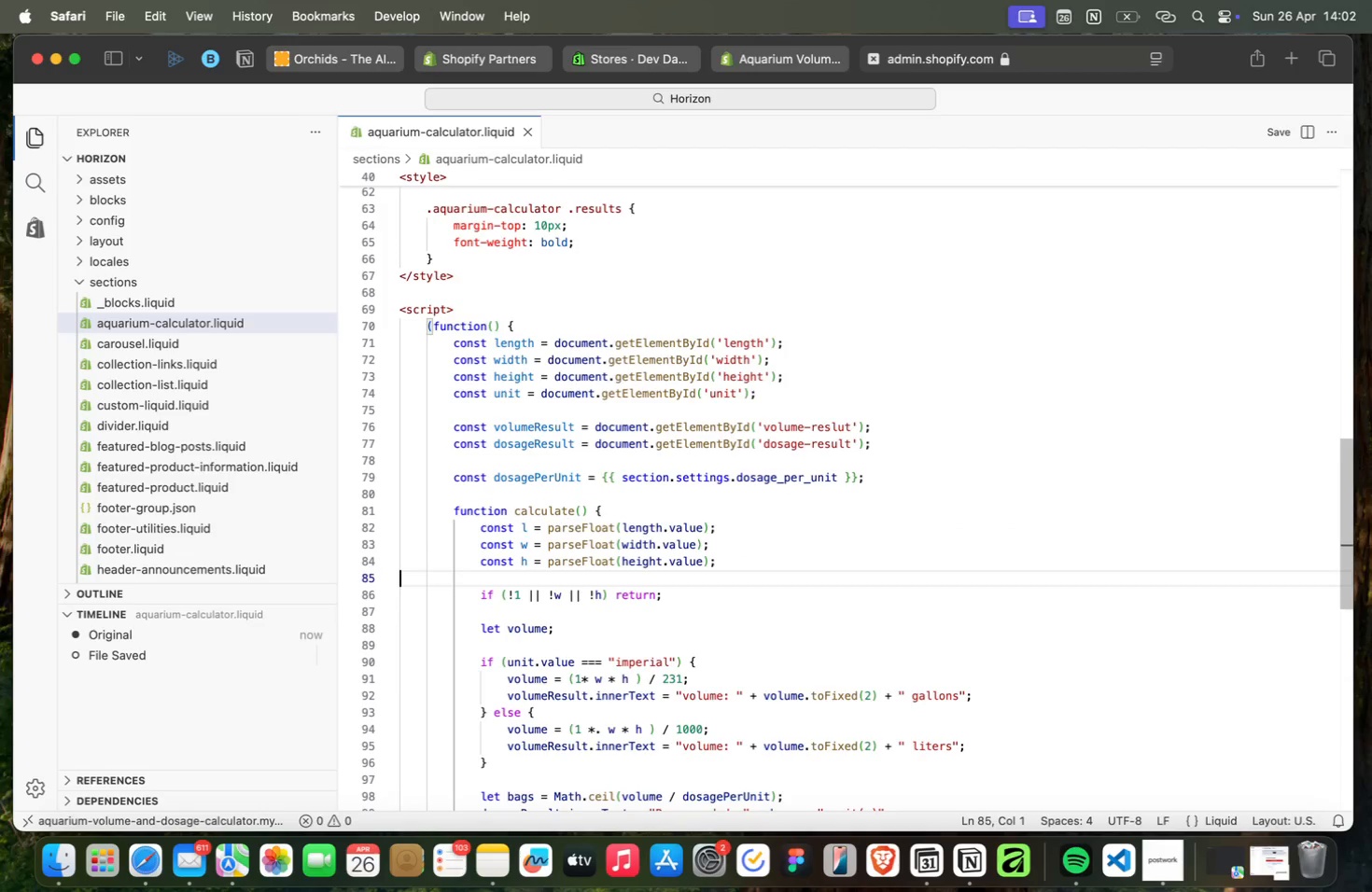 
key(ArrowDown)
 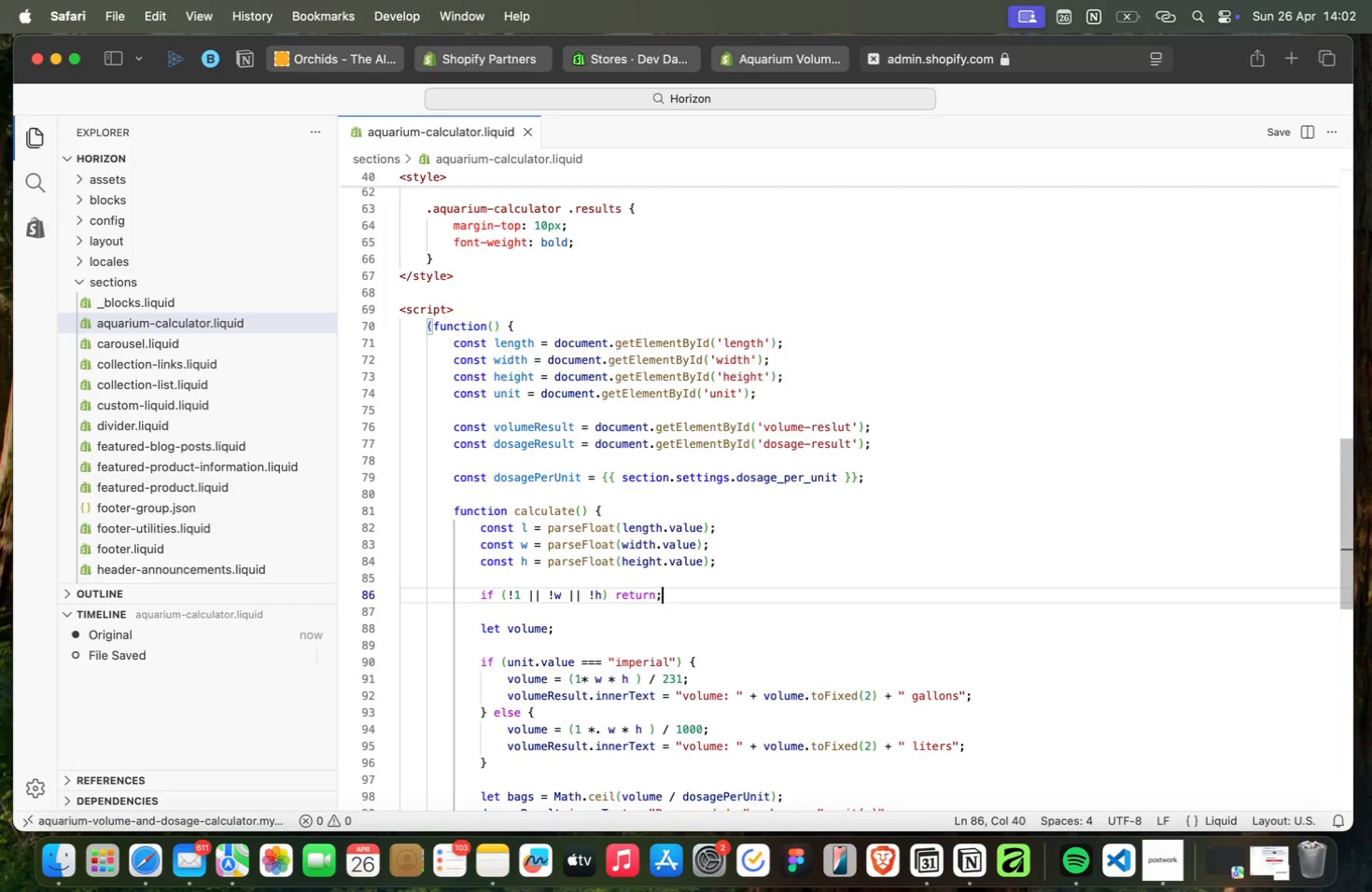 
hold_key(key=ArrowLeft, duration=1.51)
 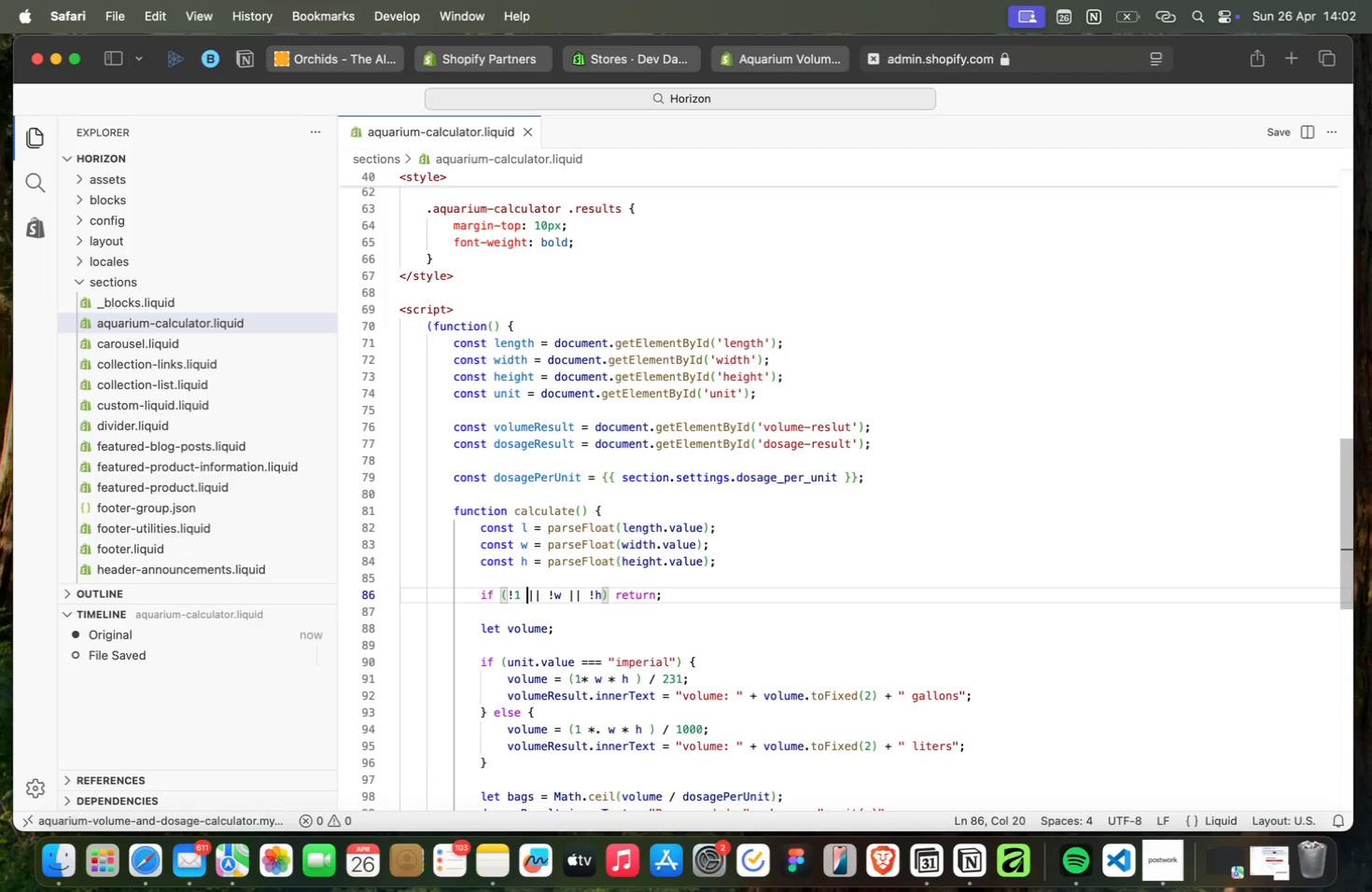 
hold_key(key=ArrowLeft, duration=0.57)
 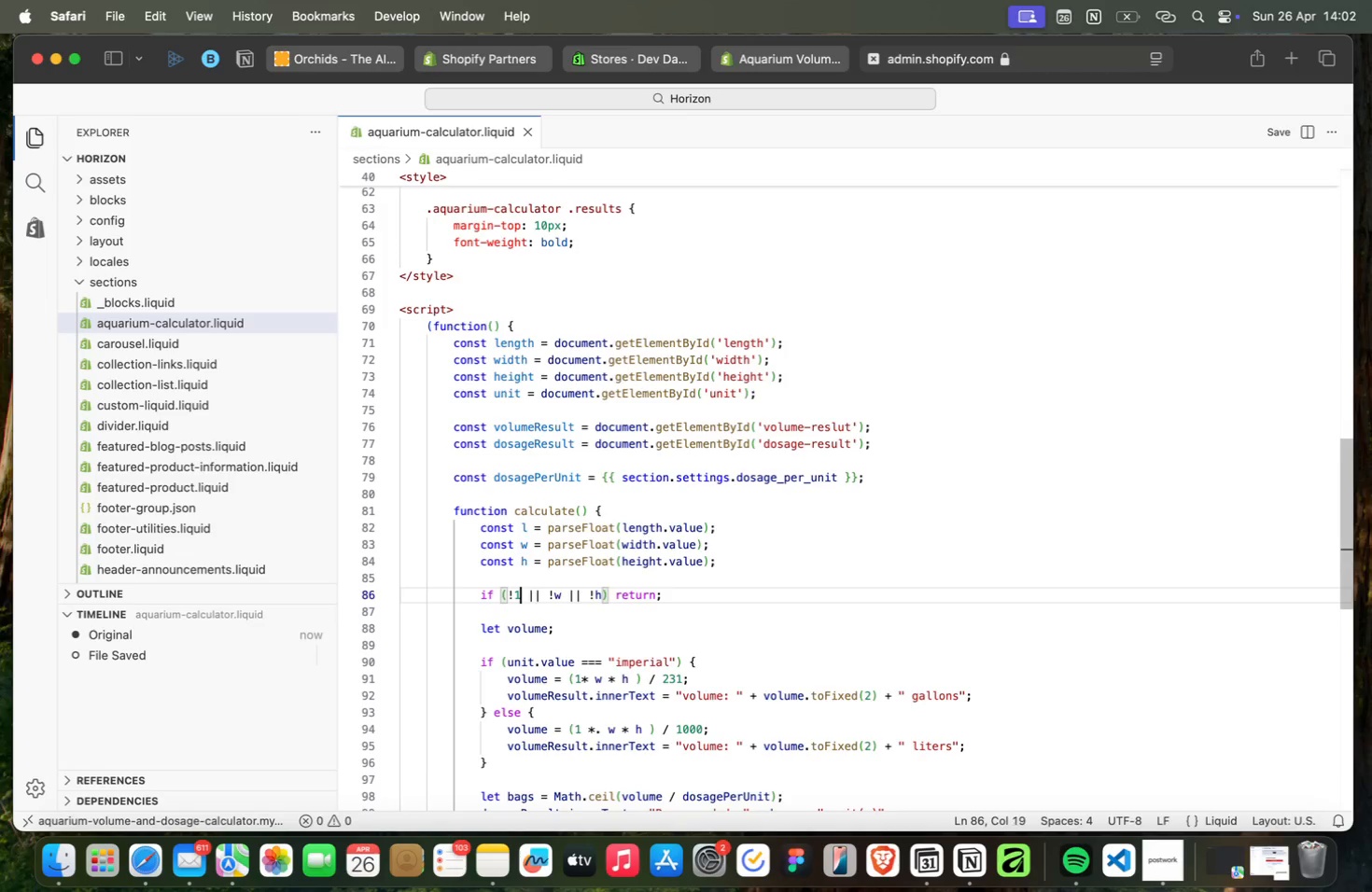 
key(ArrowLeft)
 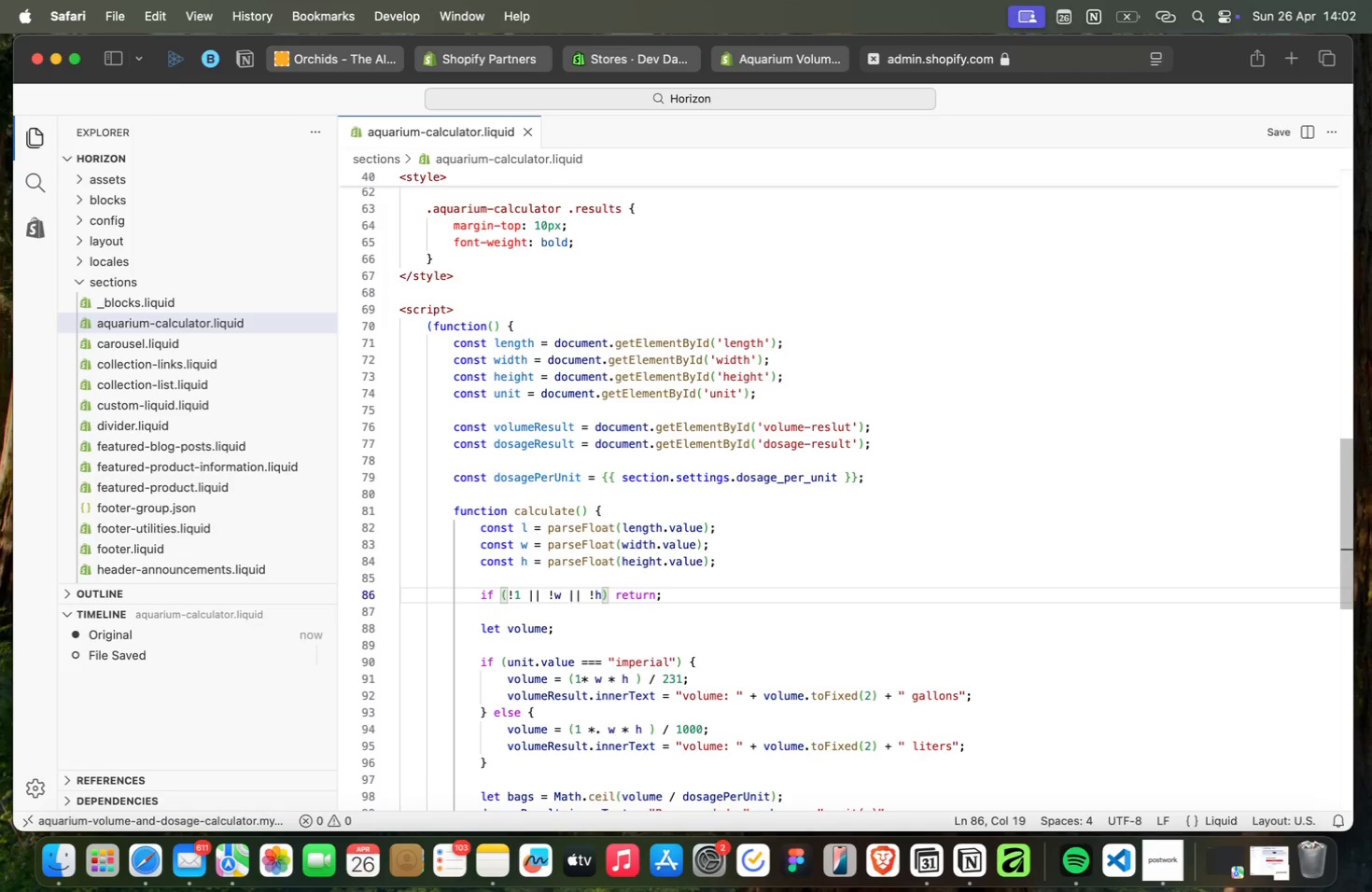 
key(Backspace)
 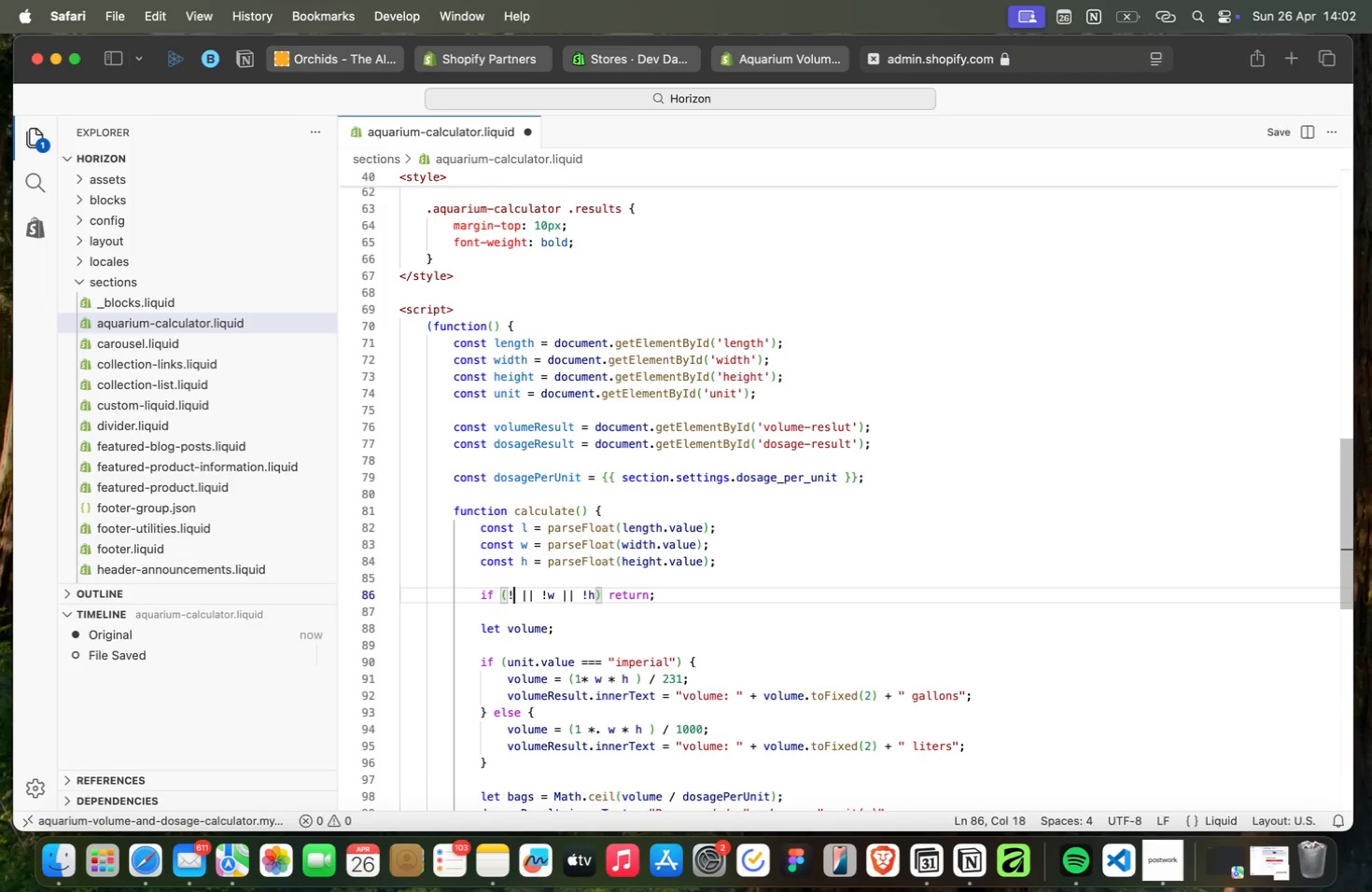 
key(L)
 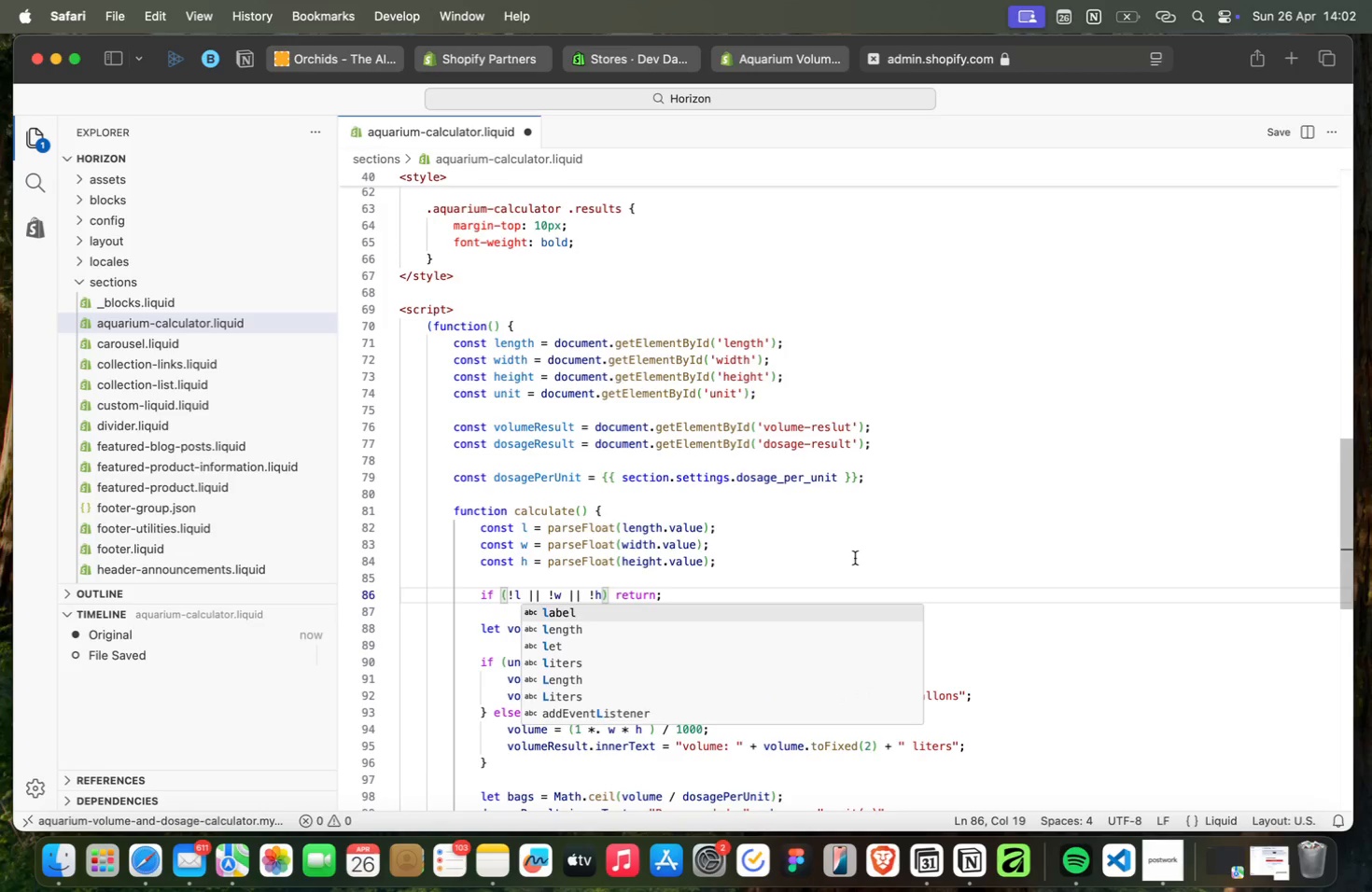 
left_click([833, 602])
 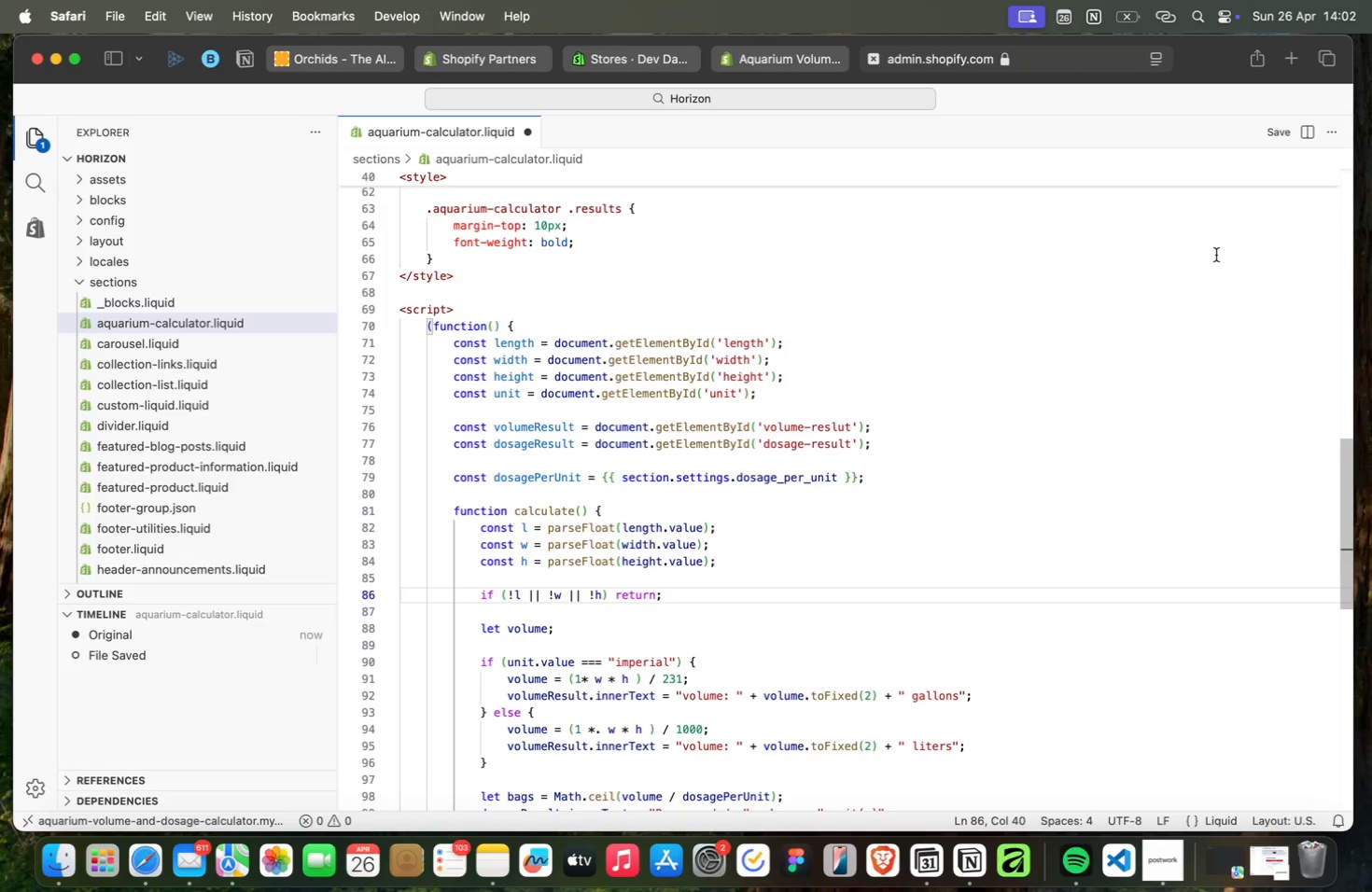 
left_click([1280, 130])
 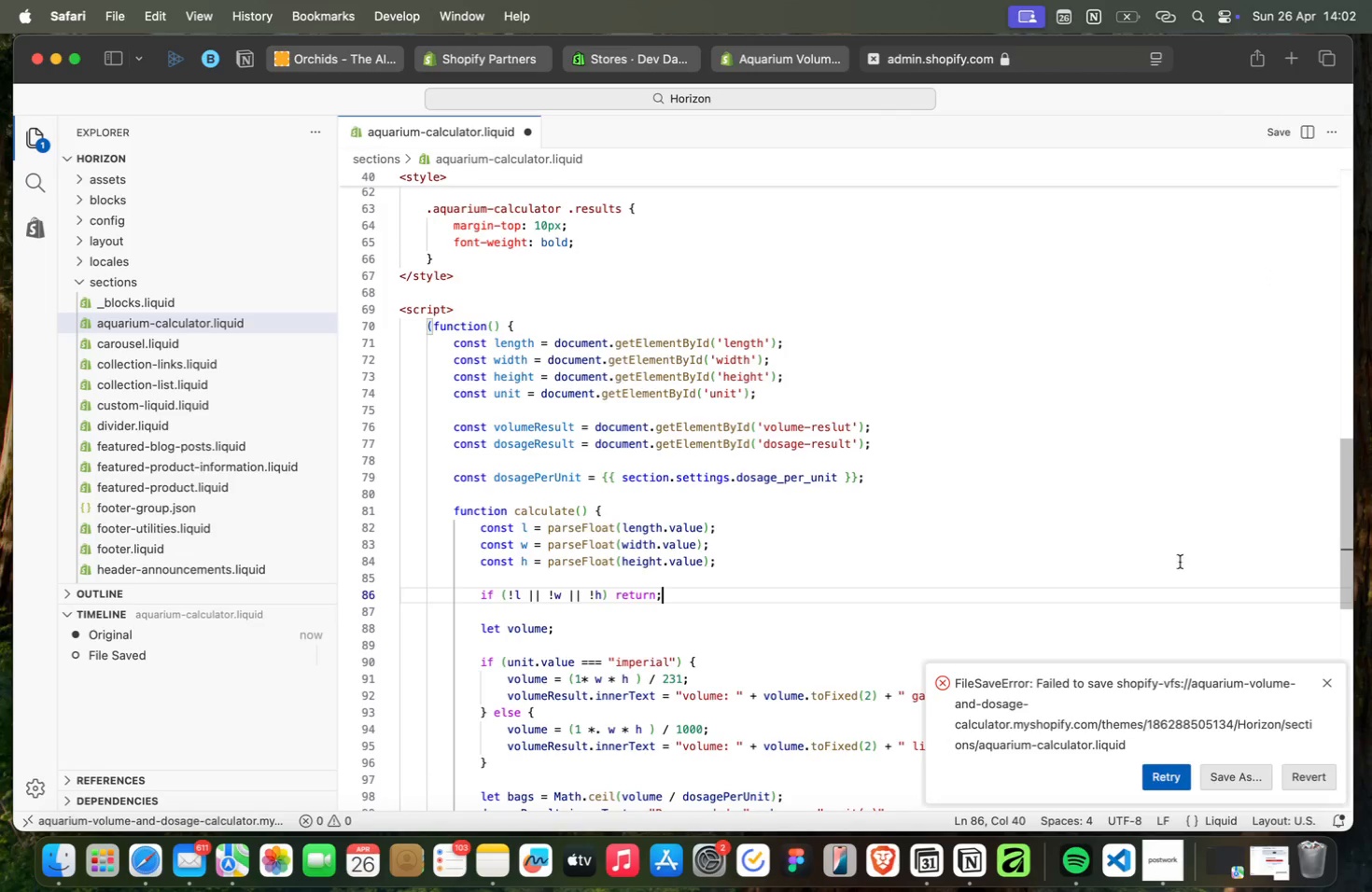 
left_click([1150, 765])
 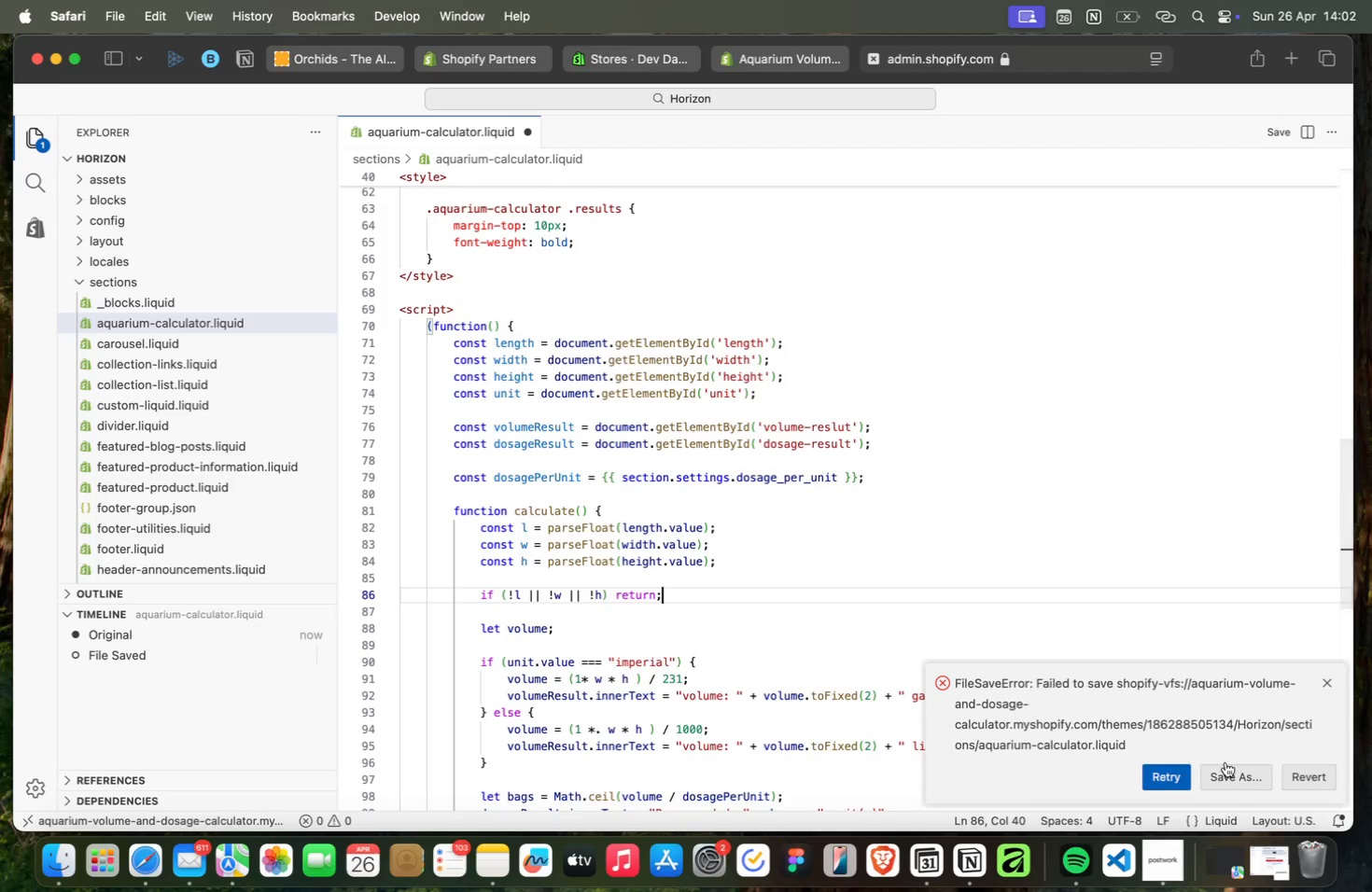 
left_click([1174, 784])
 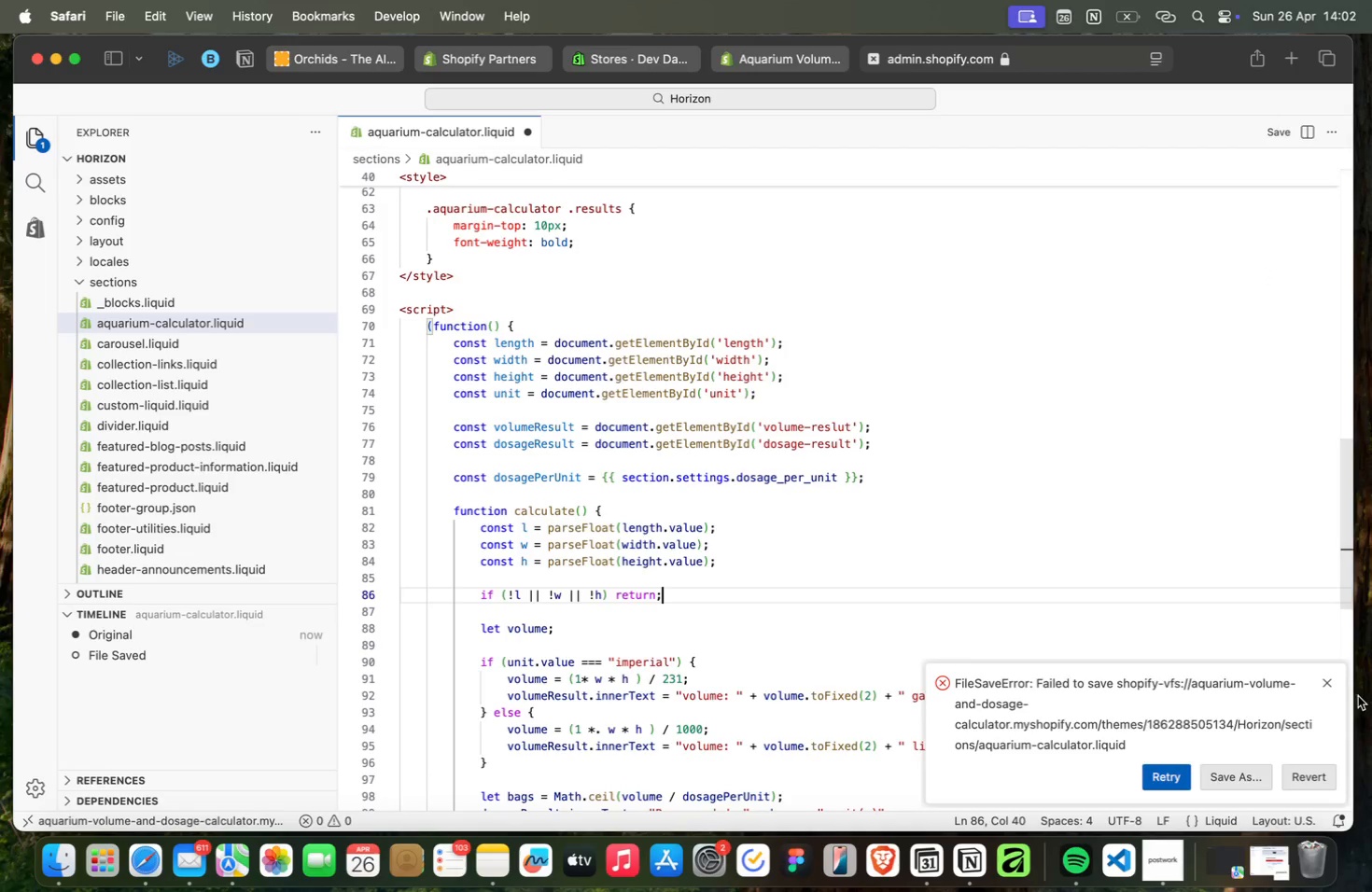 
left_click([1330, 681])
 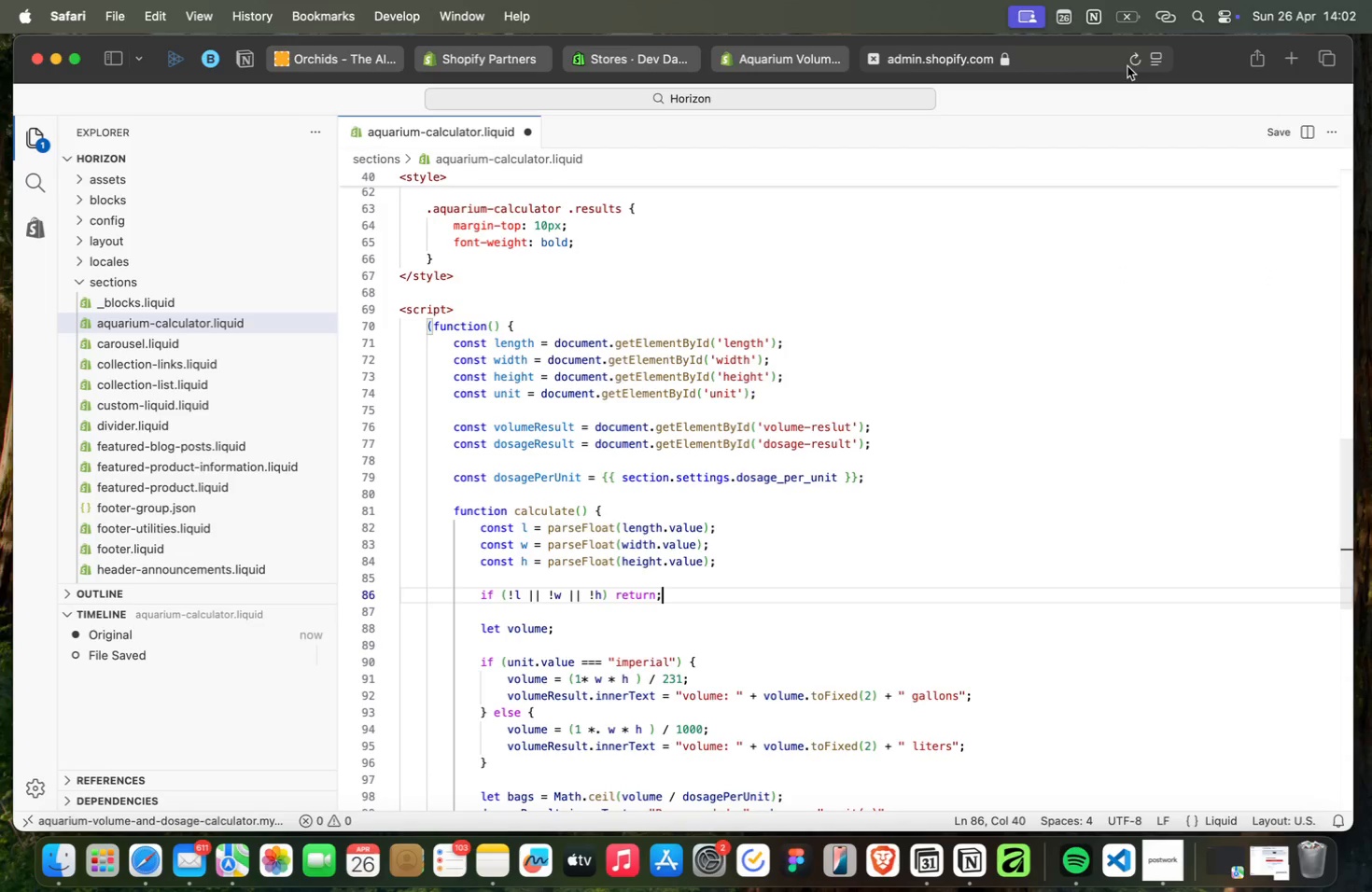 
left_click([1136, 59])
 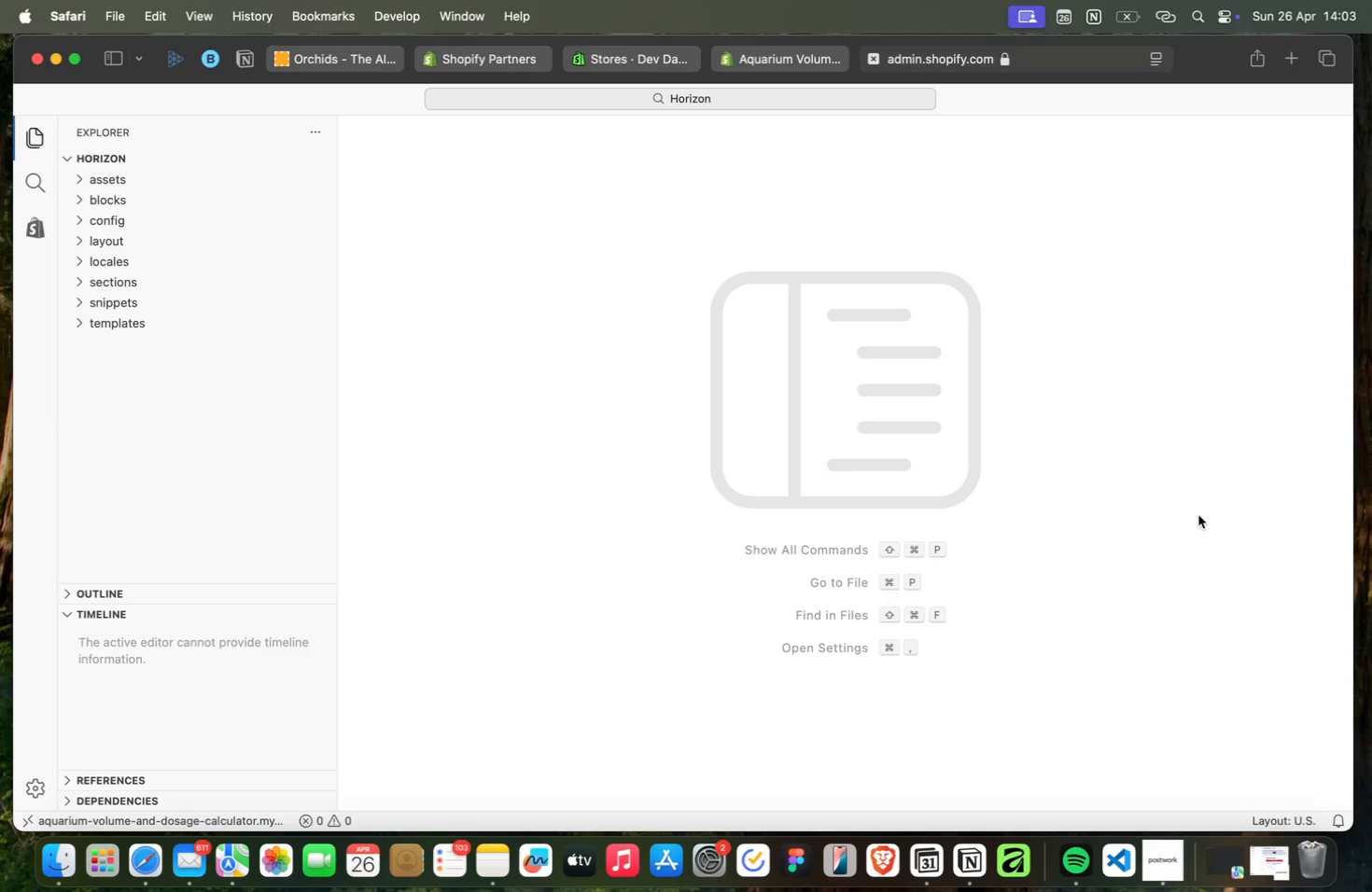 
wait(22.21)
 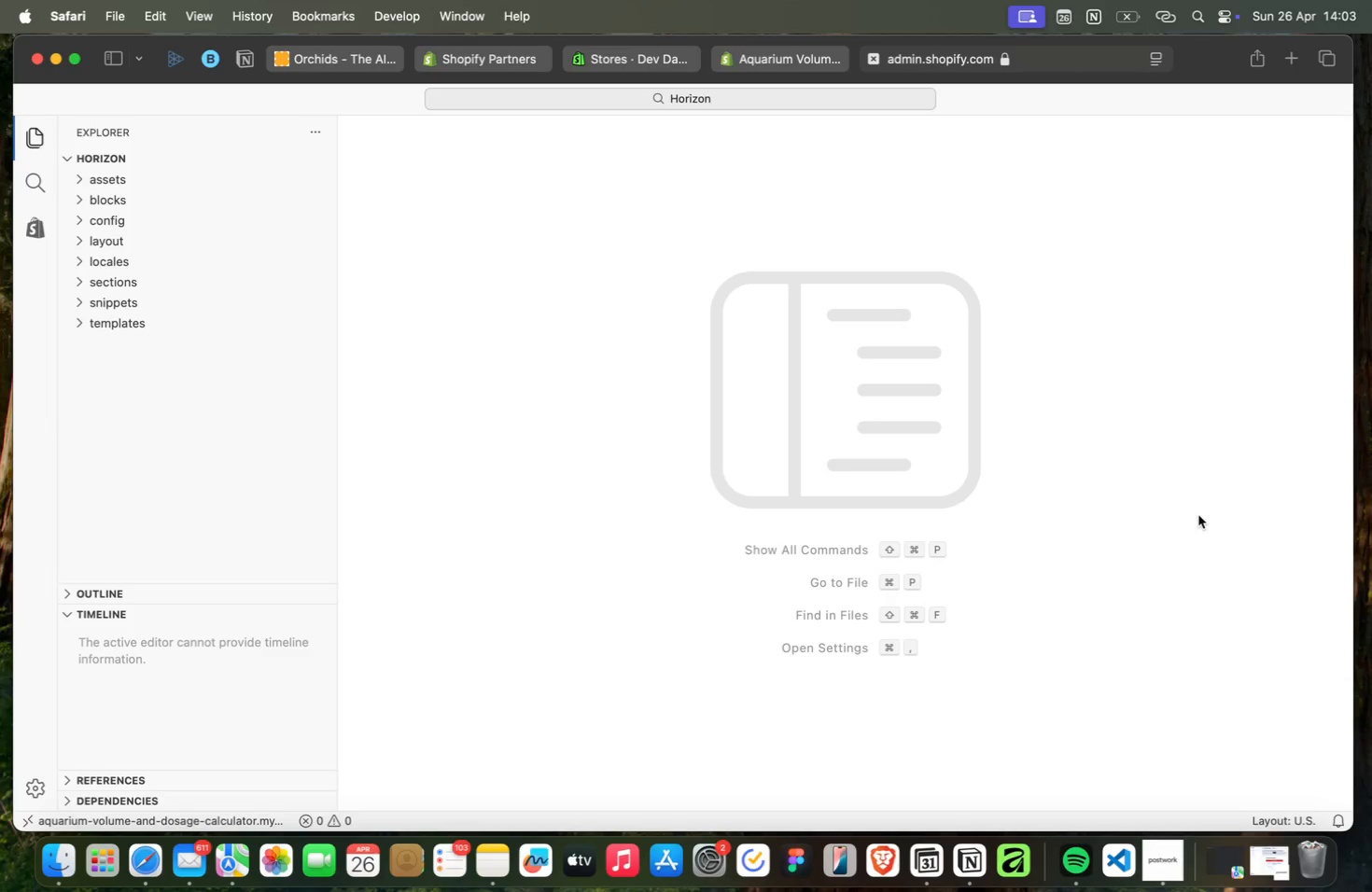 
left_click([160, 285])
 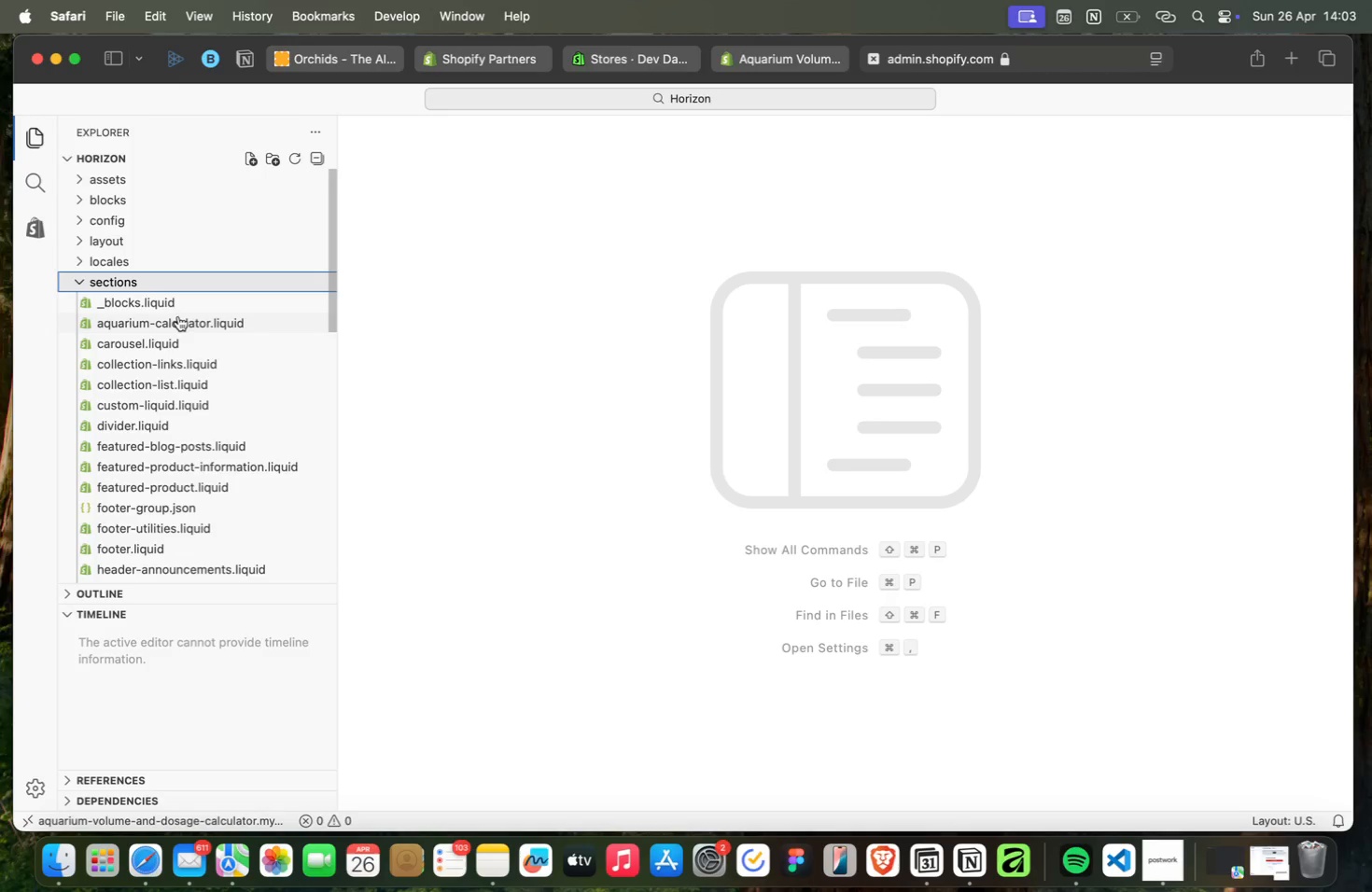 
left_click([181, 322])
 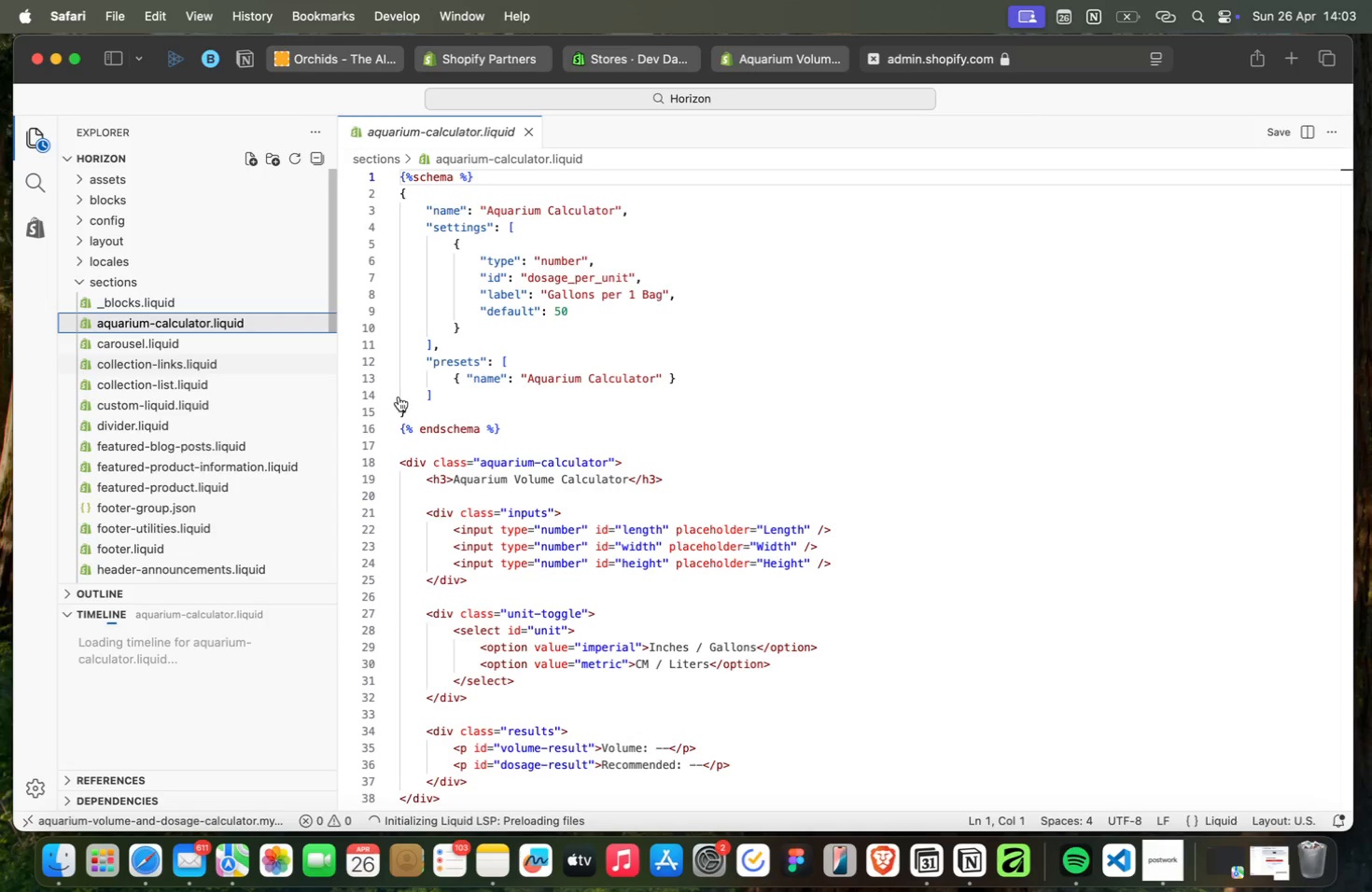 
scroll: coordinate [639, 468], scroll_direction: up, amount: 17.0
 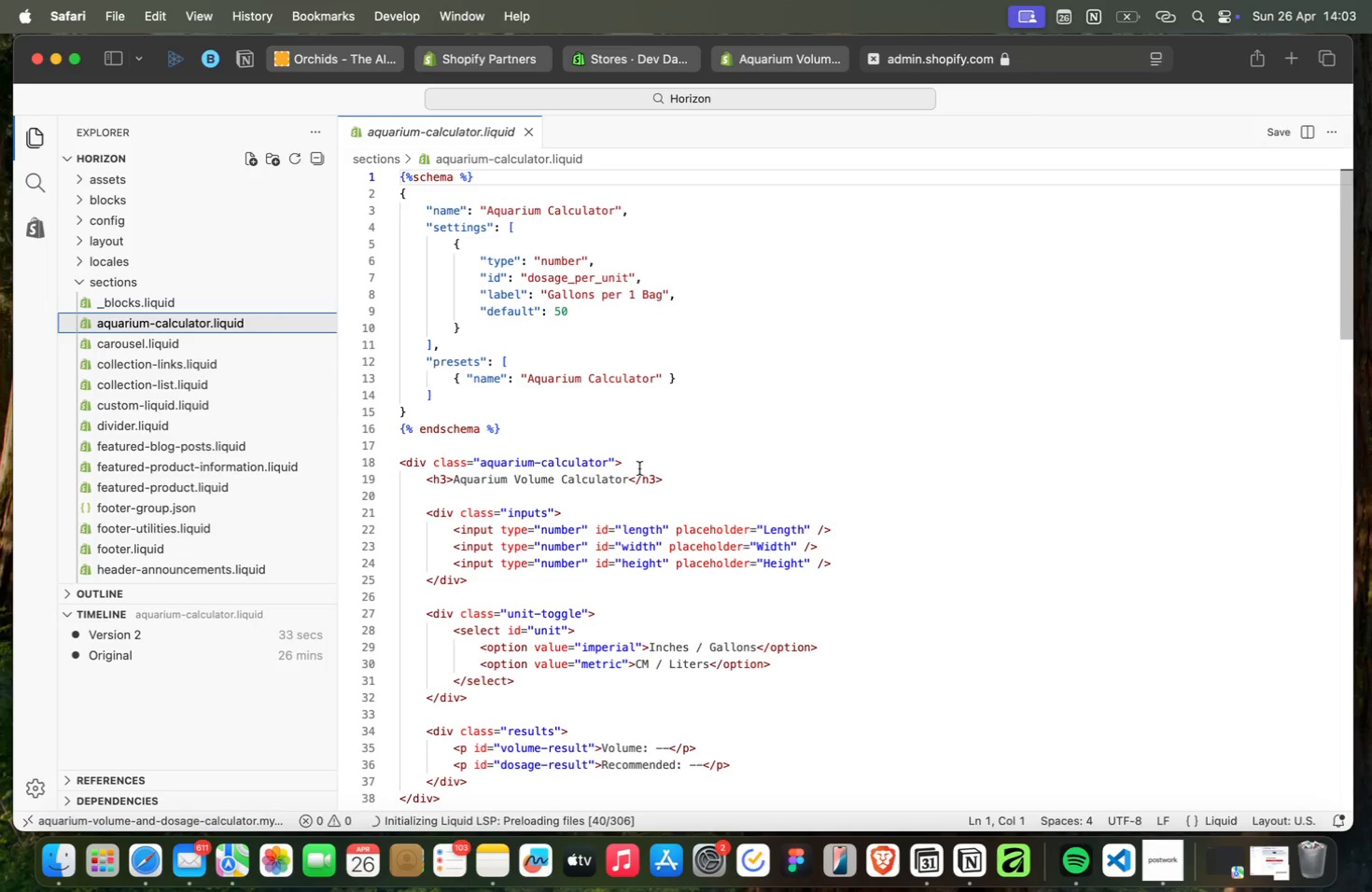 
scroll: coordinate [639, 468], scroll_direction: down, amount: 22.0
 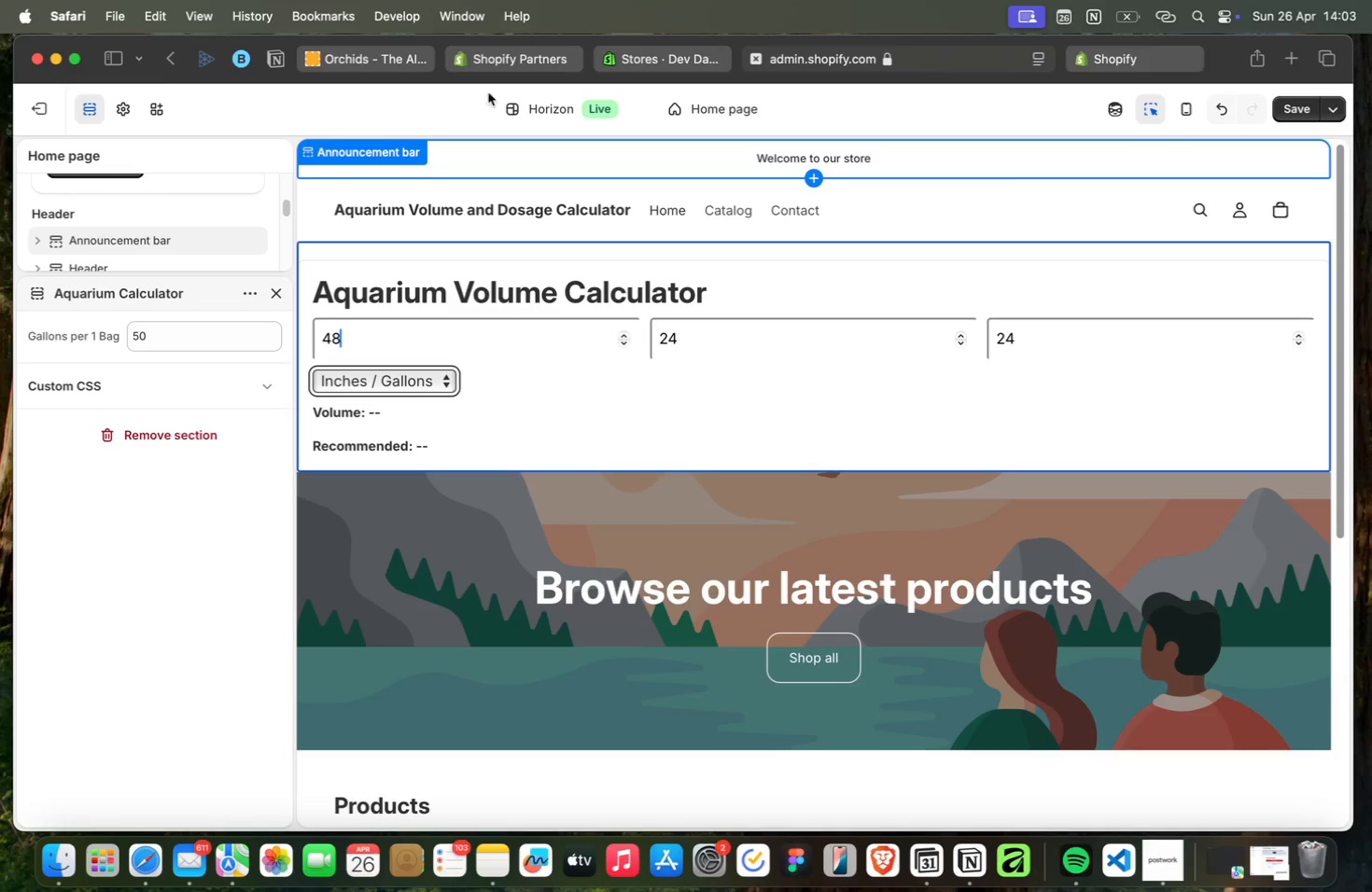 
wait(6.68)
 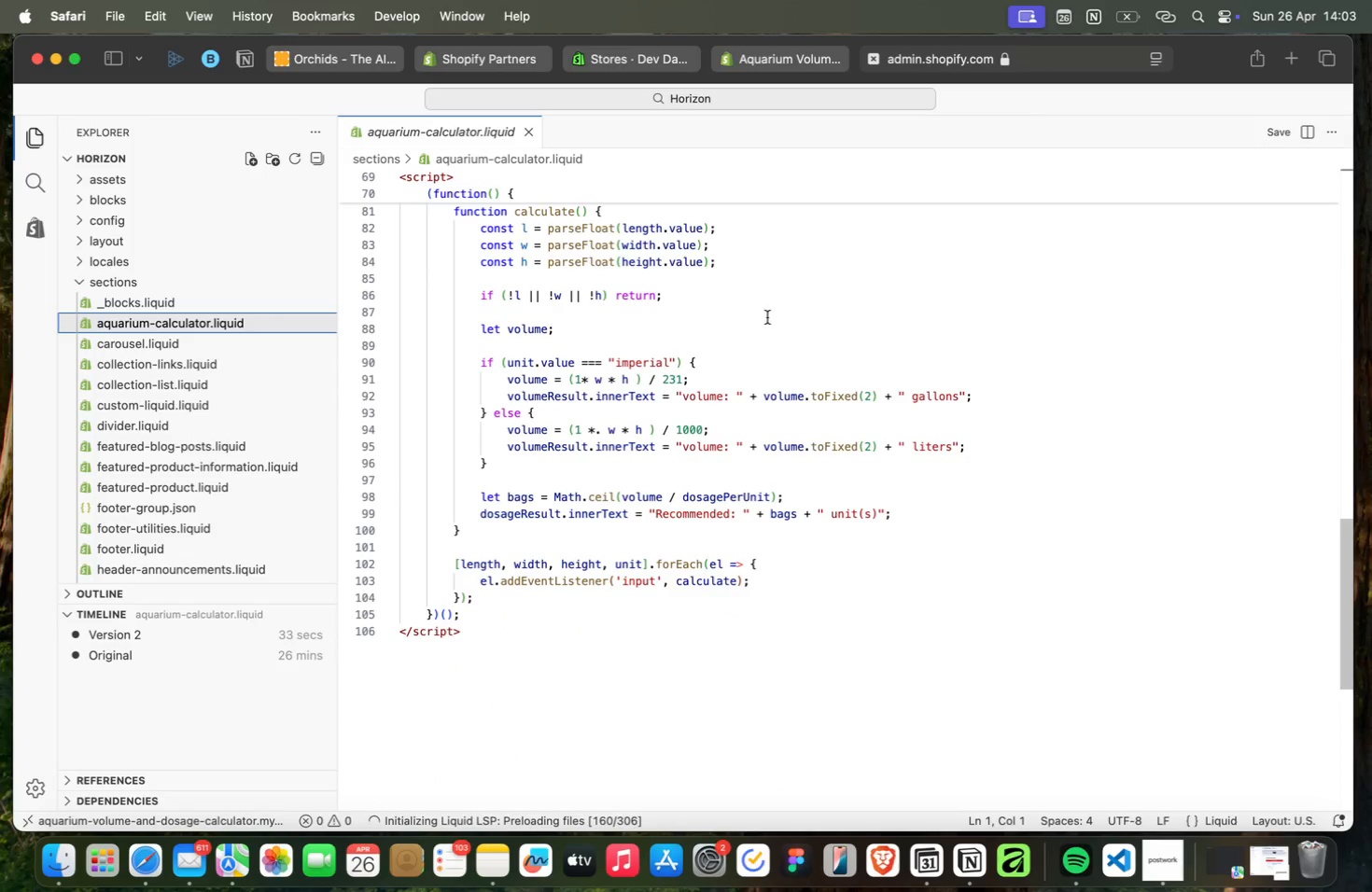 
left_click([1017, 62])
 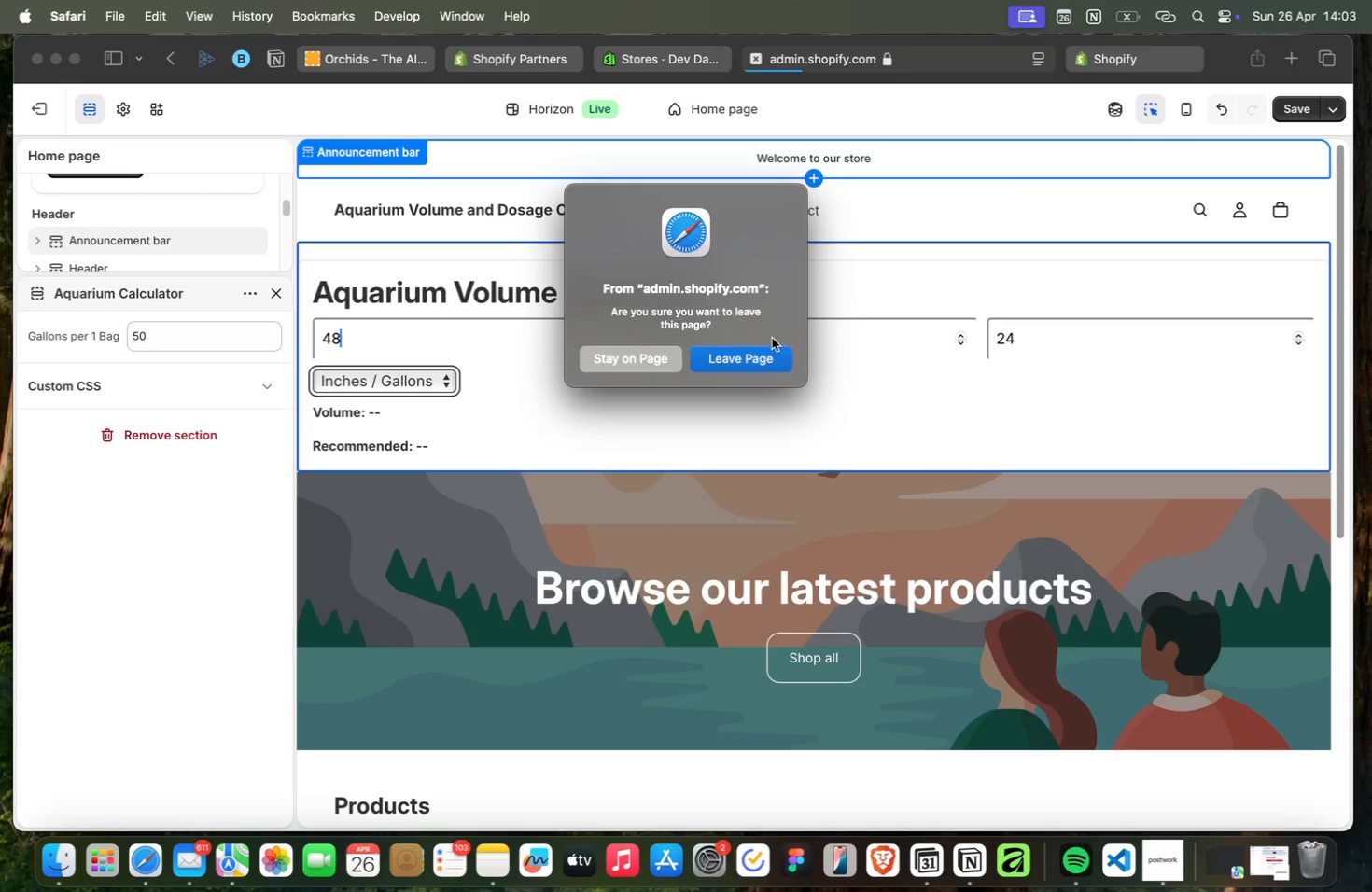 
left_click([770, 351])
 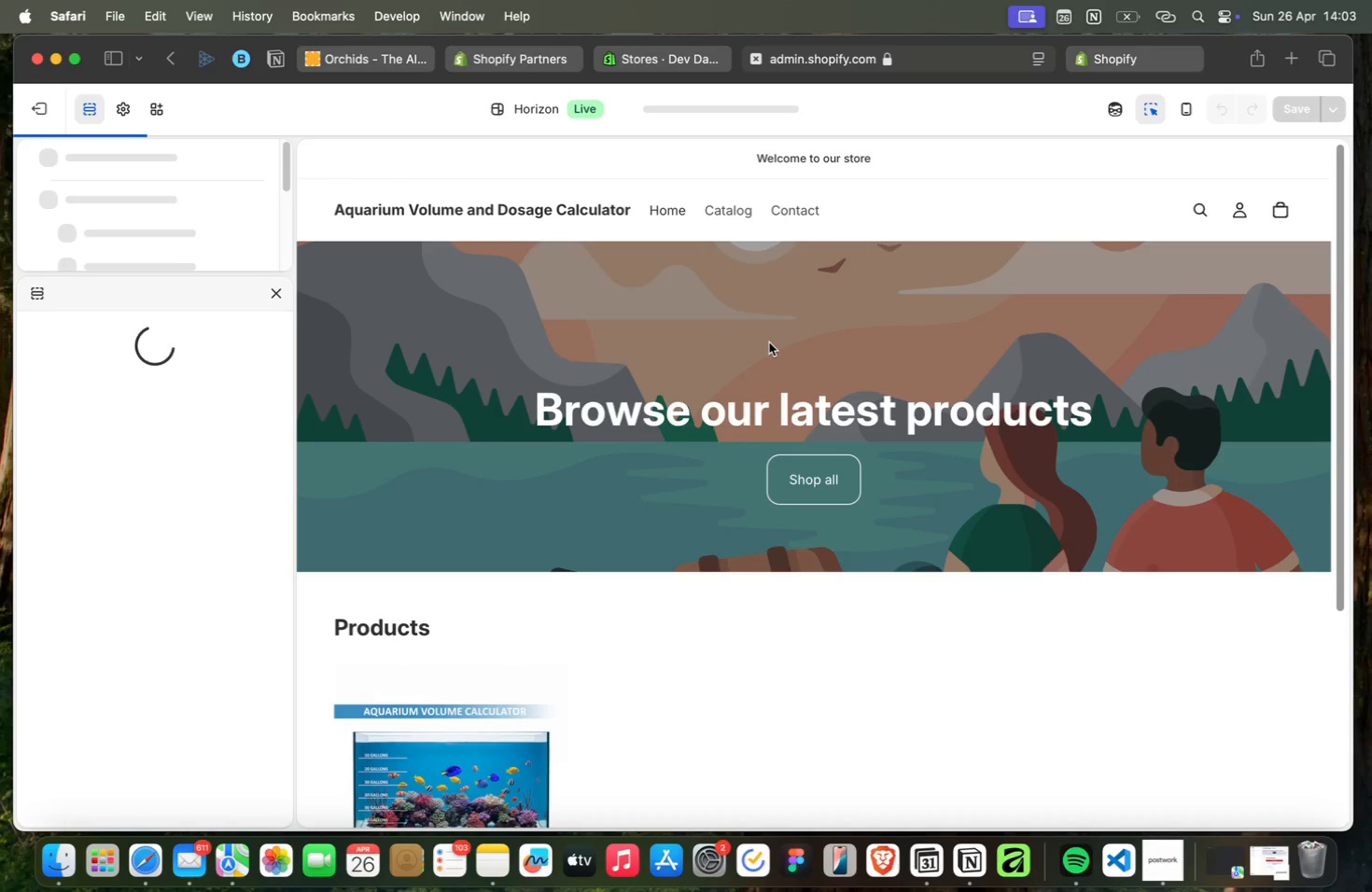 
wait(13.96)
 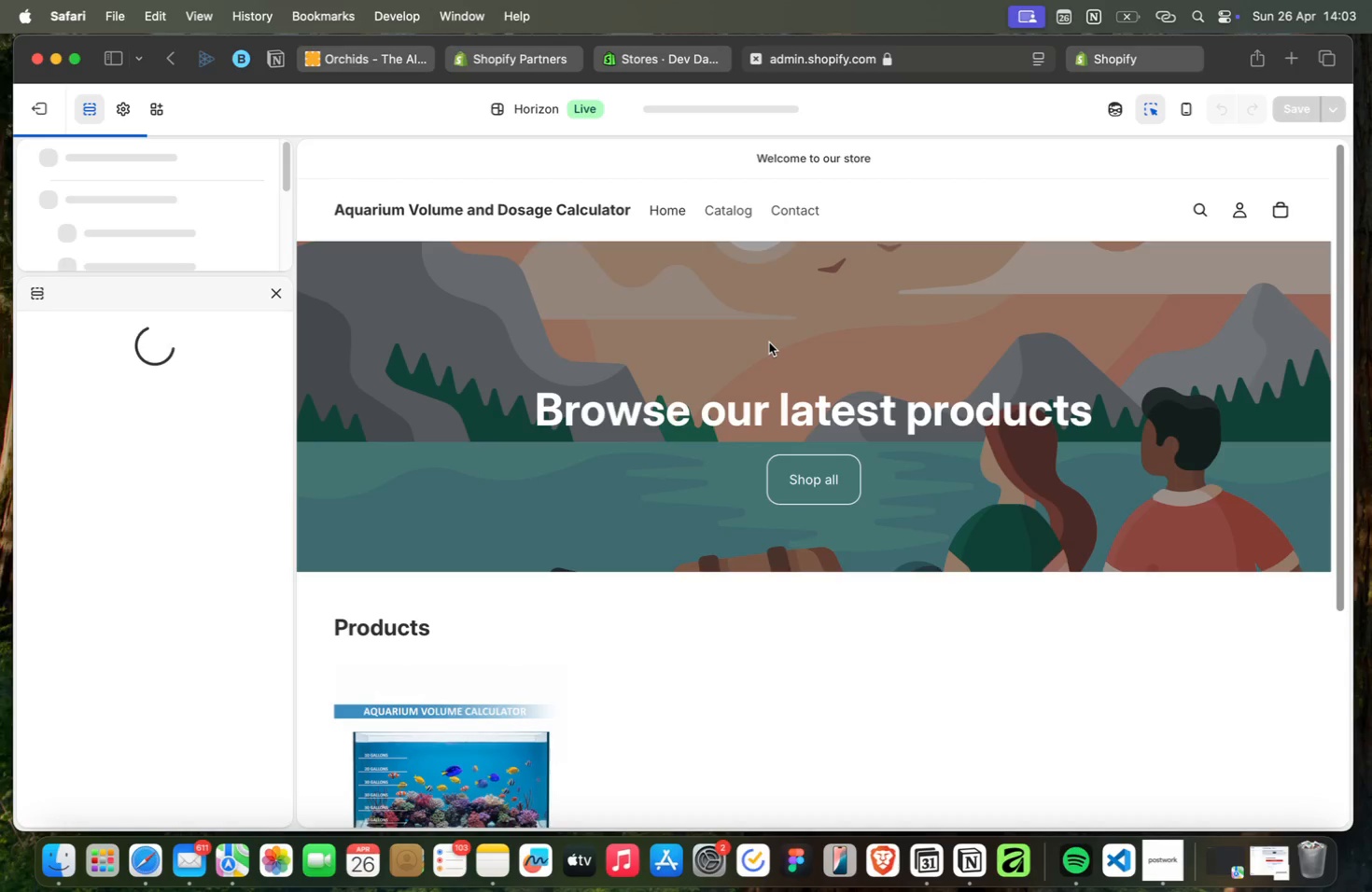 
left_click([121, 582])
 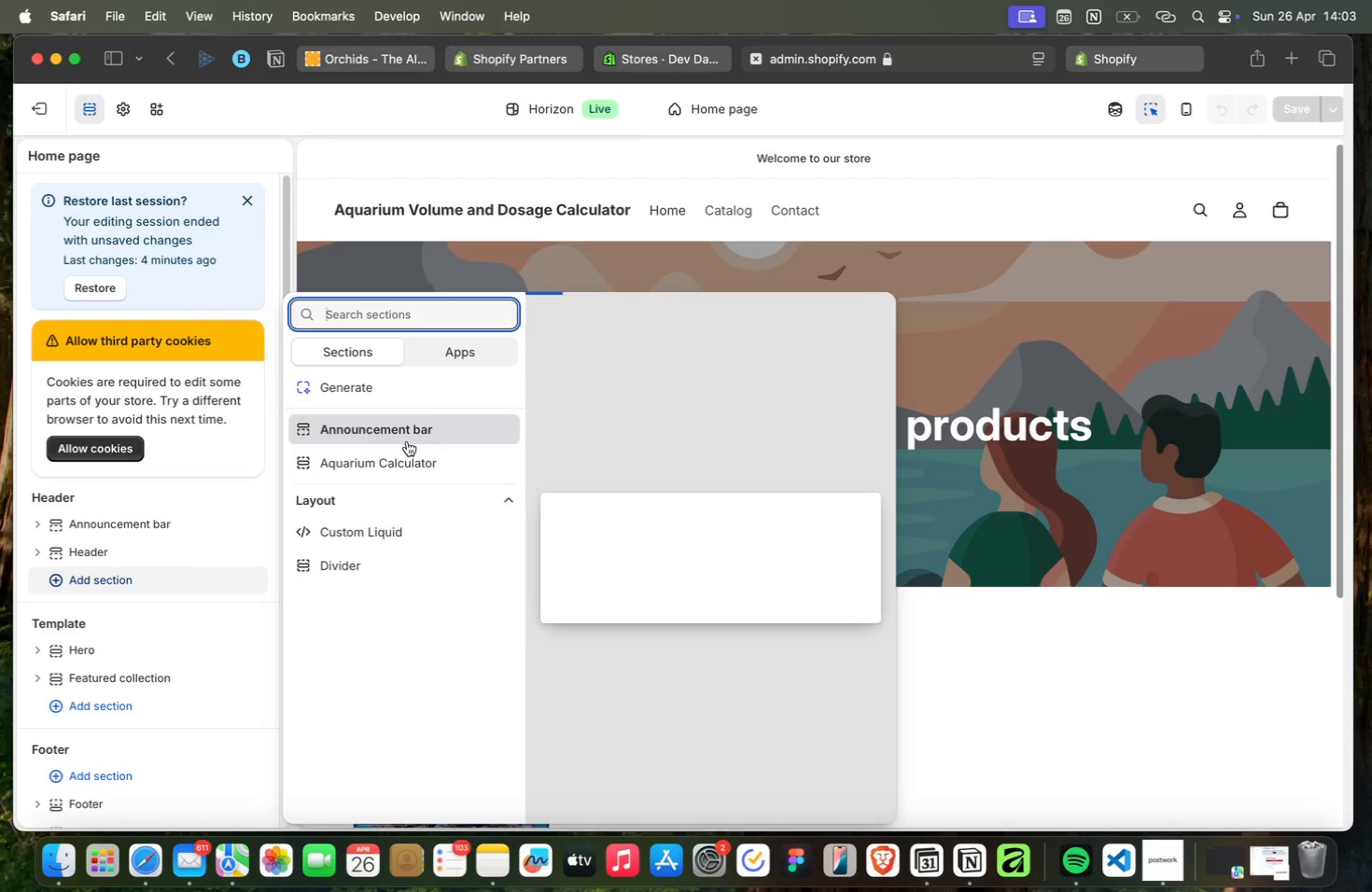 
left_click([399, 471])
 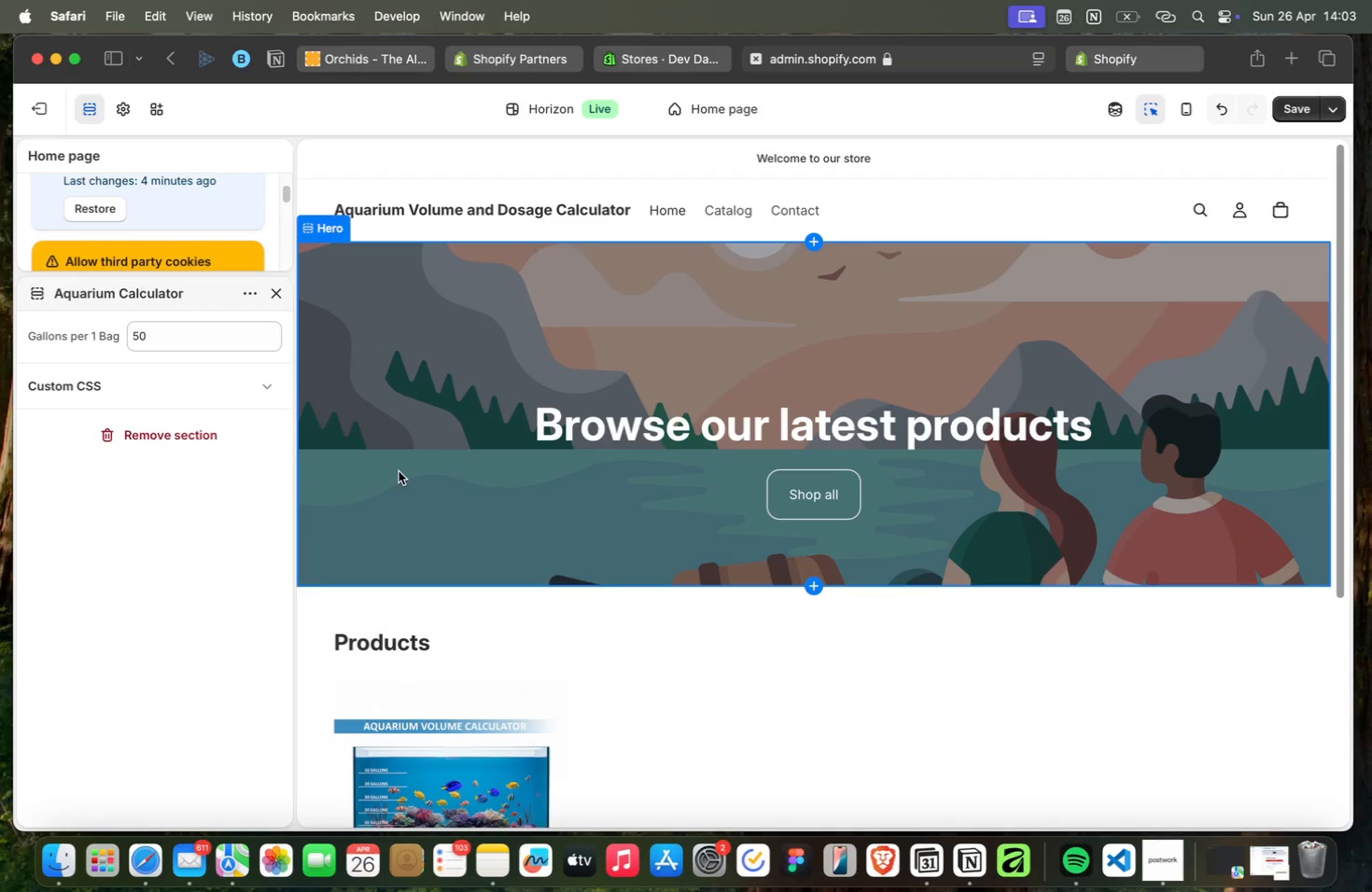 
wait(8.28)
 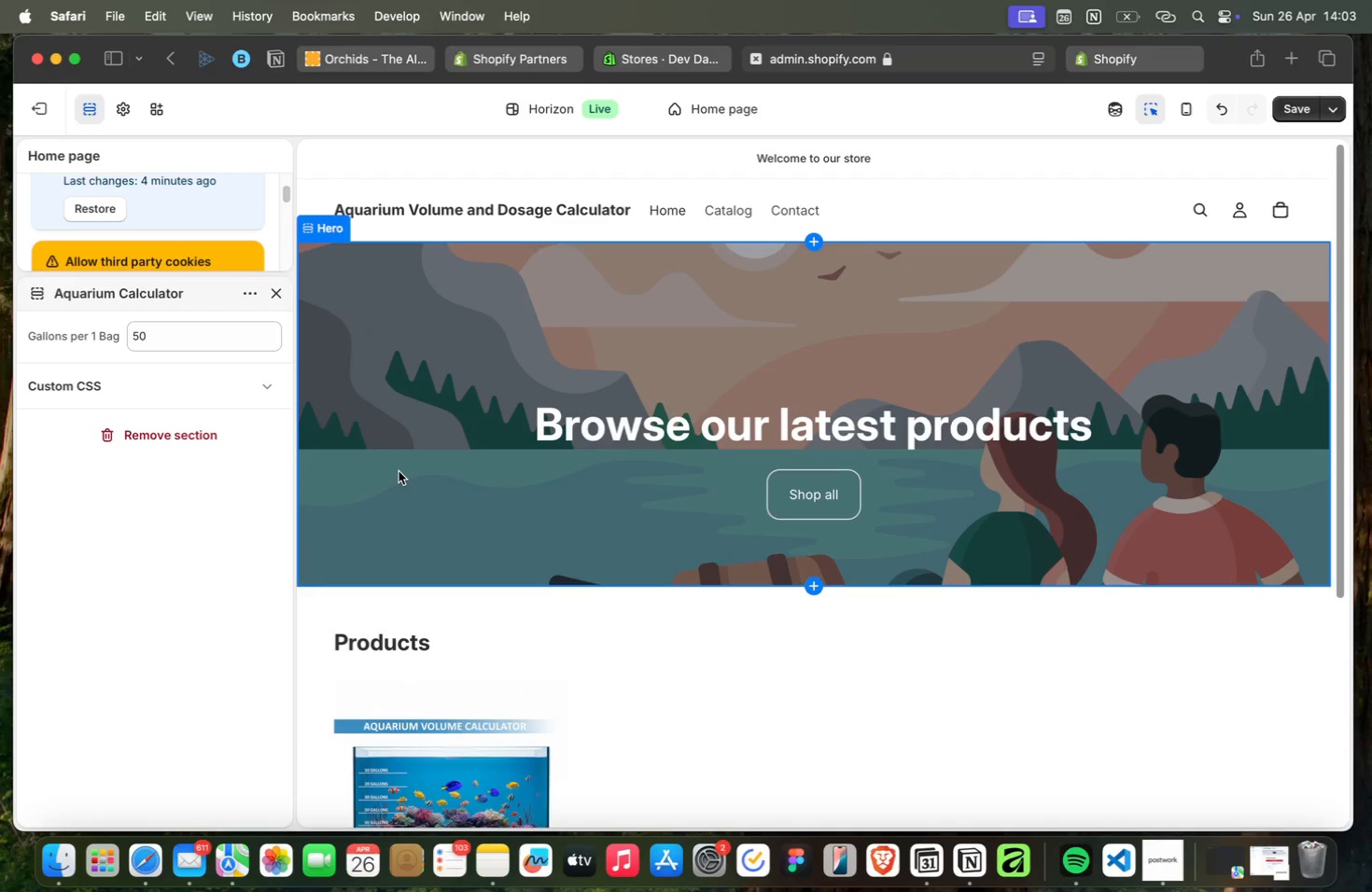 
left_click([497, 337])
 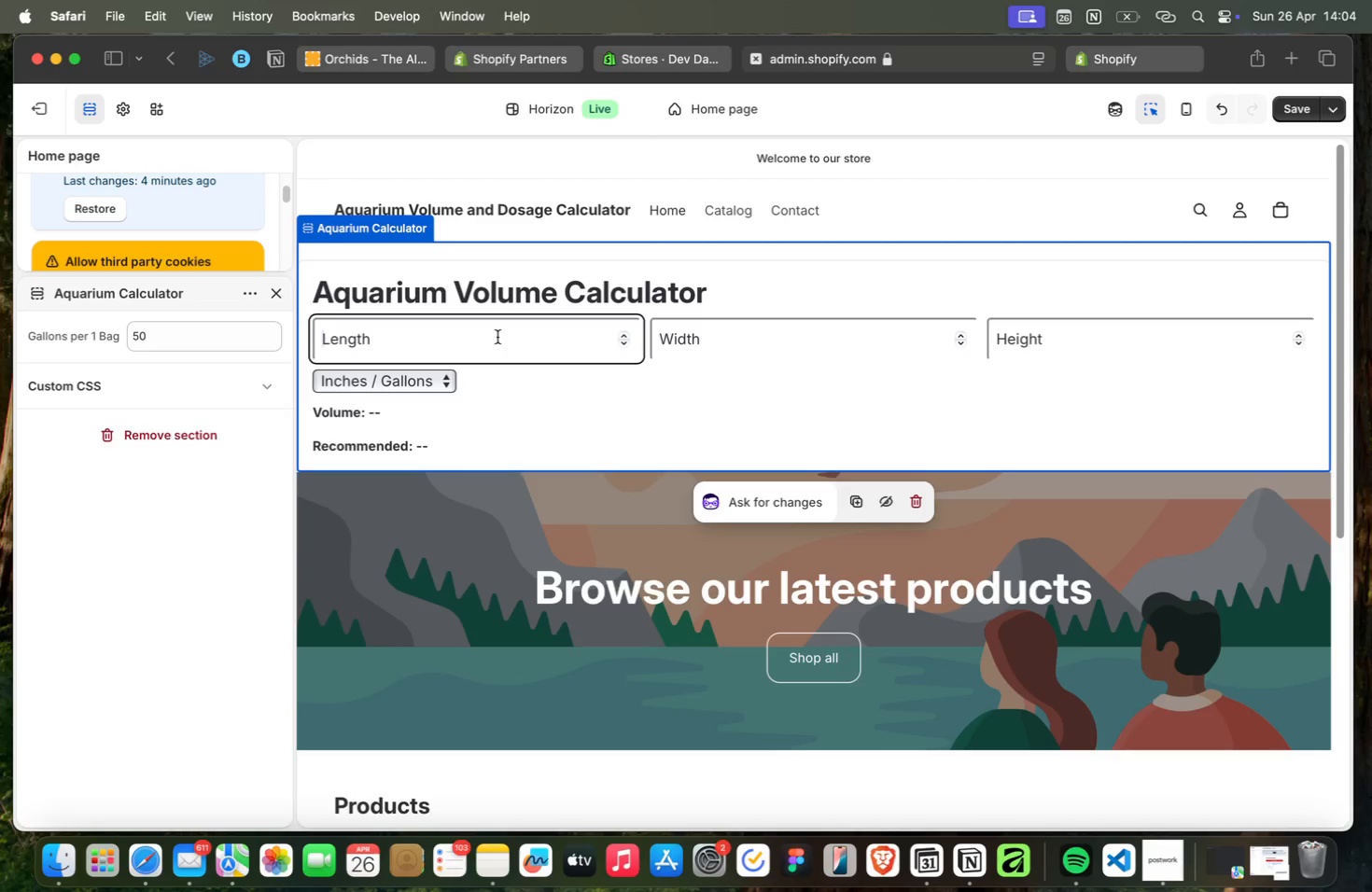 
type(48)
 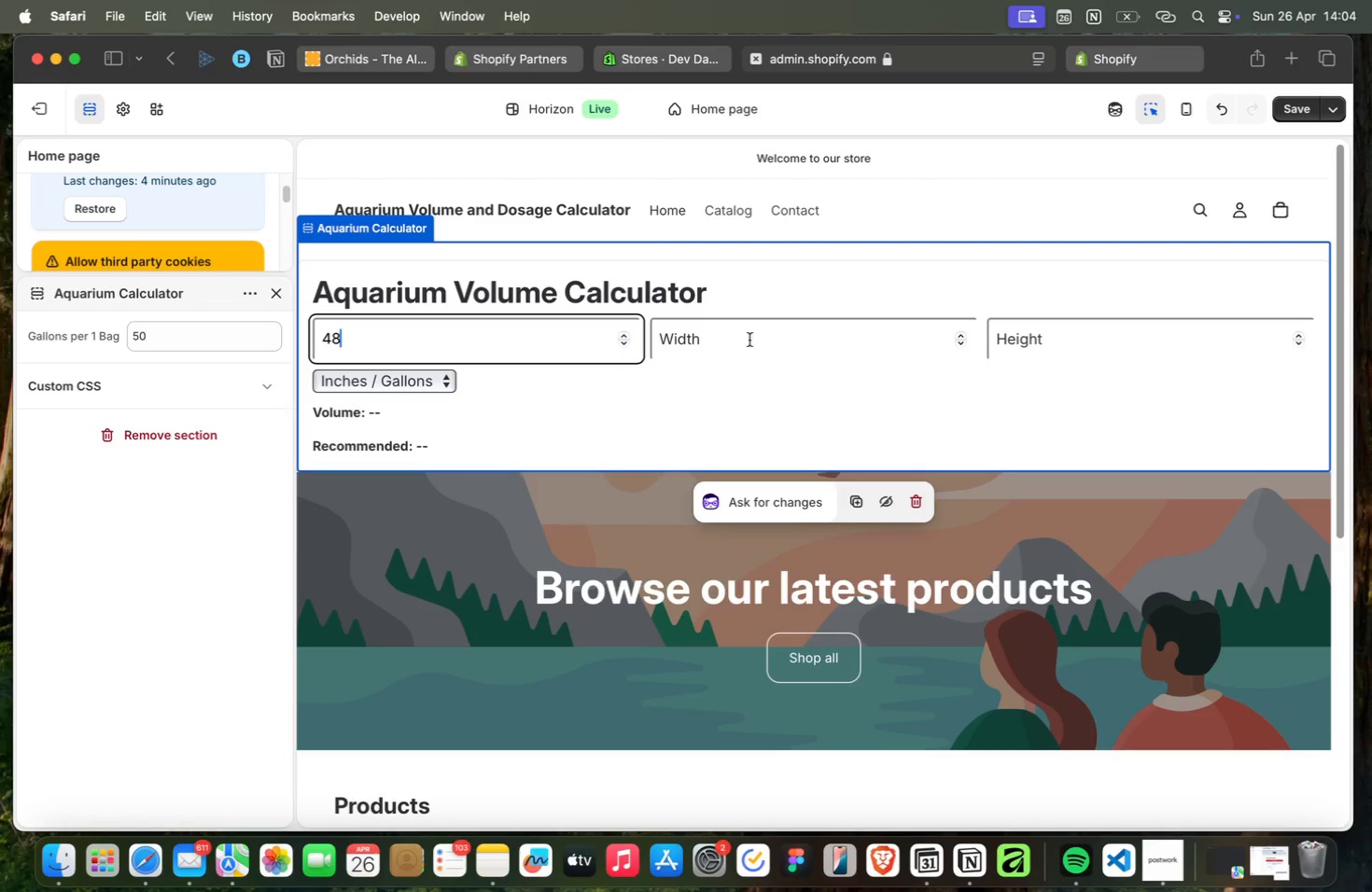 
left_click([768, 341])
 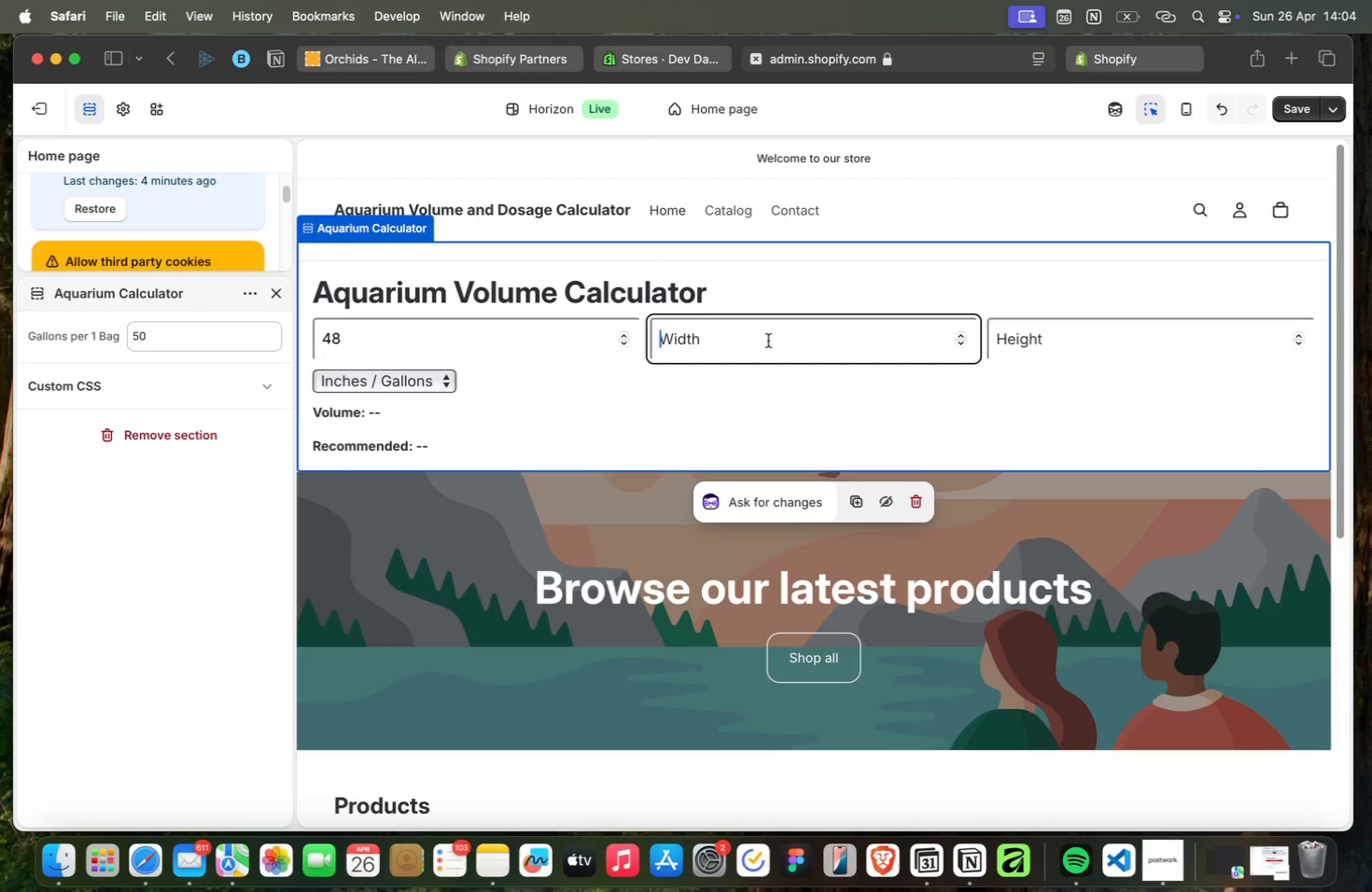 
type(24)
 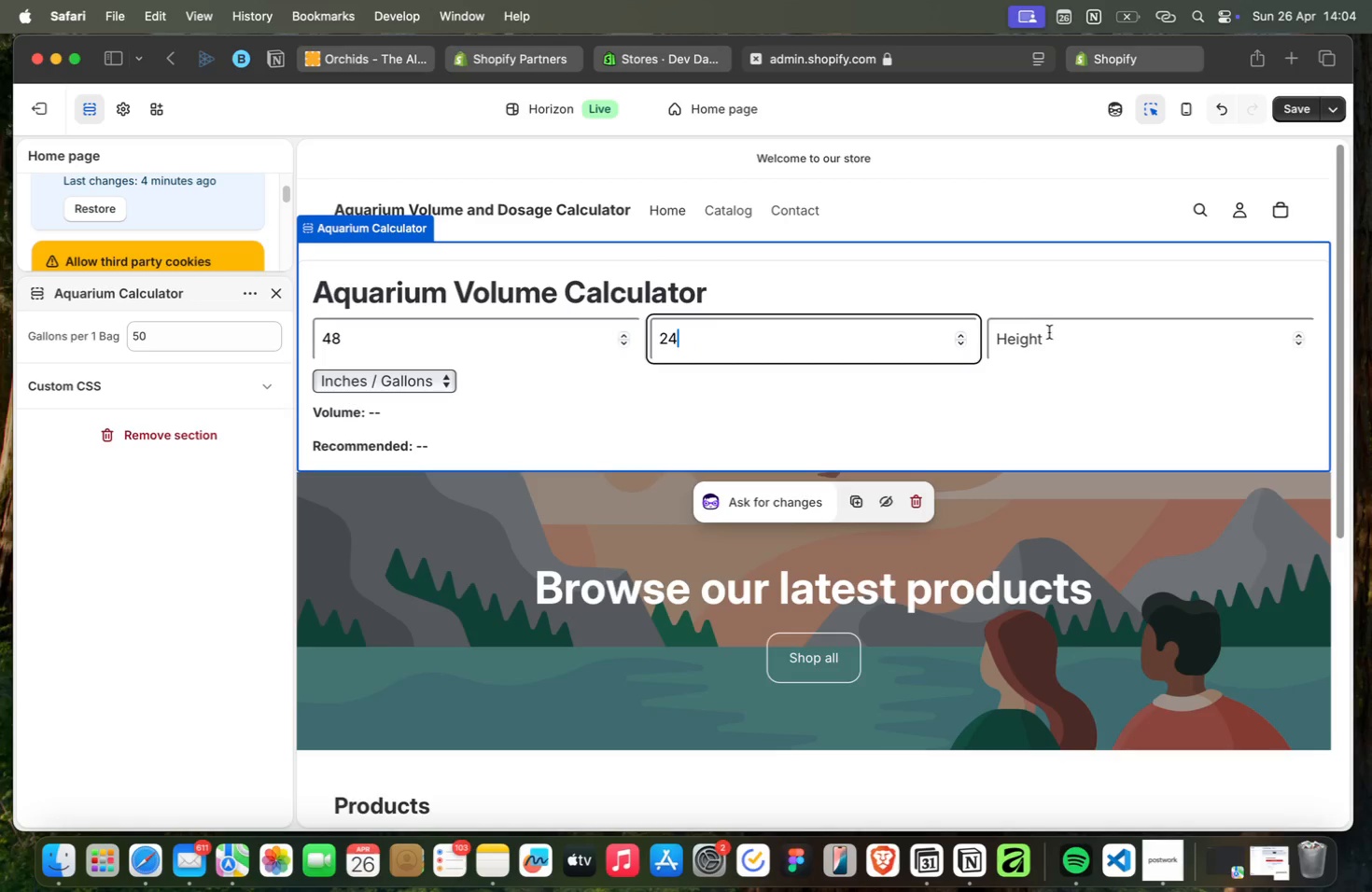 
left_click([1051, 332])
 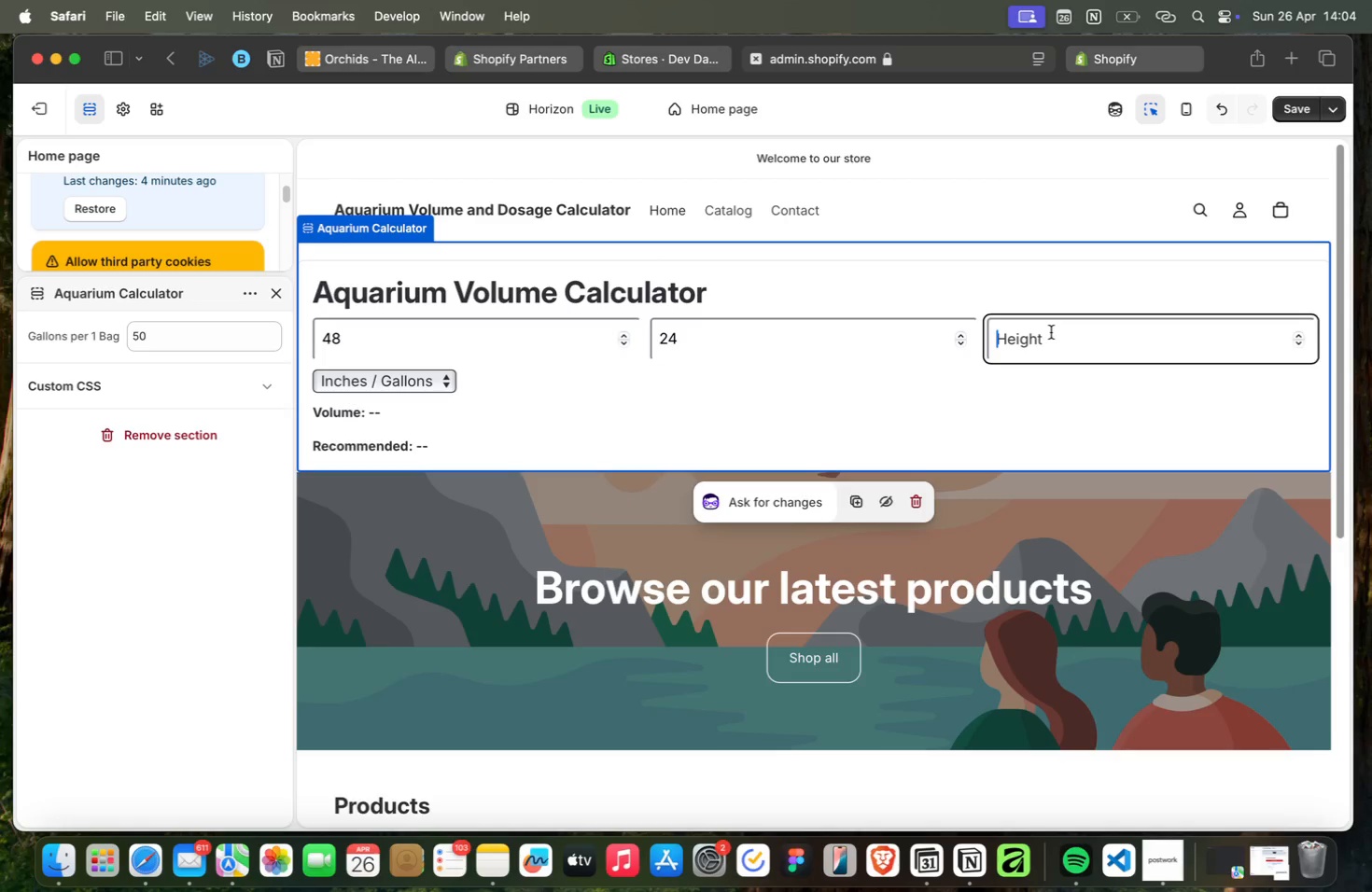 
type(24)
 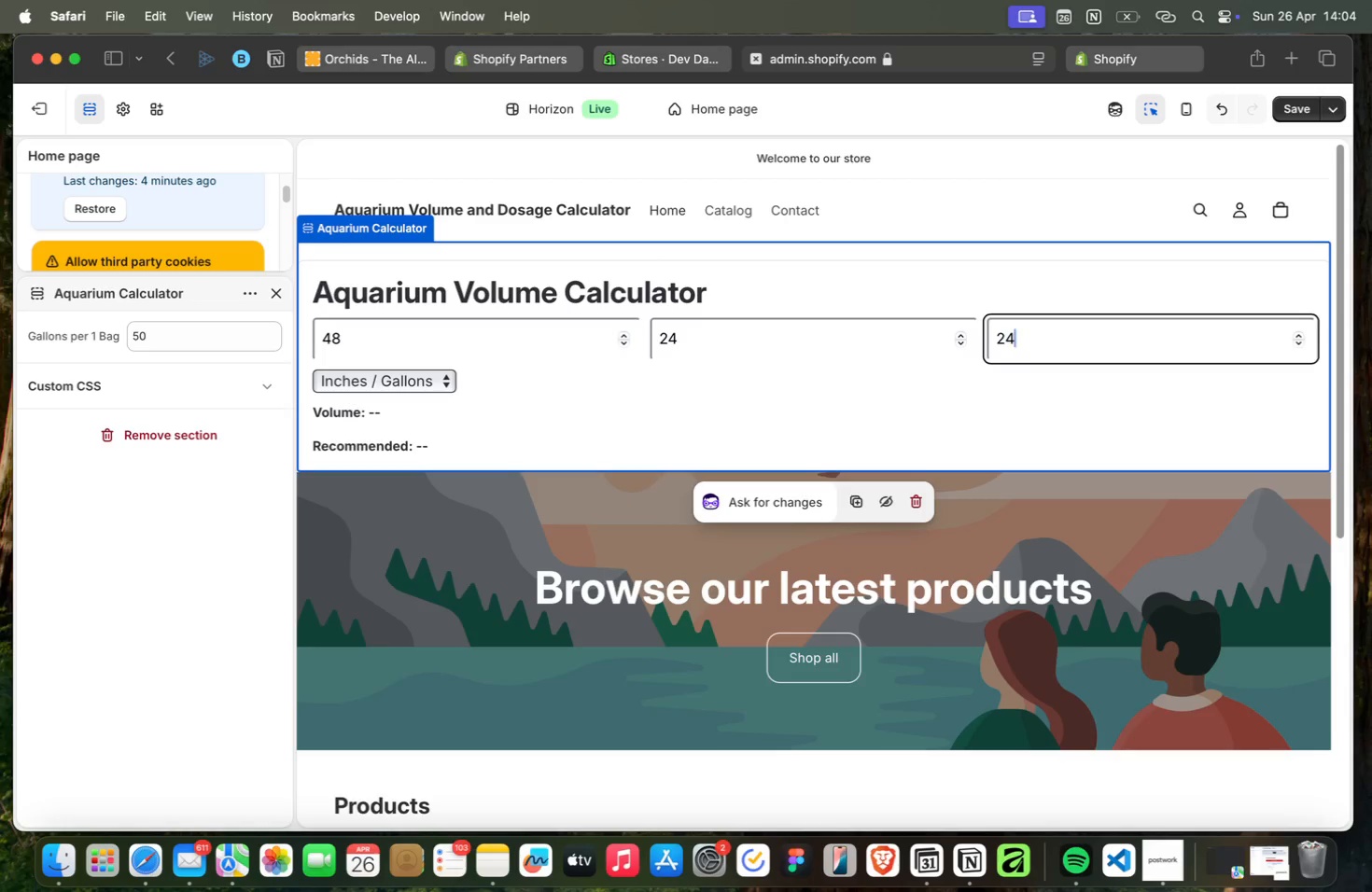 
wait(5.94)
 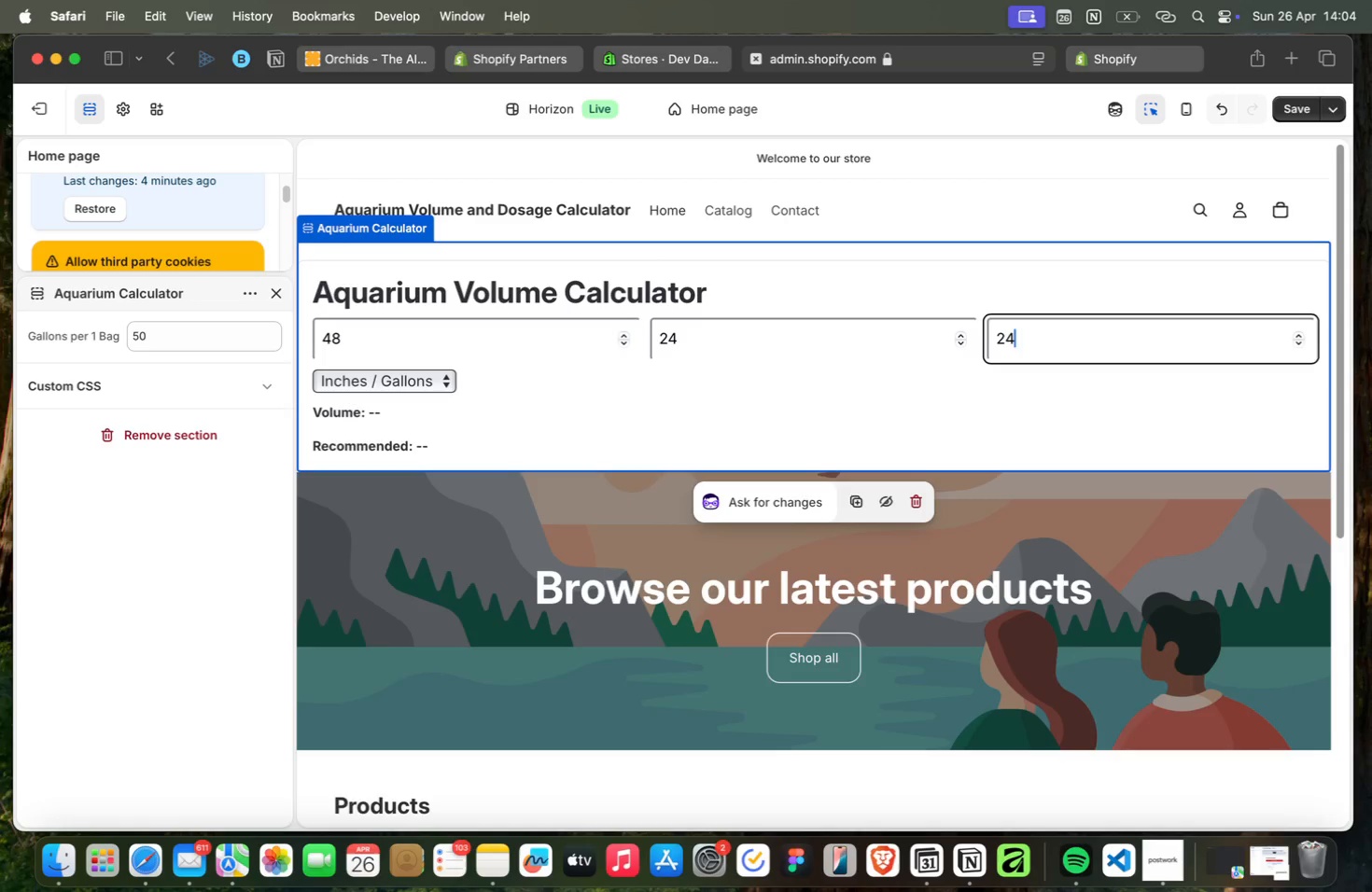 
left_click([411, 378])
 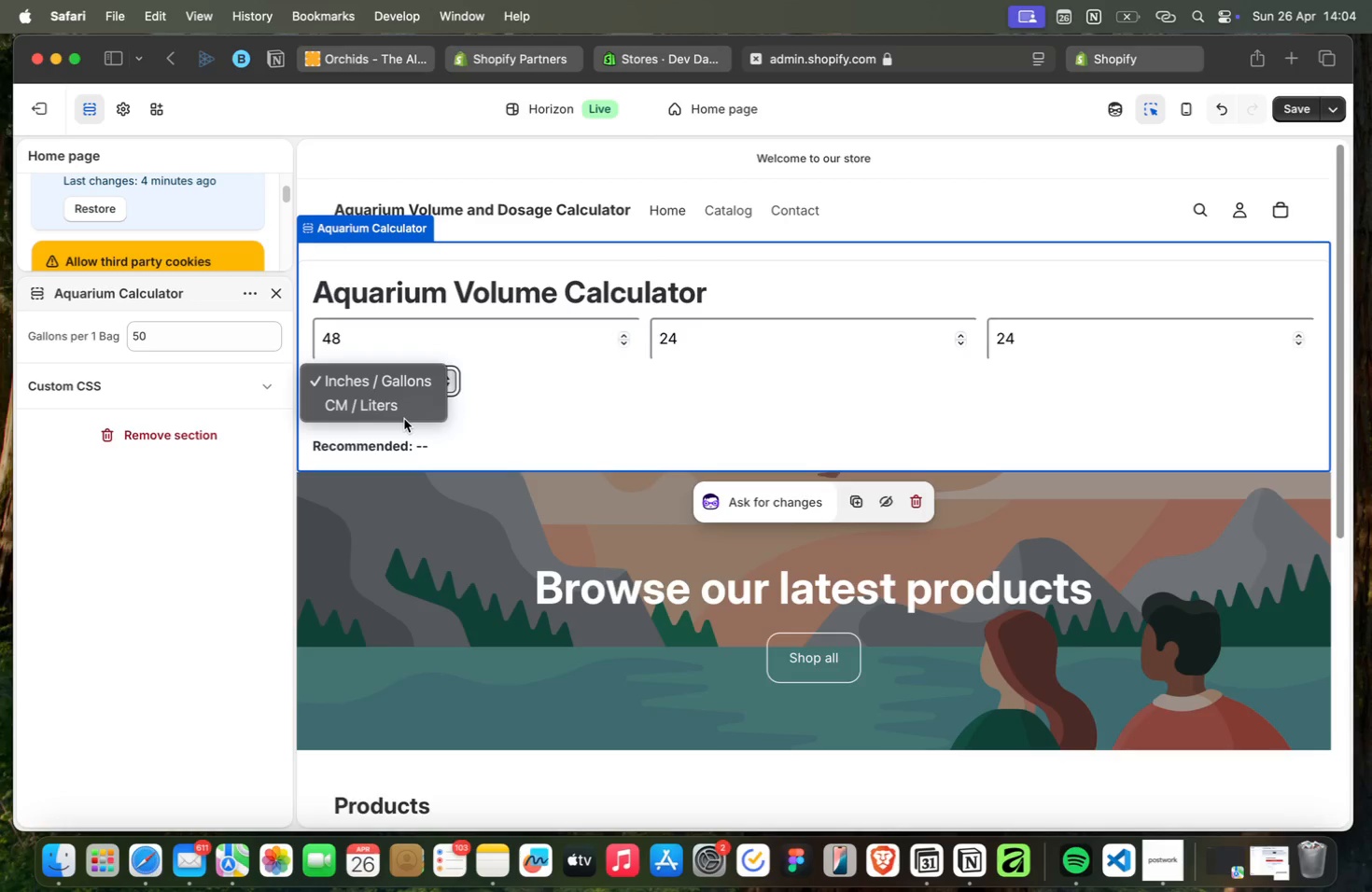 
double_click([401, 411])
 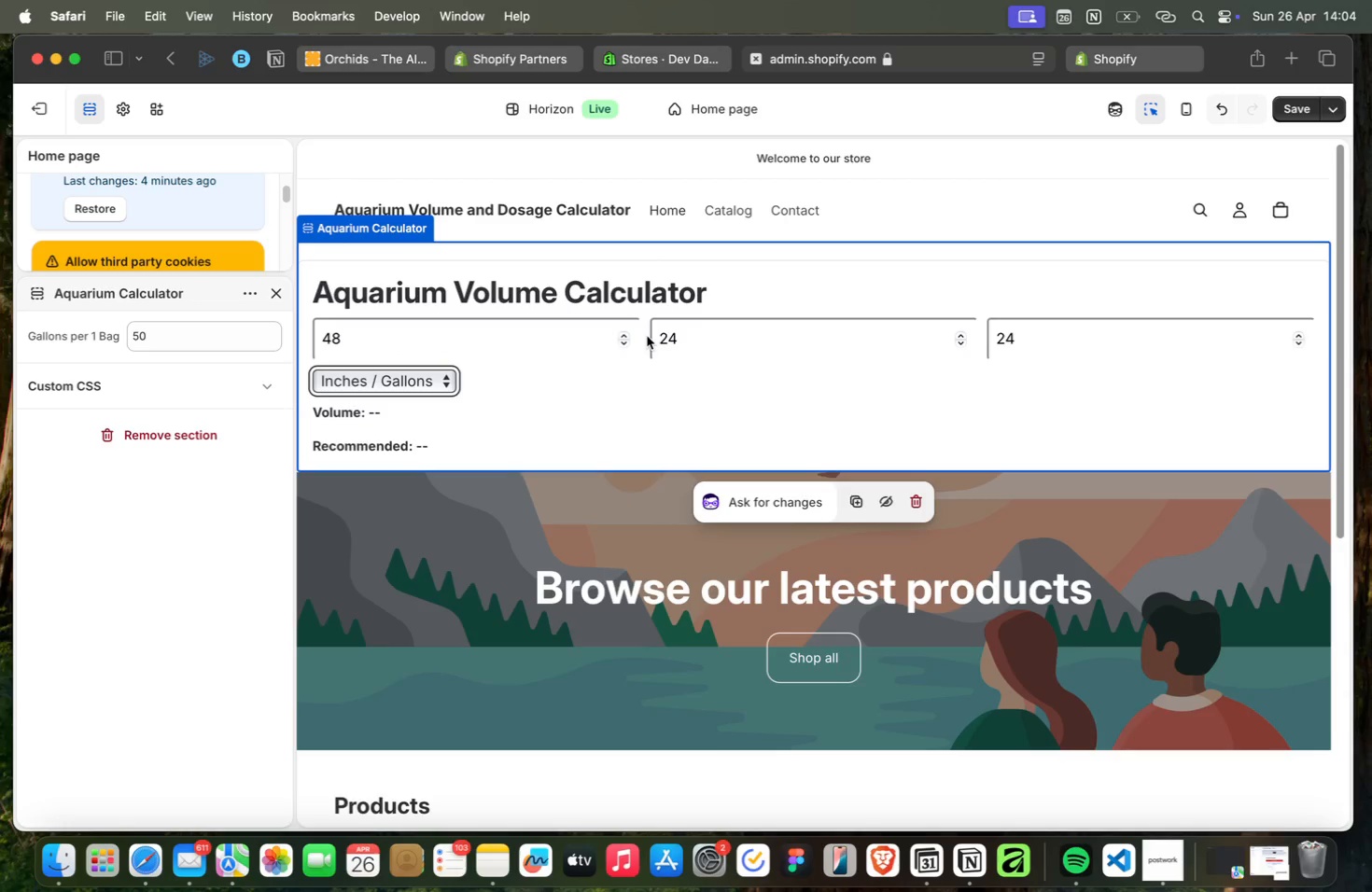 
wait(10.72)
 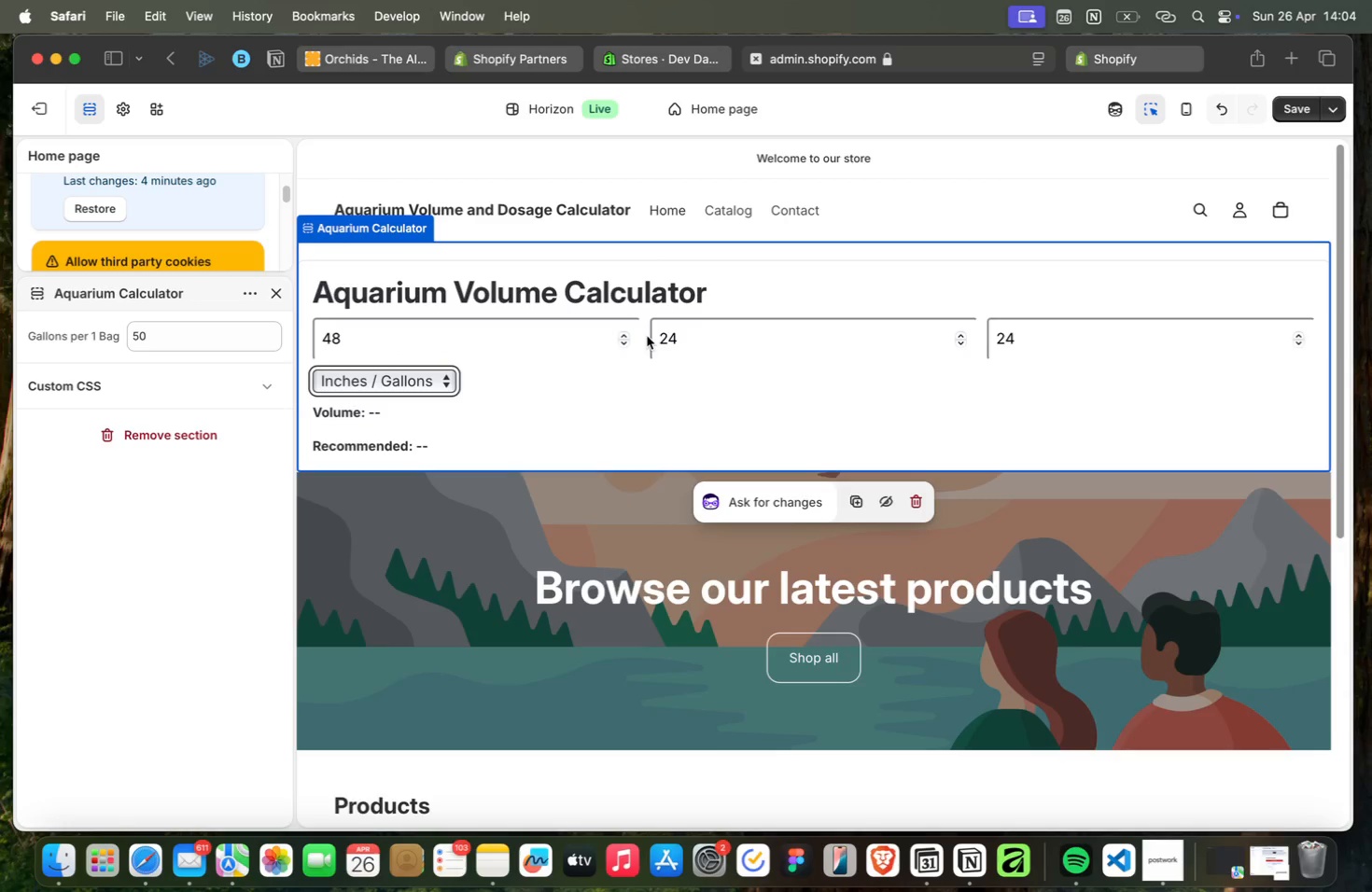 
left_click([1141, 69])
 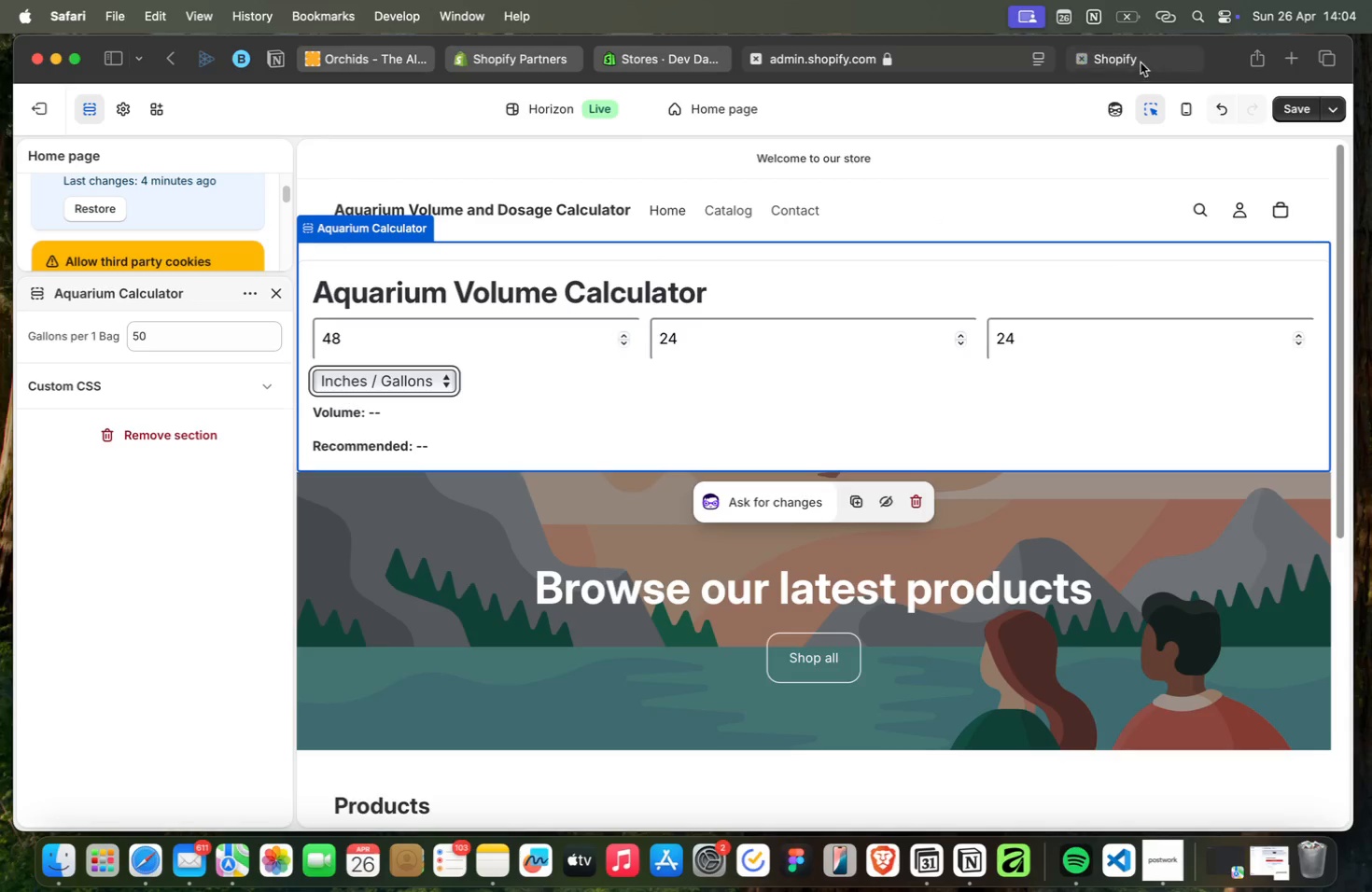 
left_click([1141, 62])
 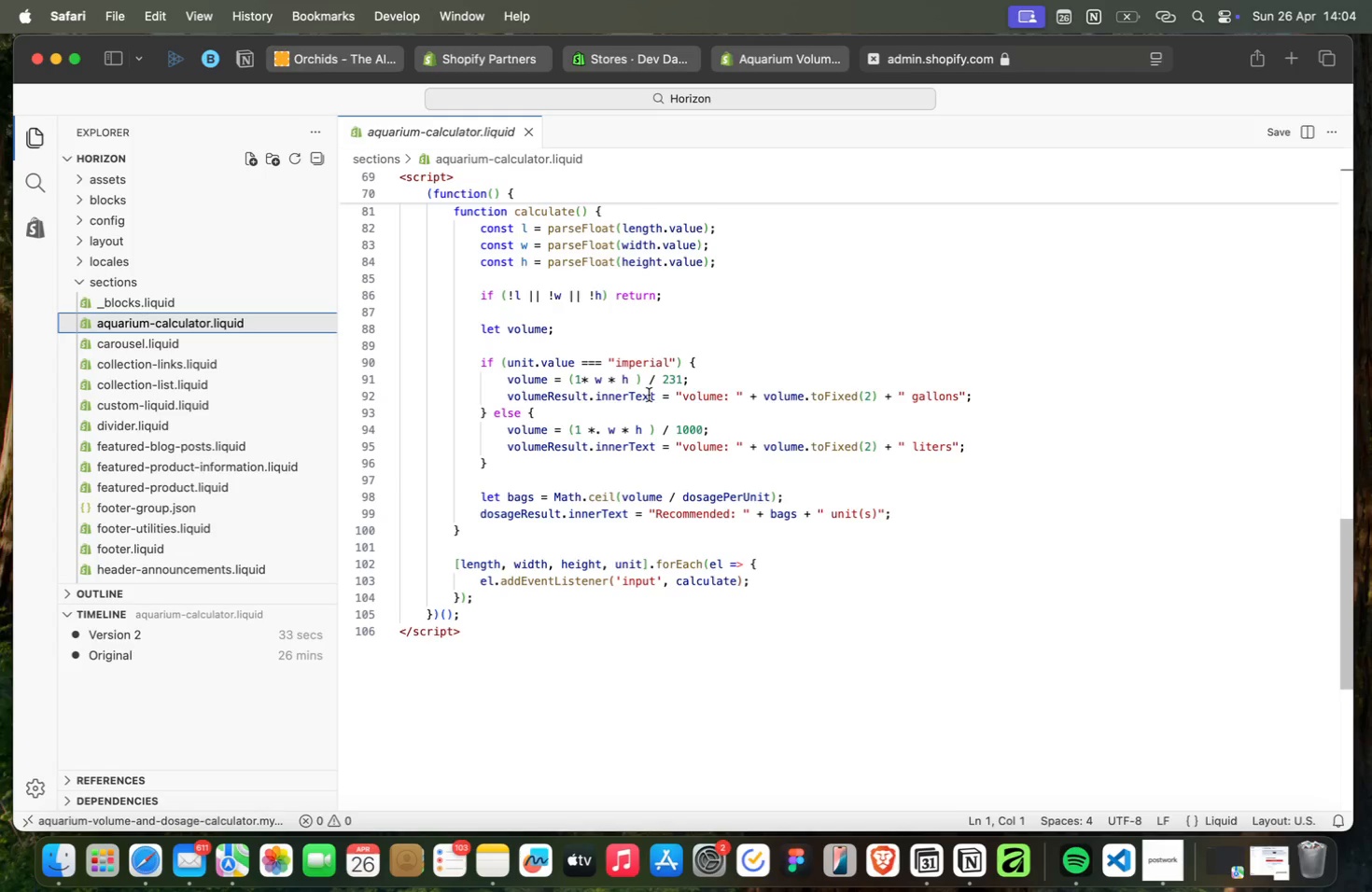 
scroll: coordinate [649, 395], scroll_direction: up, amount: 6.0
 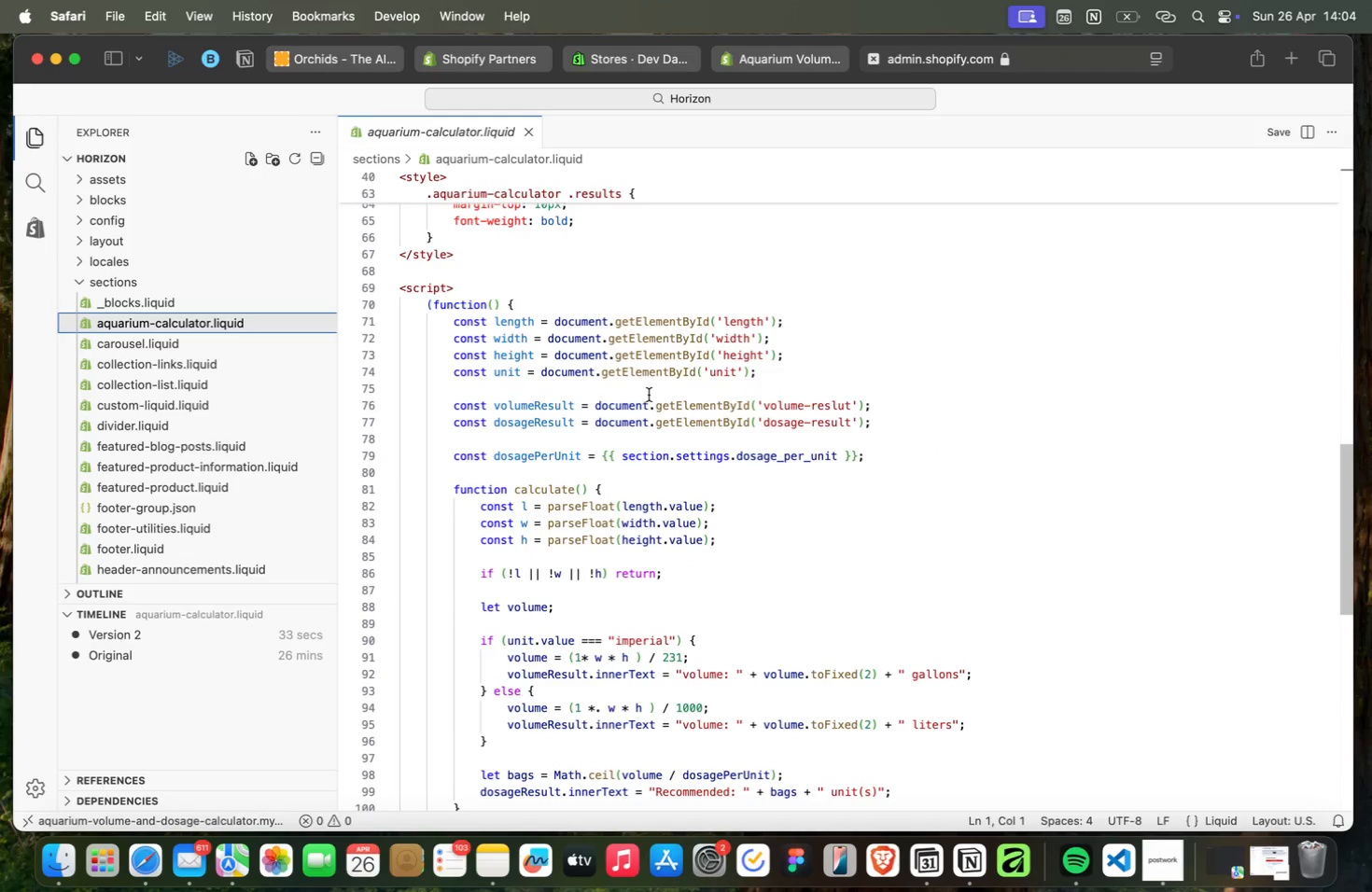 
scroll: coordinate [649, 395], scroll_direction: down, amount: 2.0
 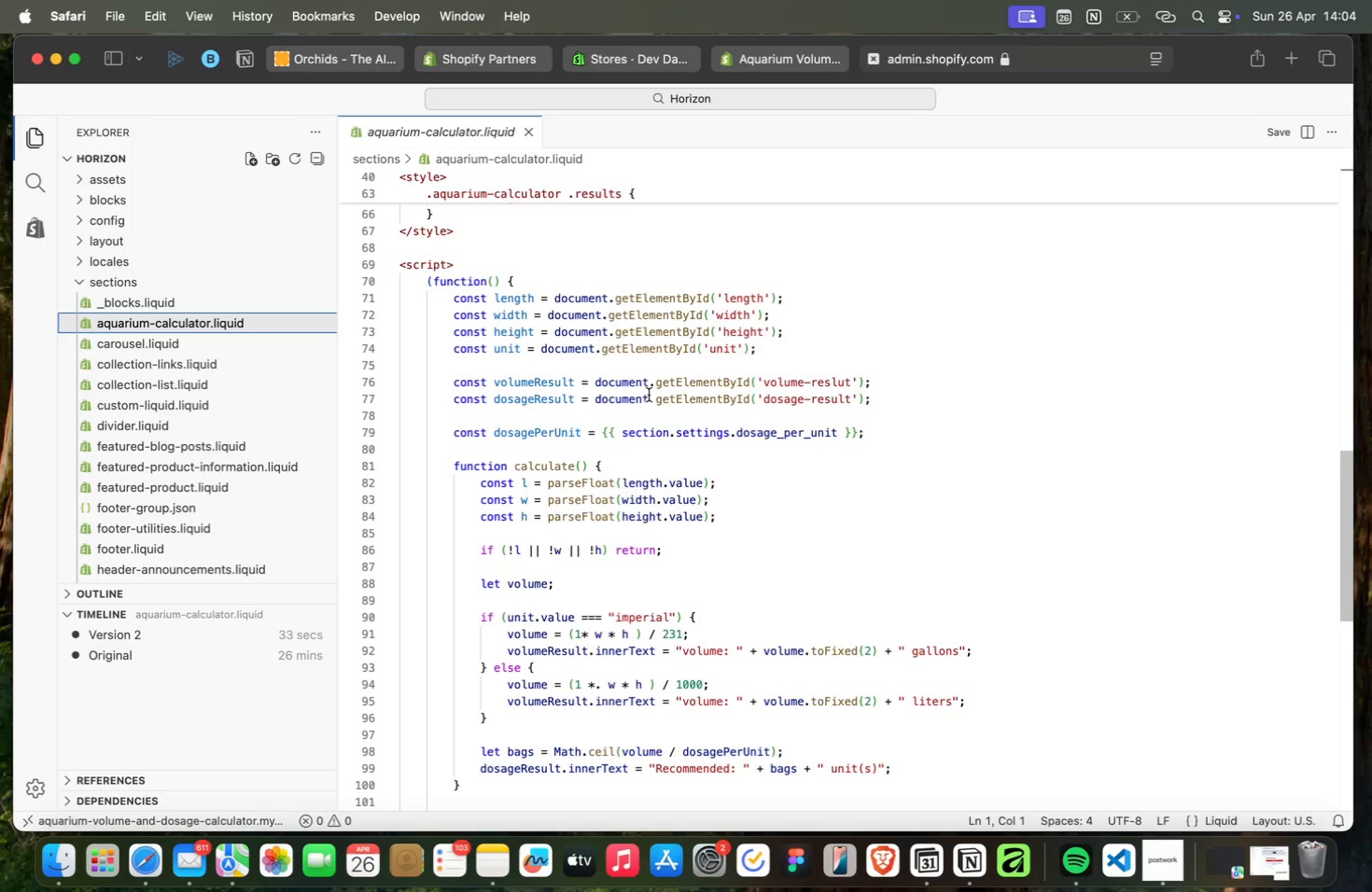 
wait(10.9)
 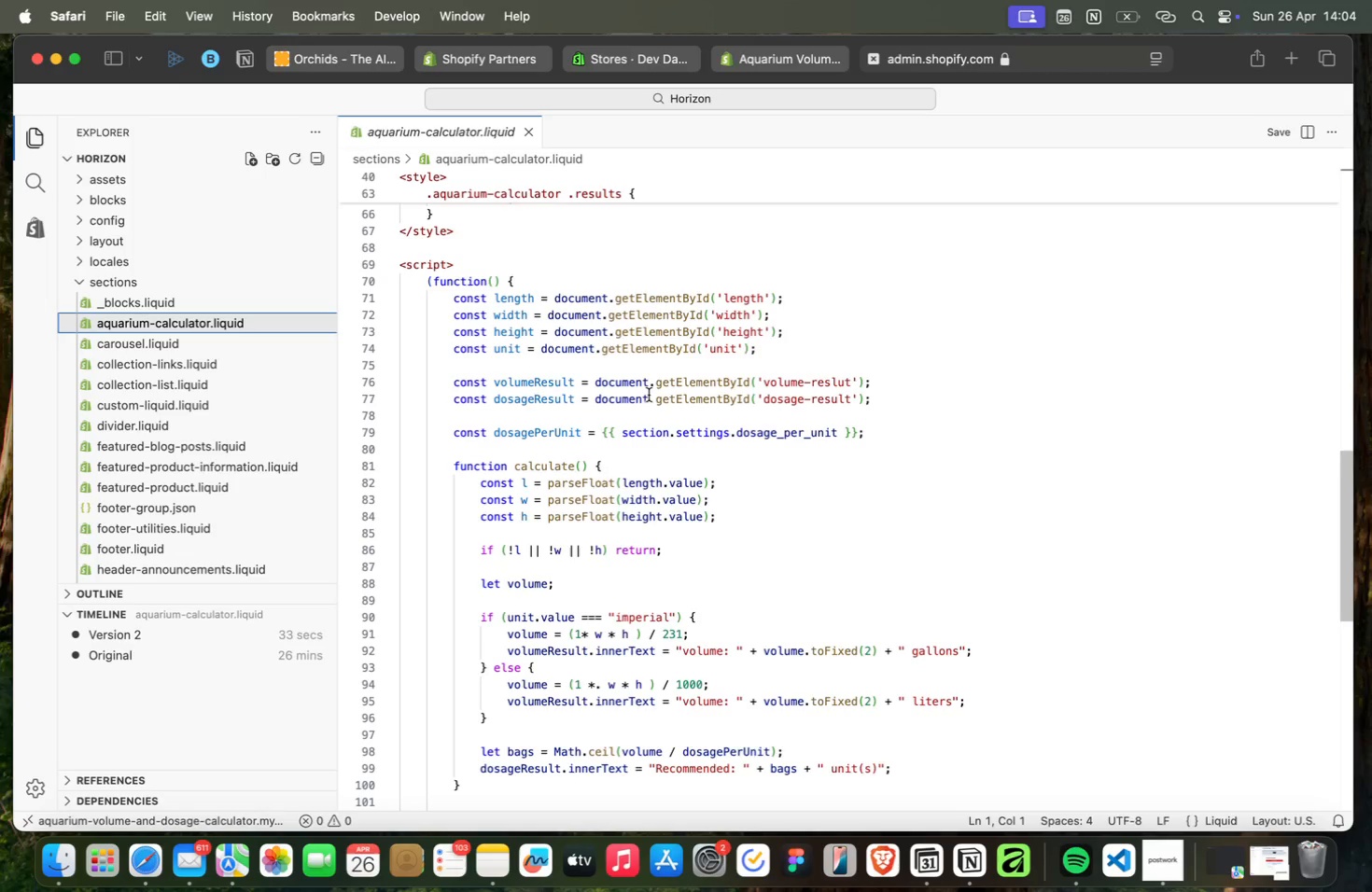 
scroll: coordinate [564, 580], scroll_direction: none, amount: 0.0
 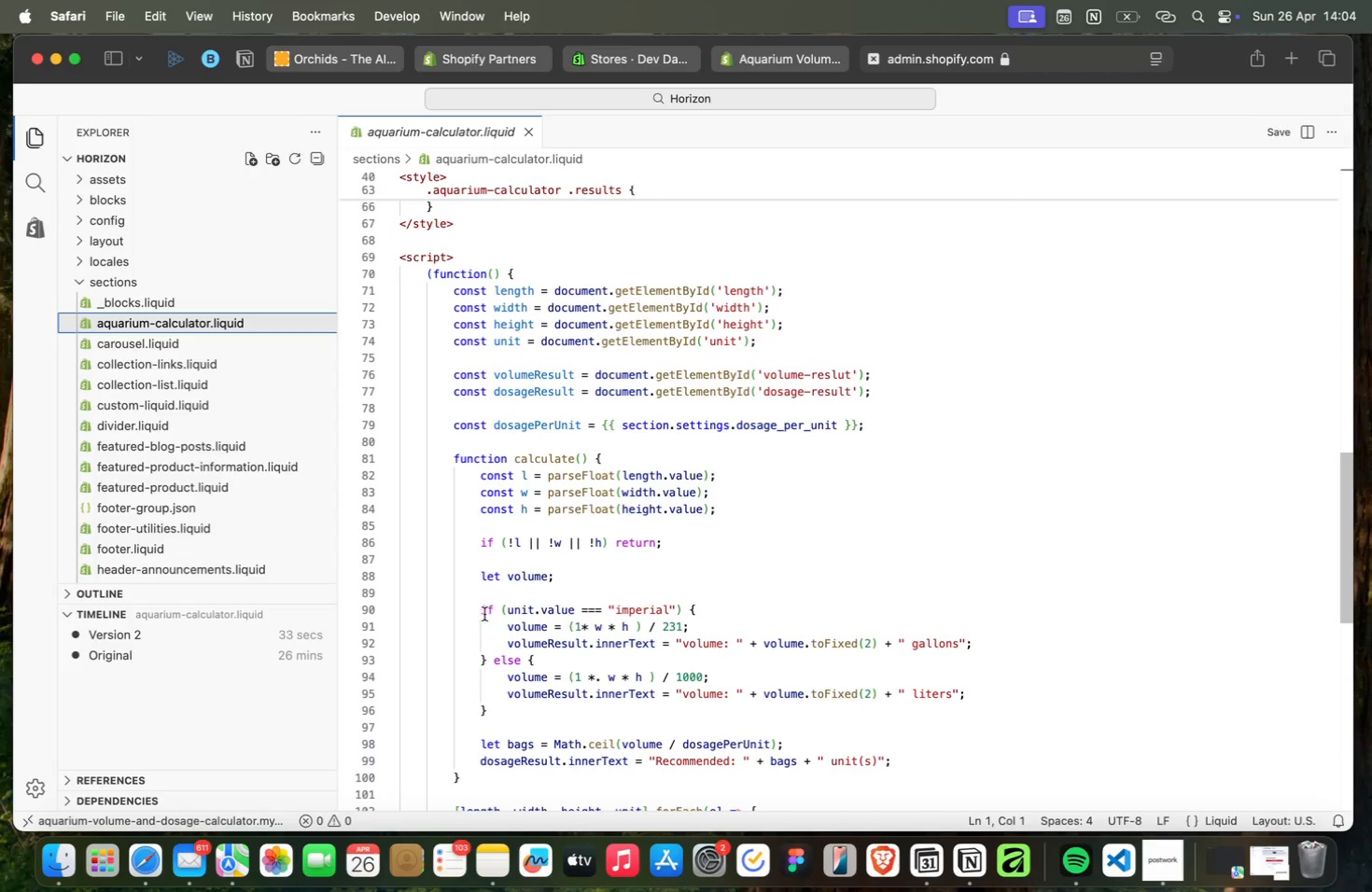 
left_click([484, 614])
 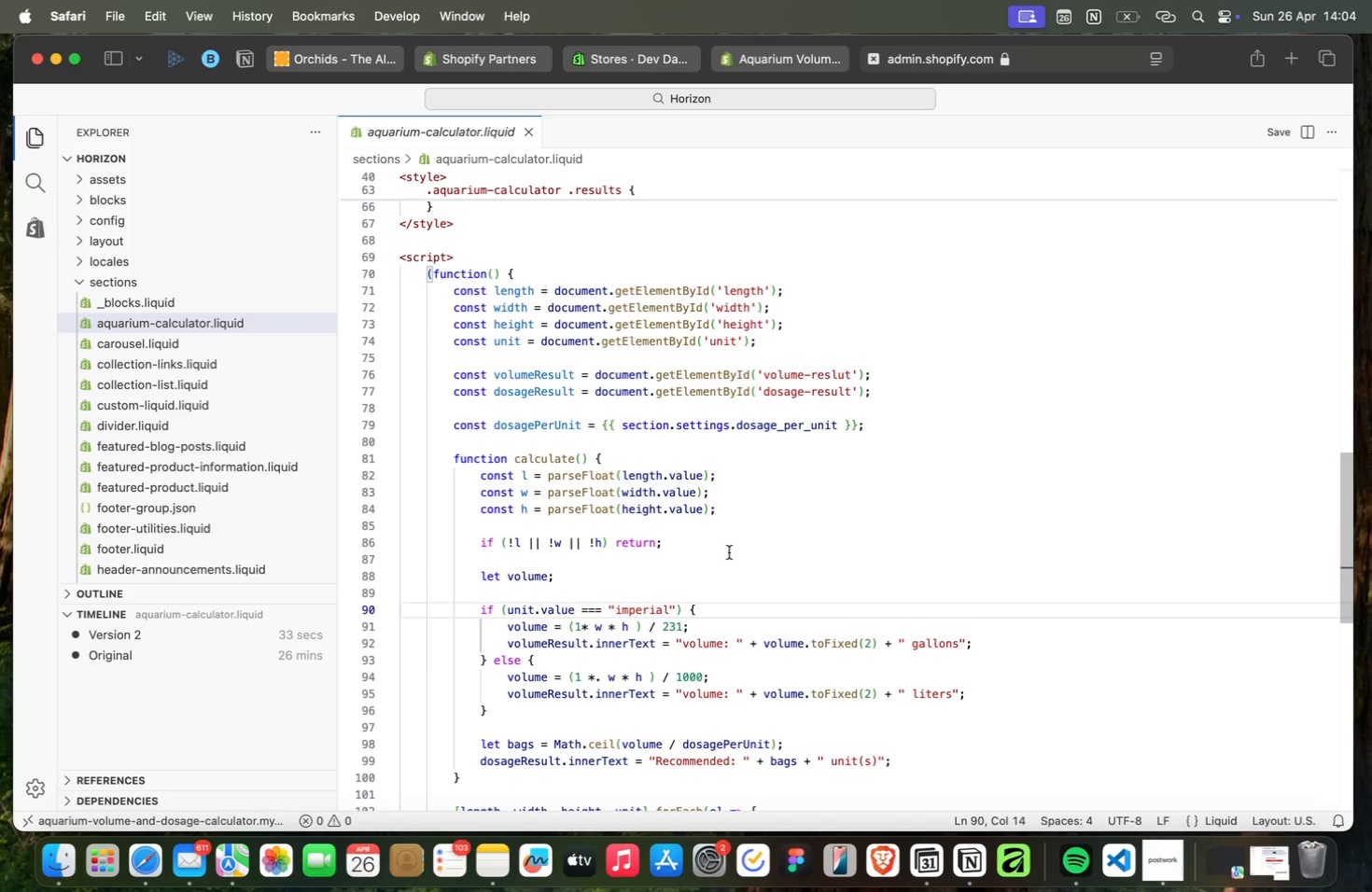 
key(ArrowRight)
 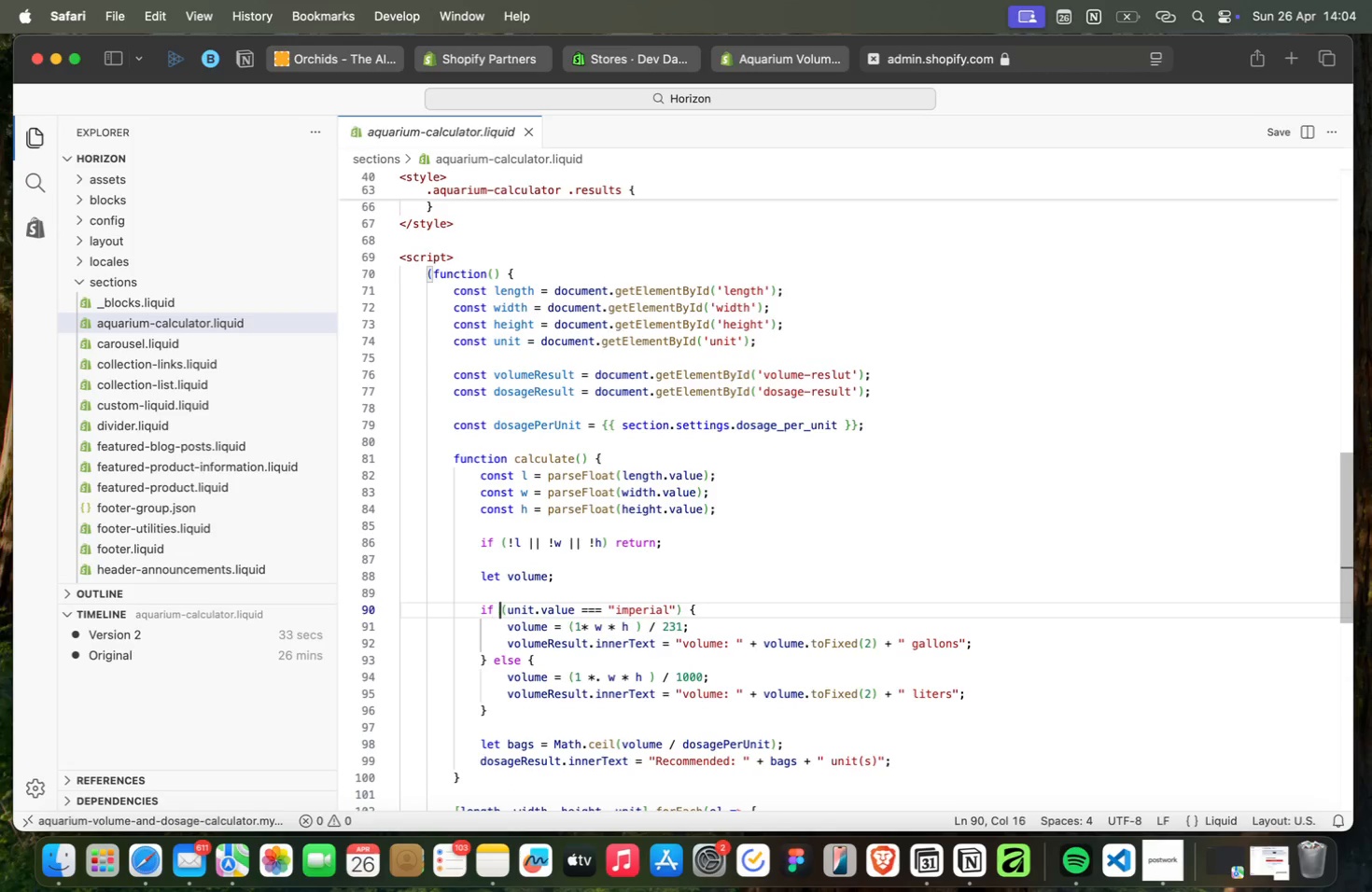 
key(ArrowRight)
 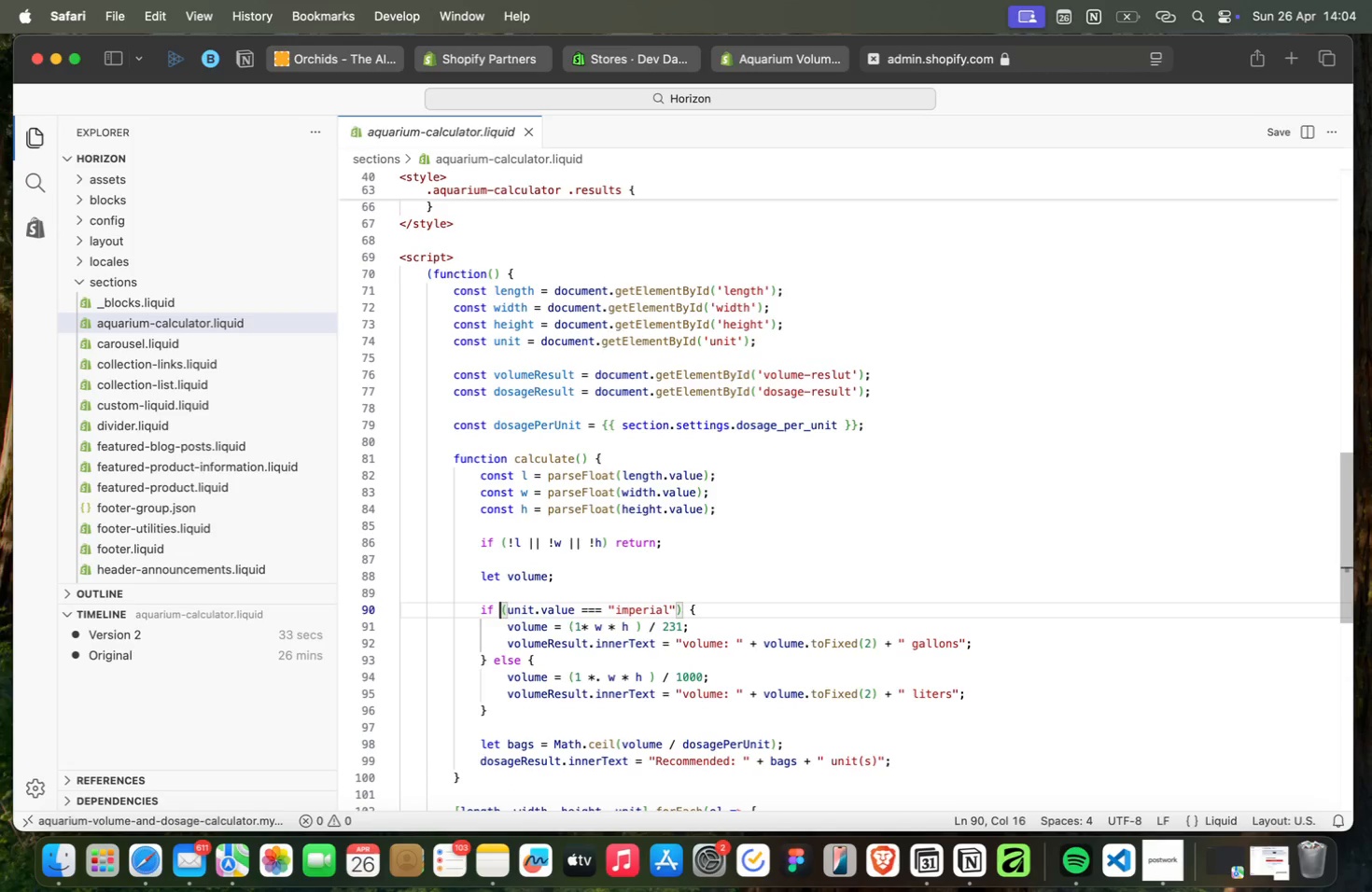 
key(ArrowRight)
 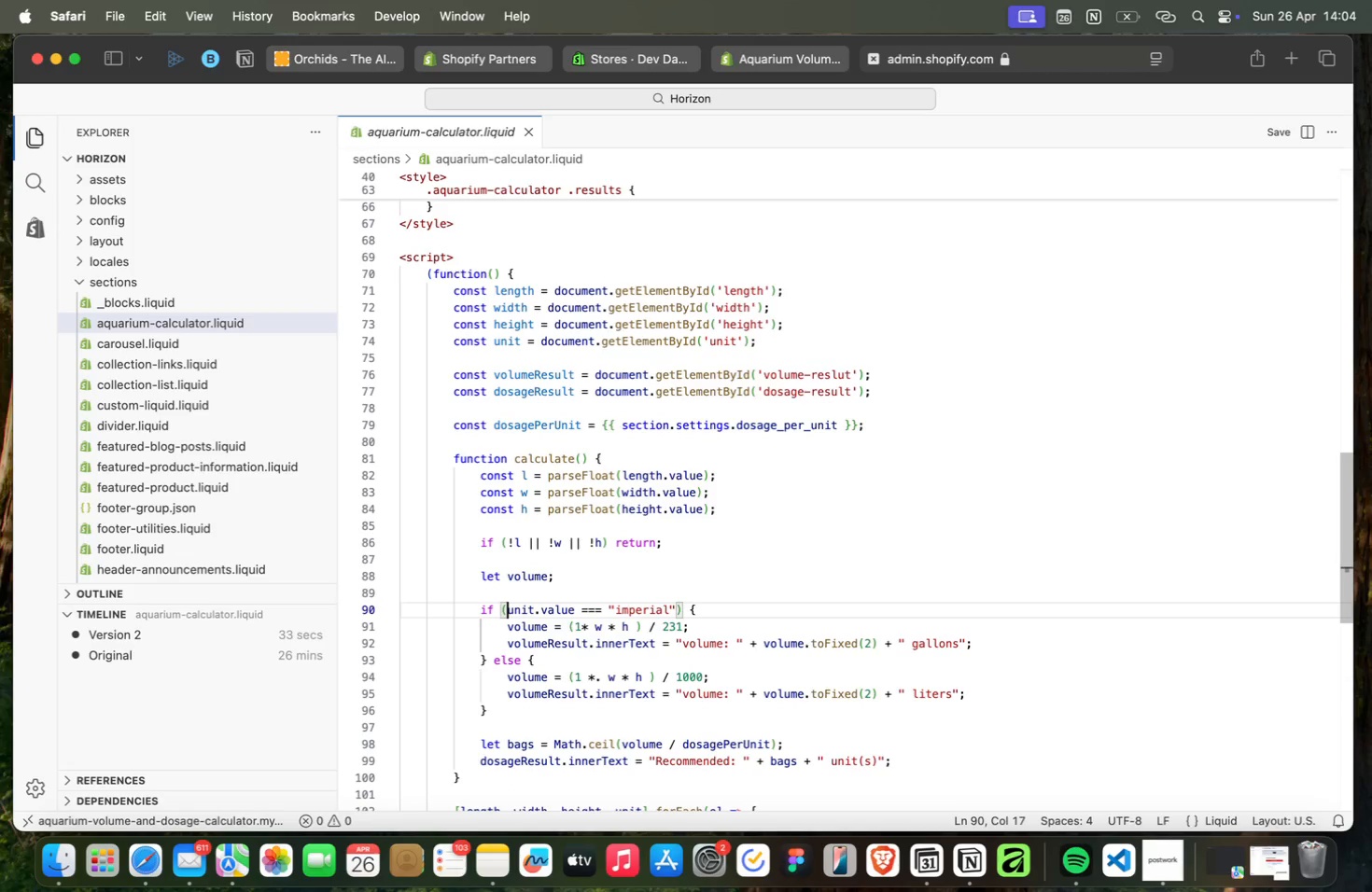 
key(ArrowRight)
 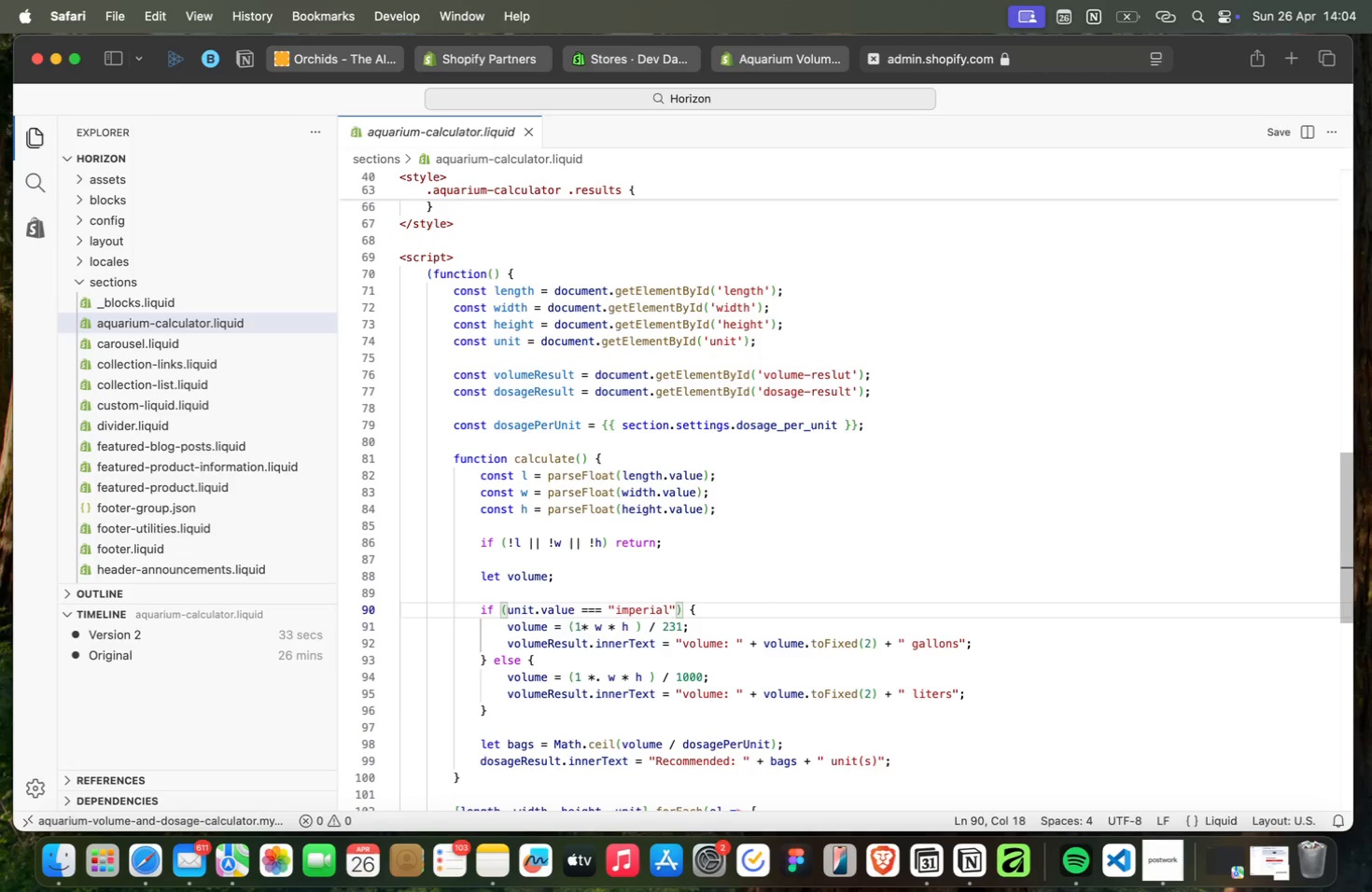 
hold_key(key=ArrowRight, duration=1.38)
 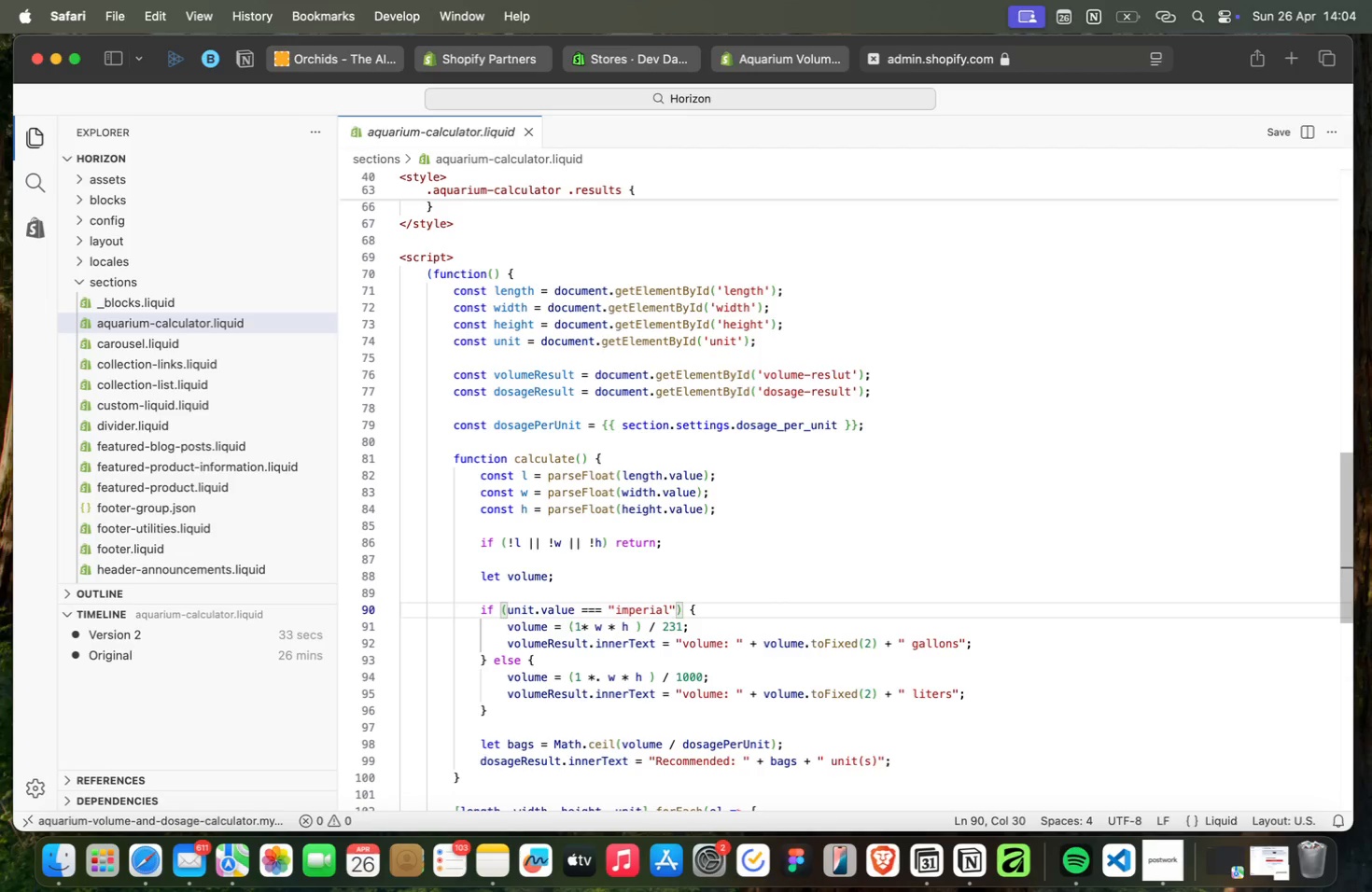 
hold_key(key=ArrowRight, duration=0.74)
 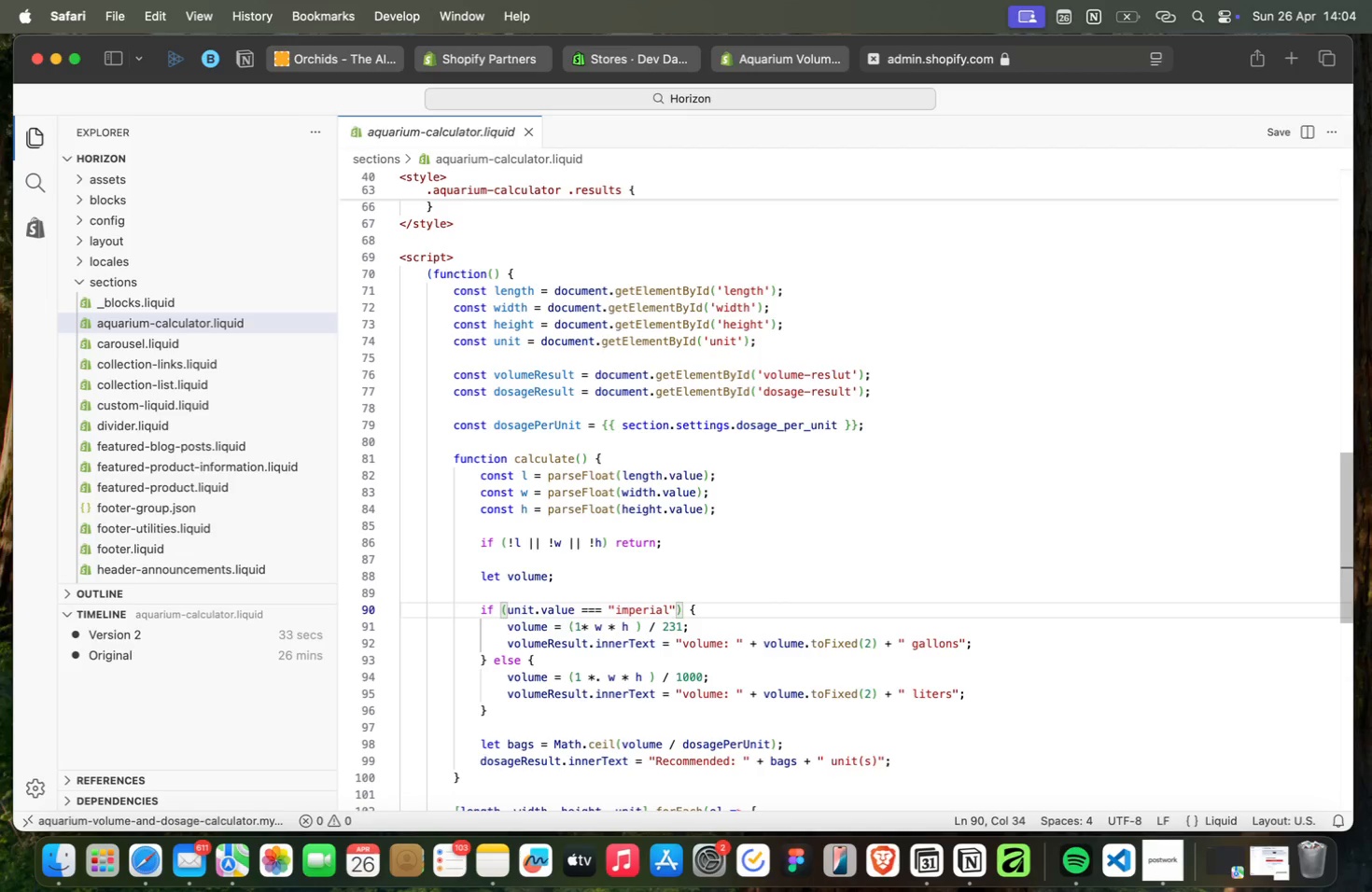 
key(ArrowLeft)
 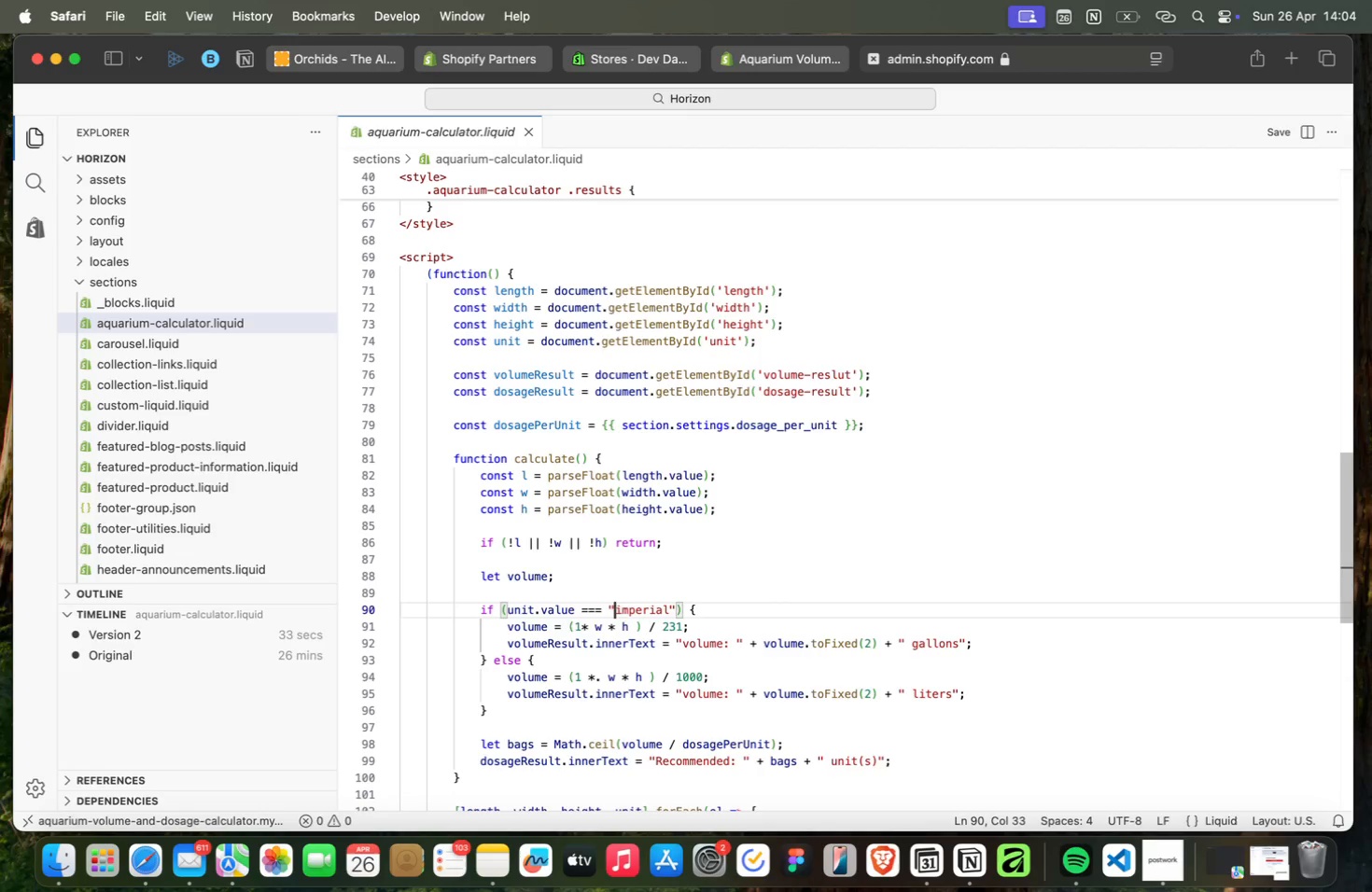 
key(ArrowLeft)
 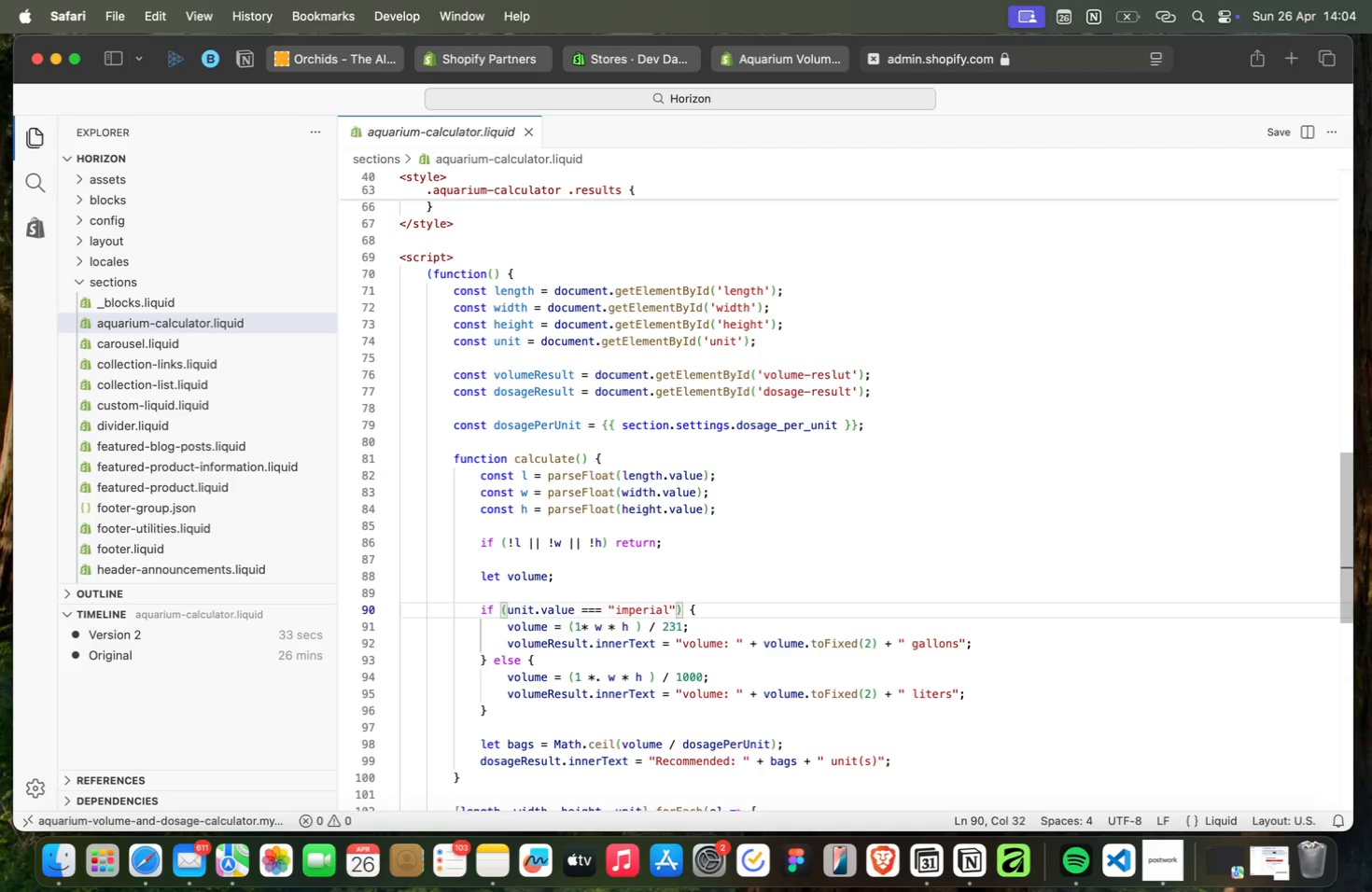 
key(ArrowDown)
 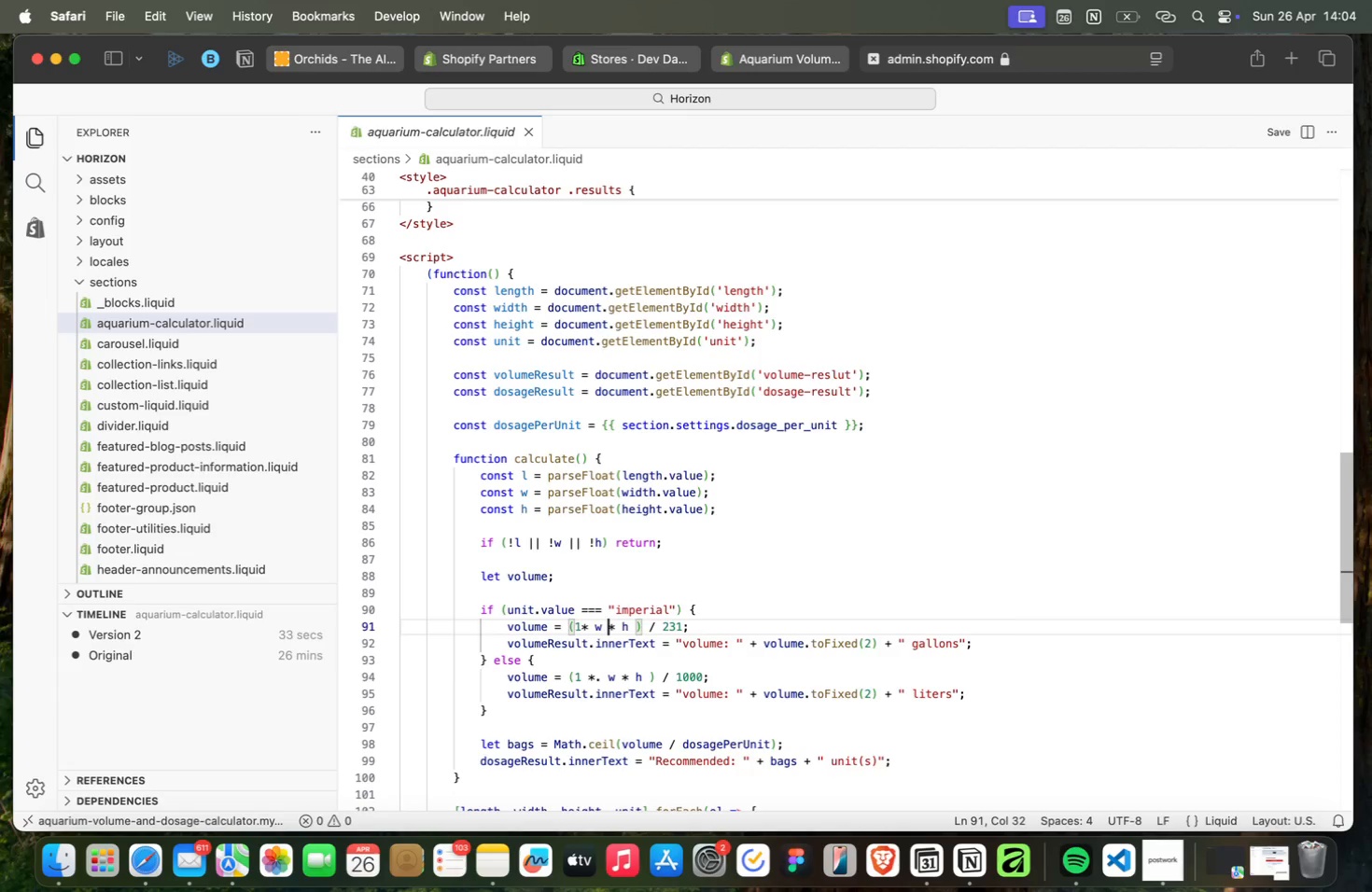 
hold_key(key=ArrowLeft, duration=0.74)
 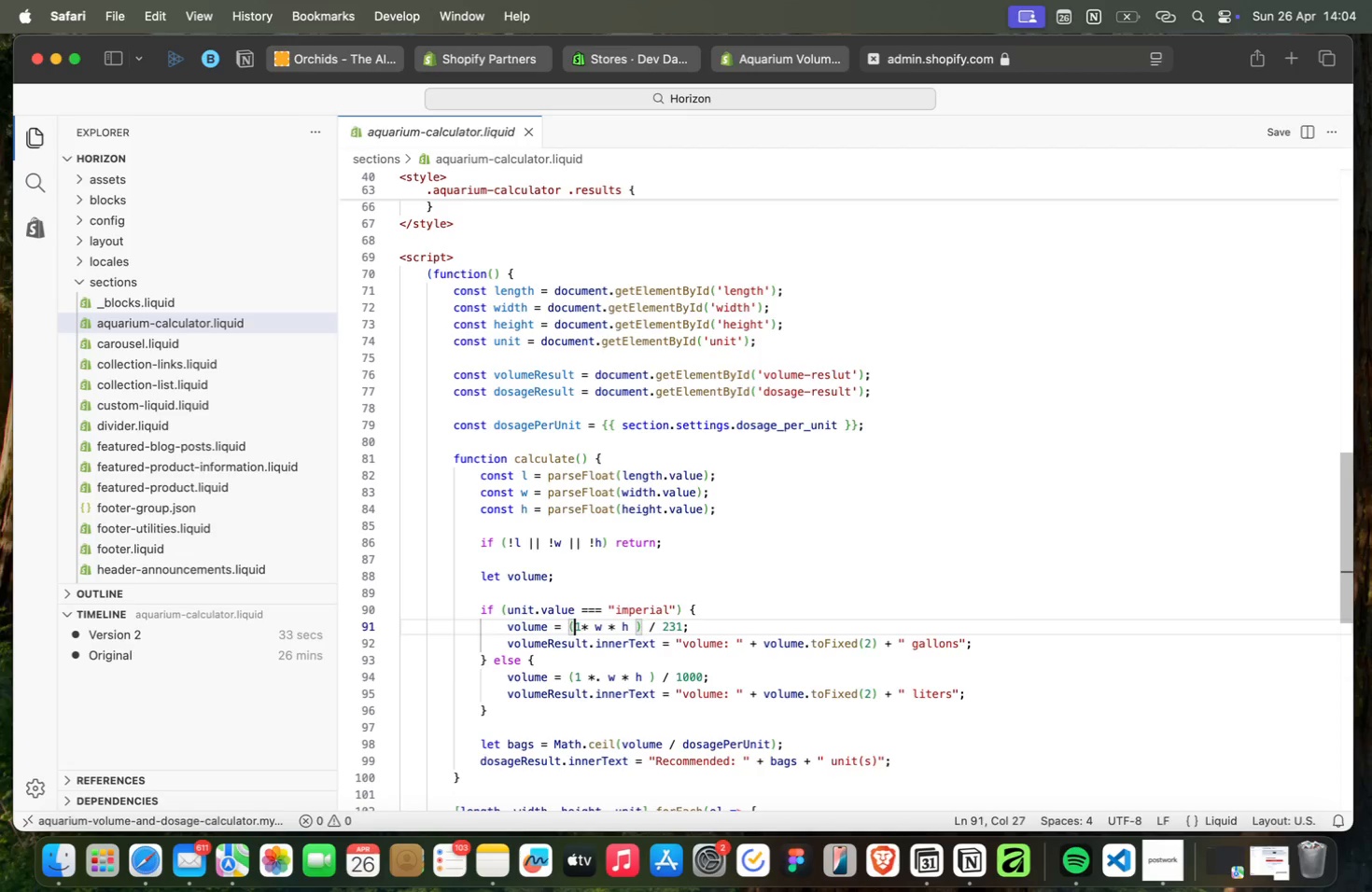 
key(ArrowLeft)
 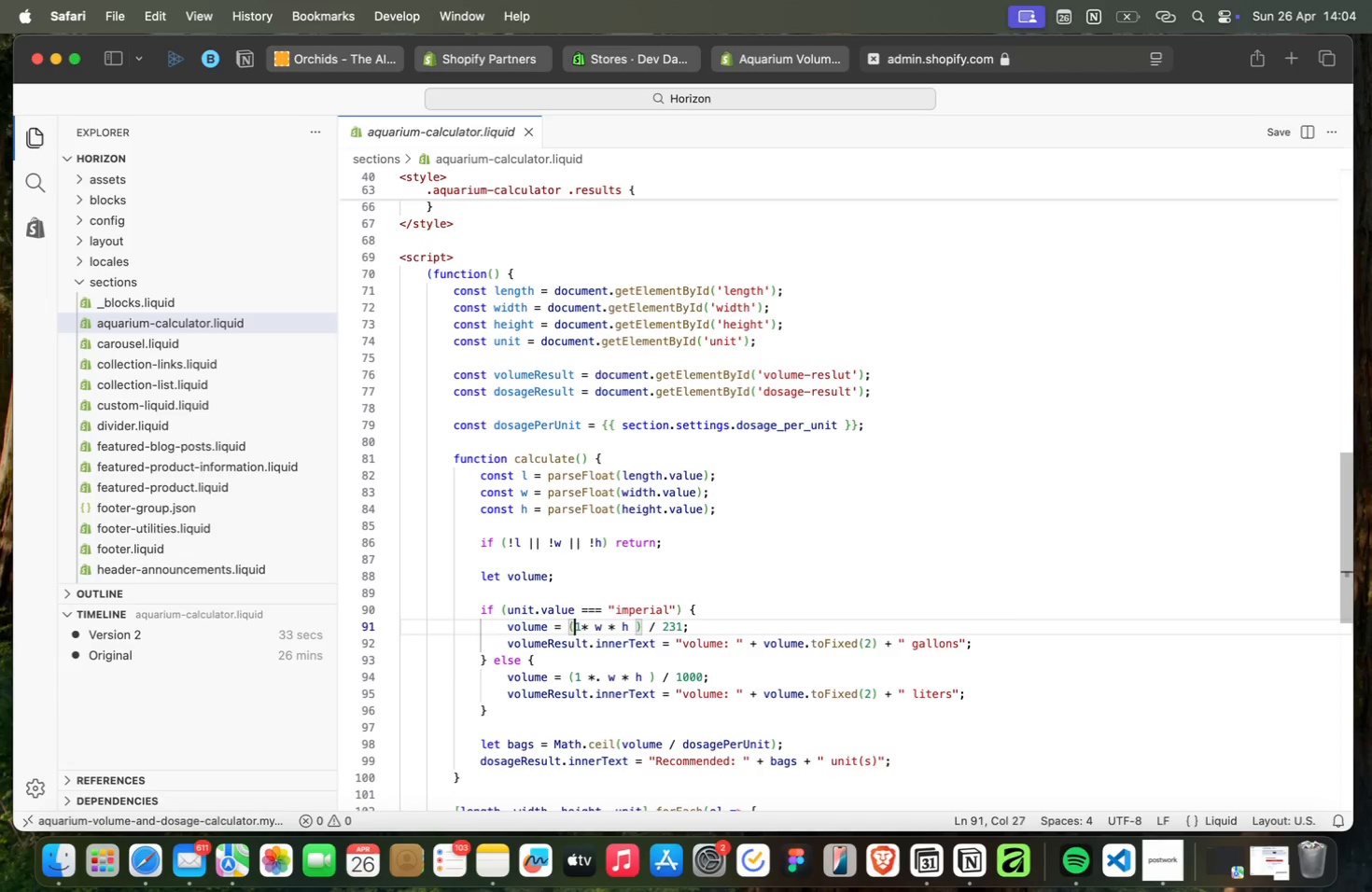 
key(ArrowLeft)
 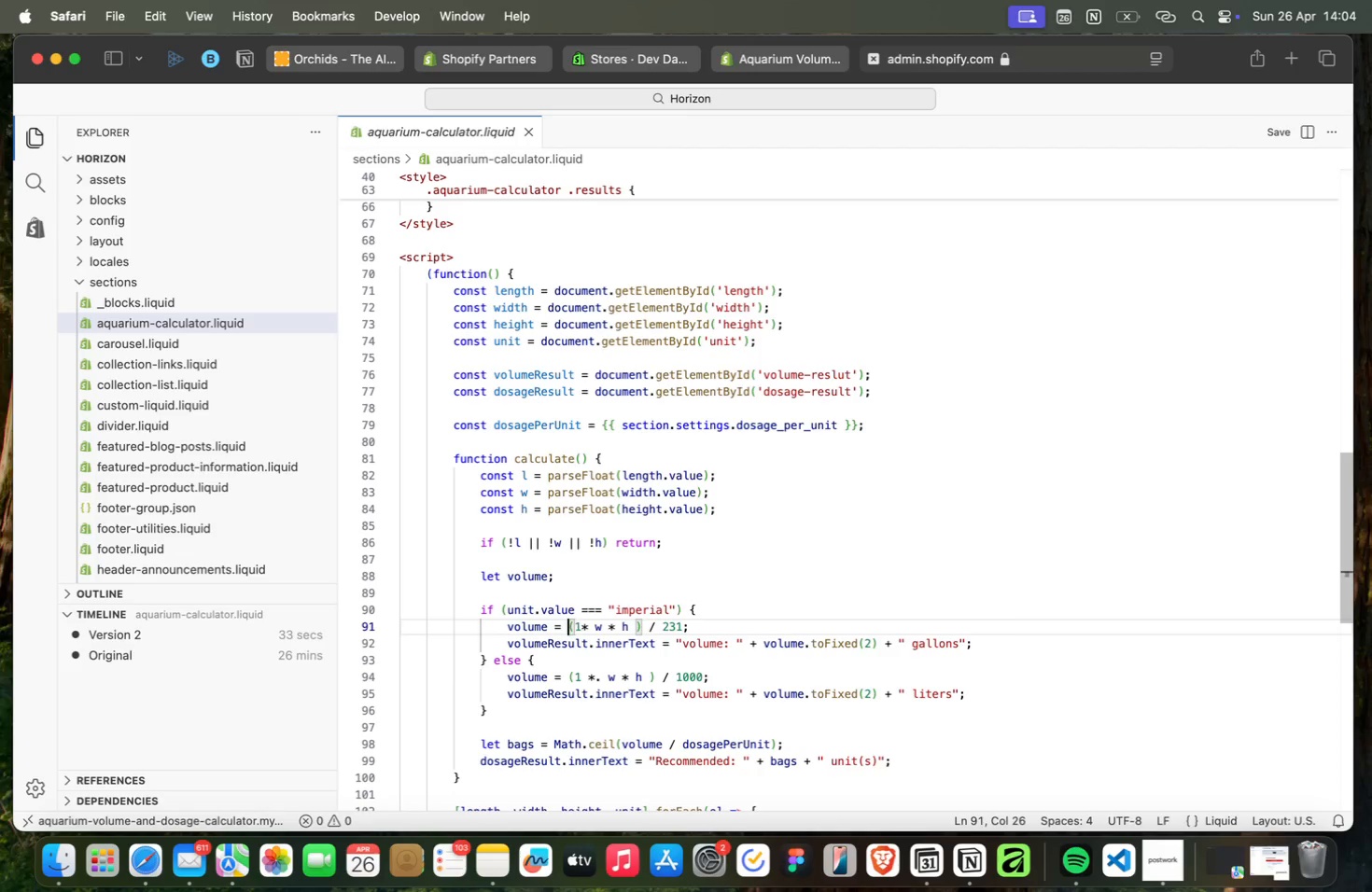 
key(ArrowLeft)
 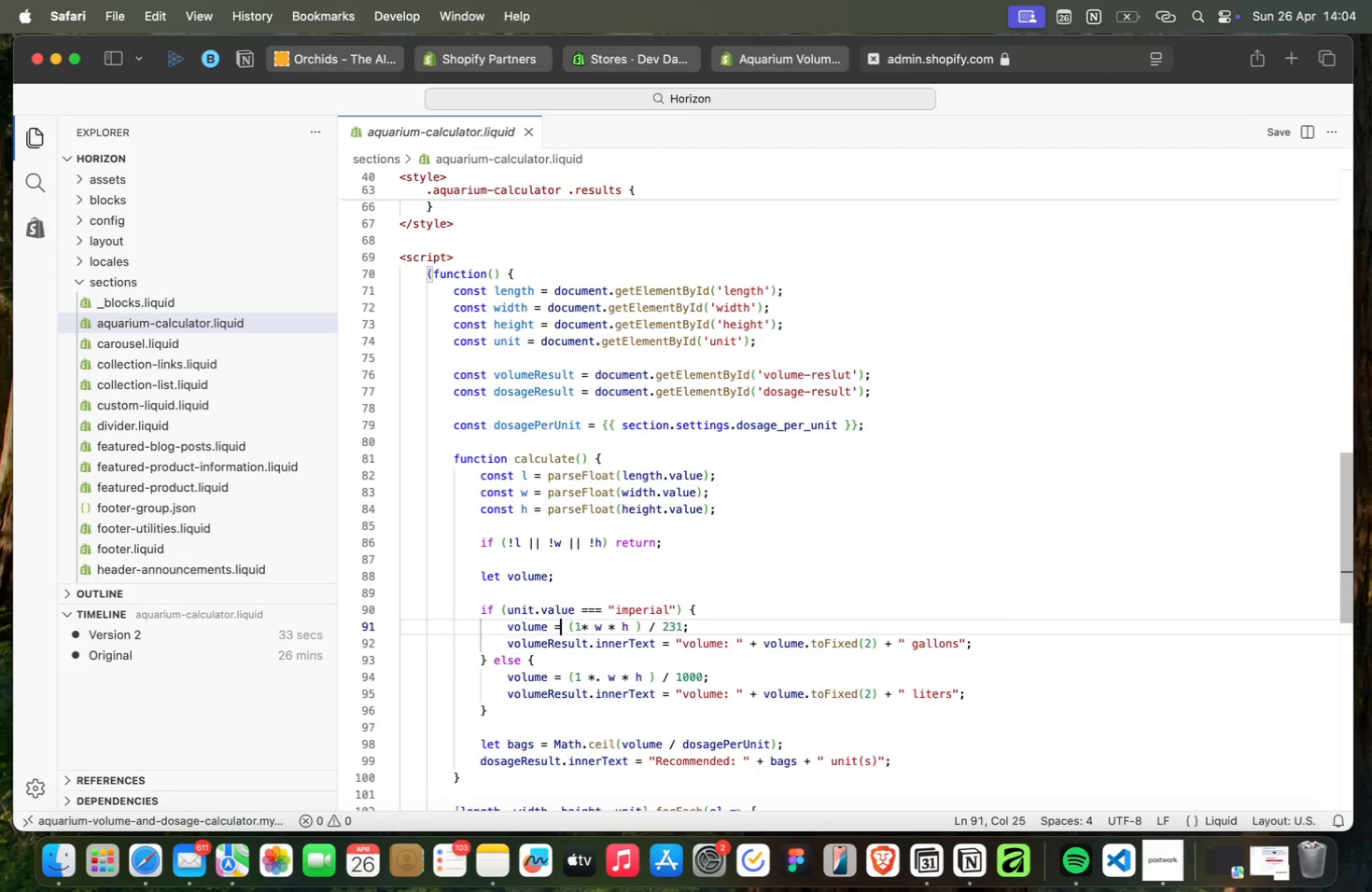 
key(ArrowRight)
 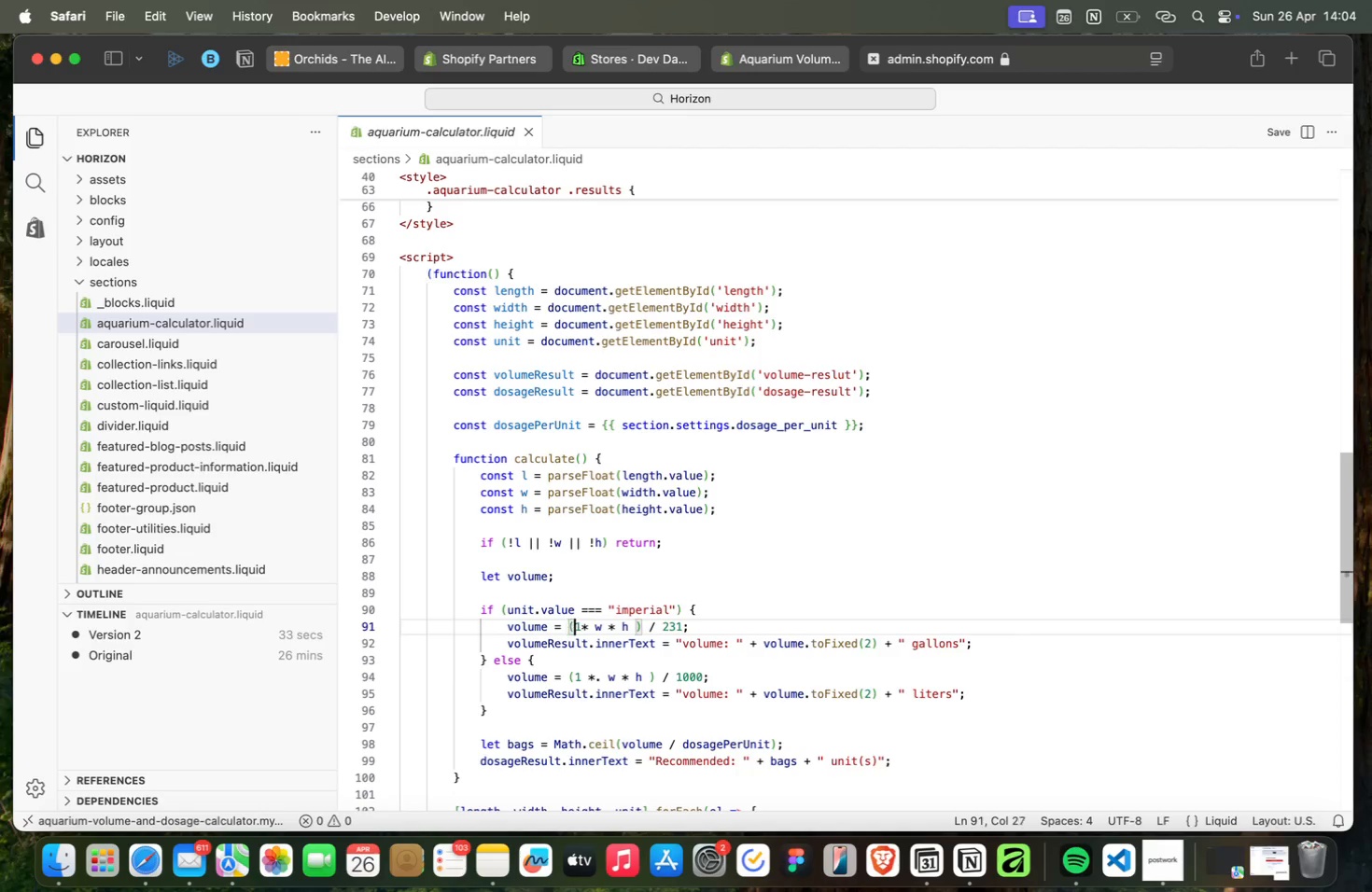 
key(ArrowRight)
 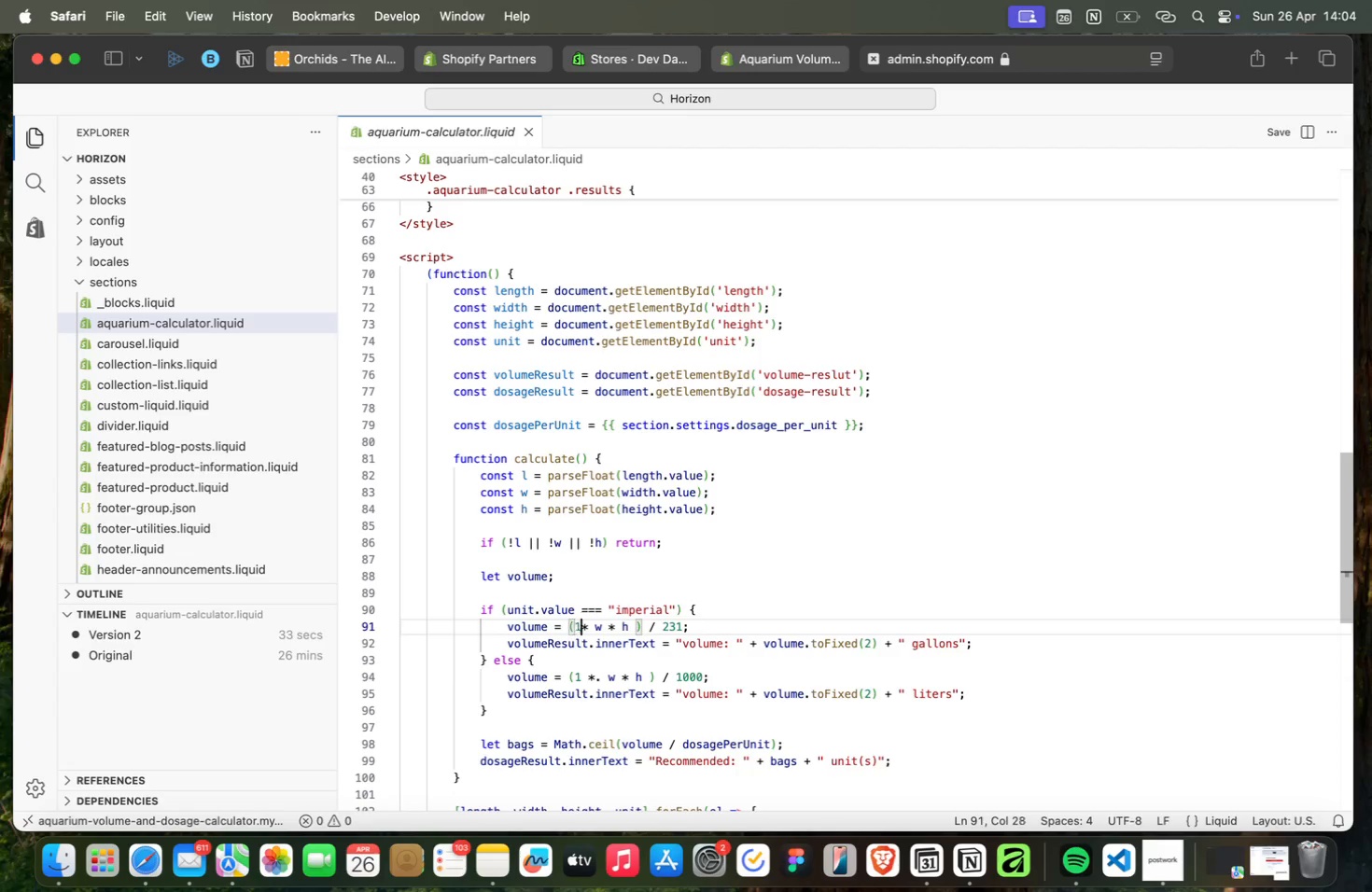 
key(ArrowRight)
 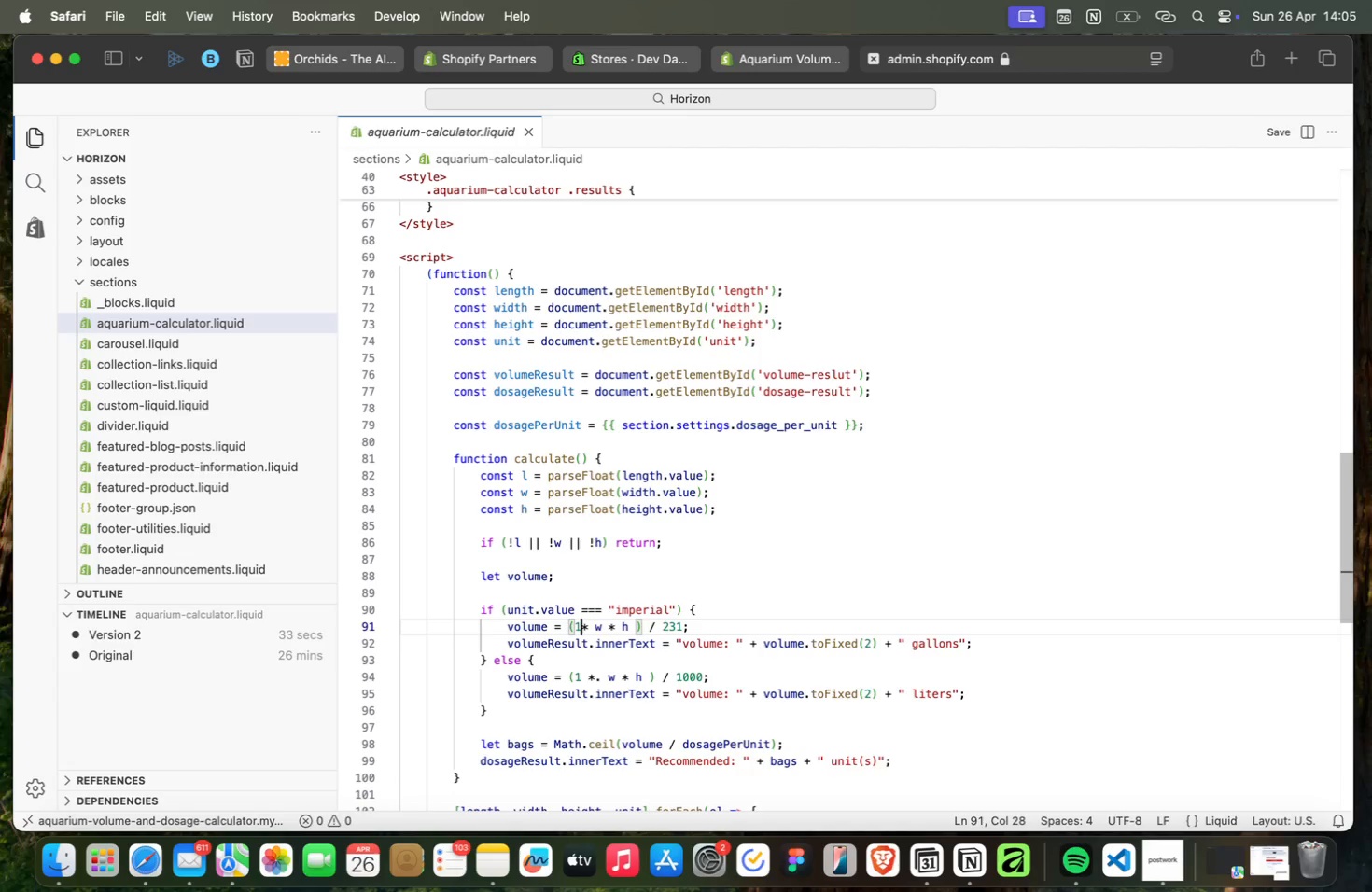 
wait(7.0)
 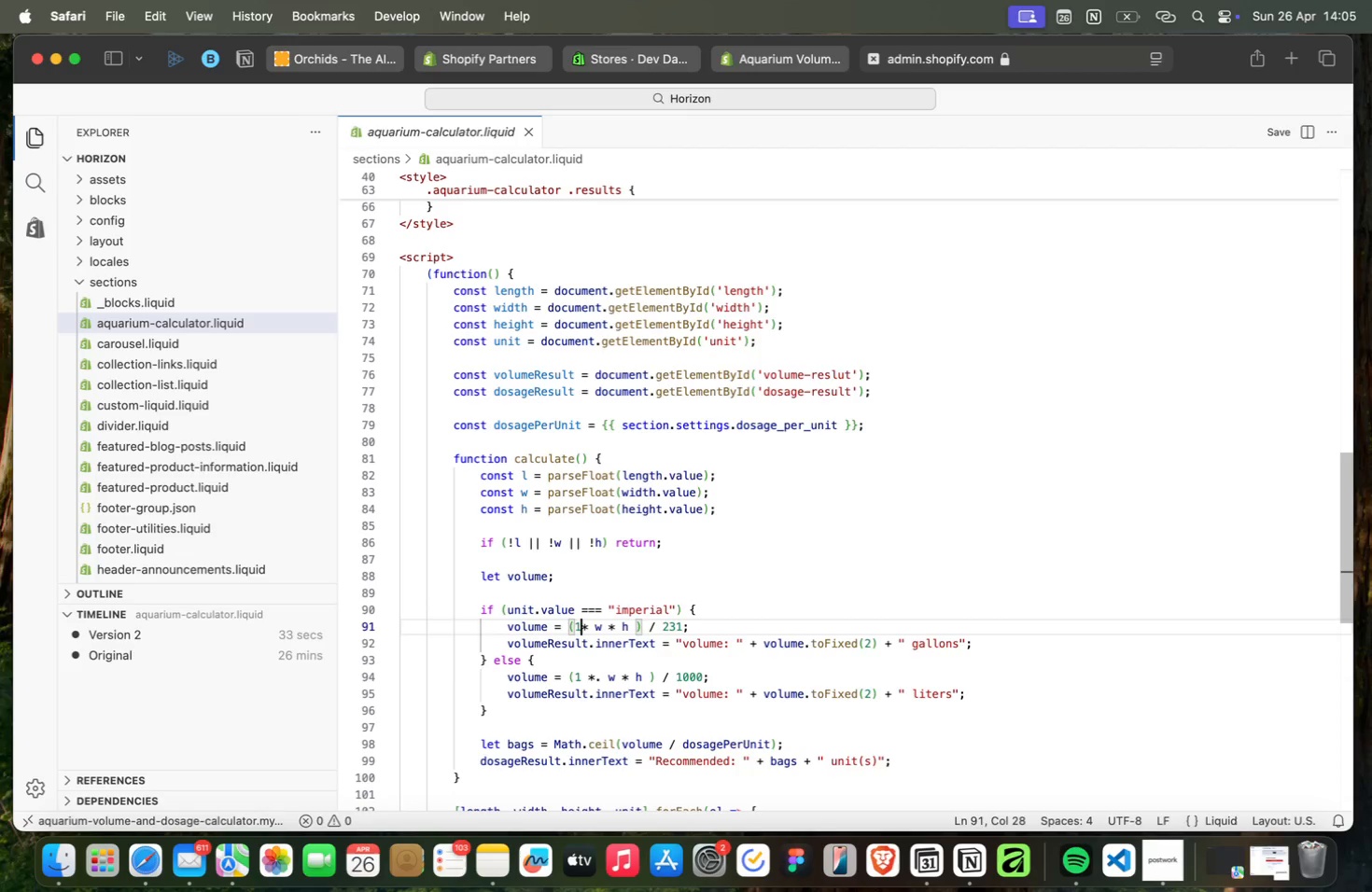 
key(Backspace)
 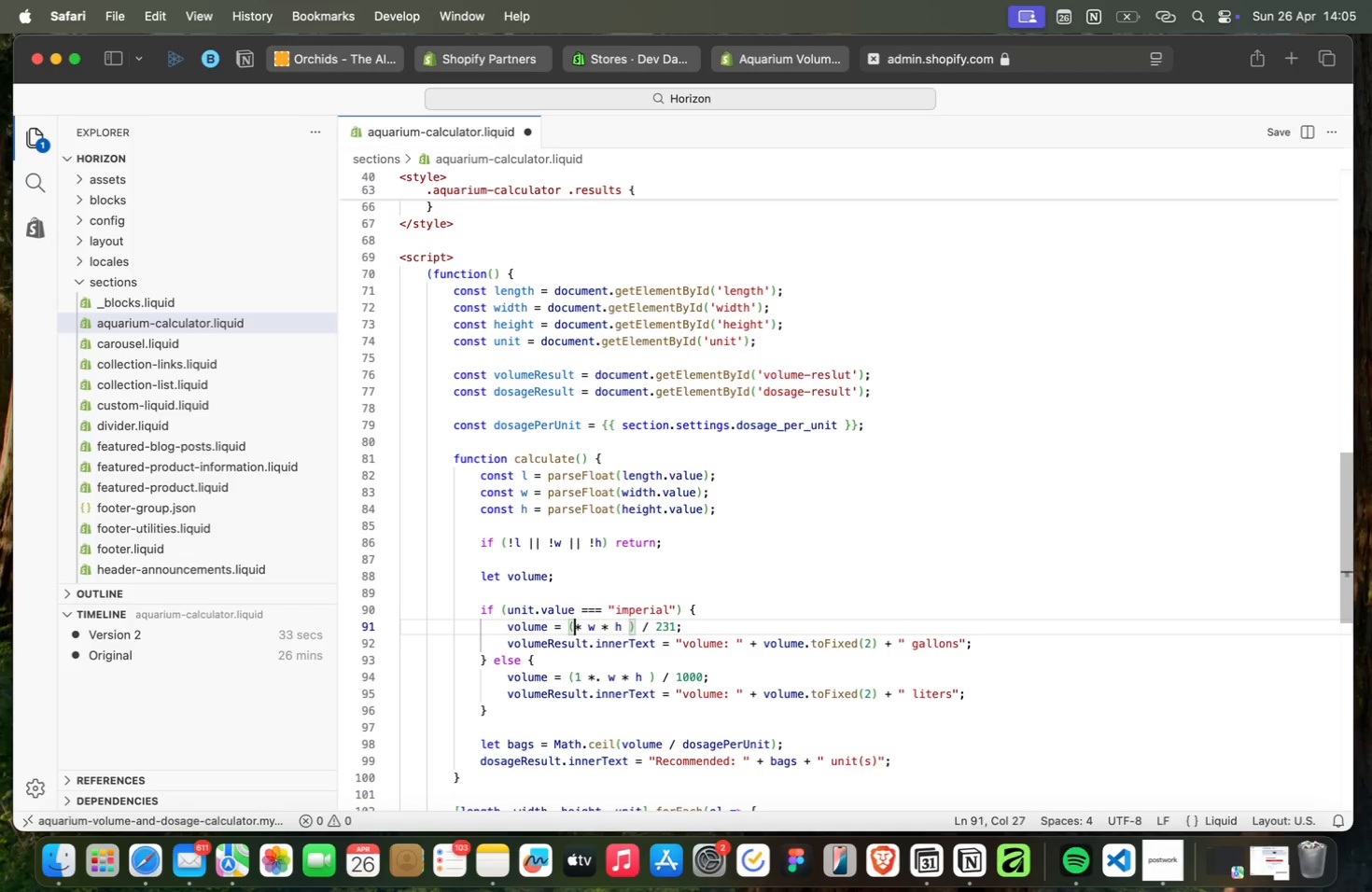 
key(L)
 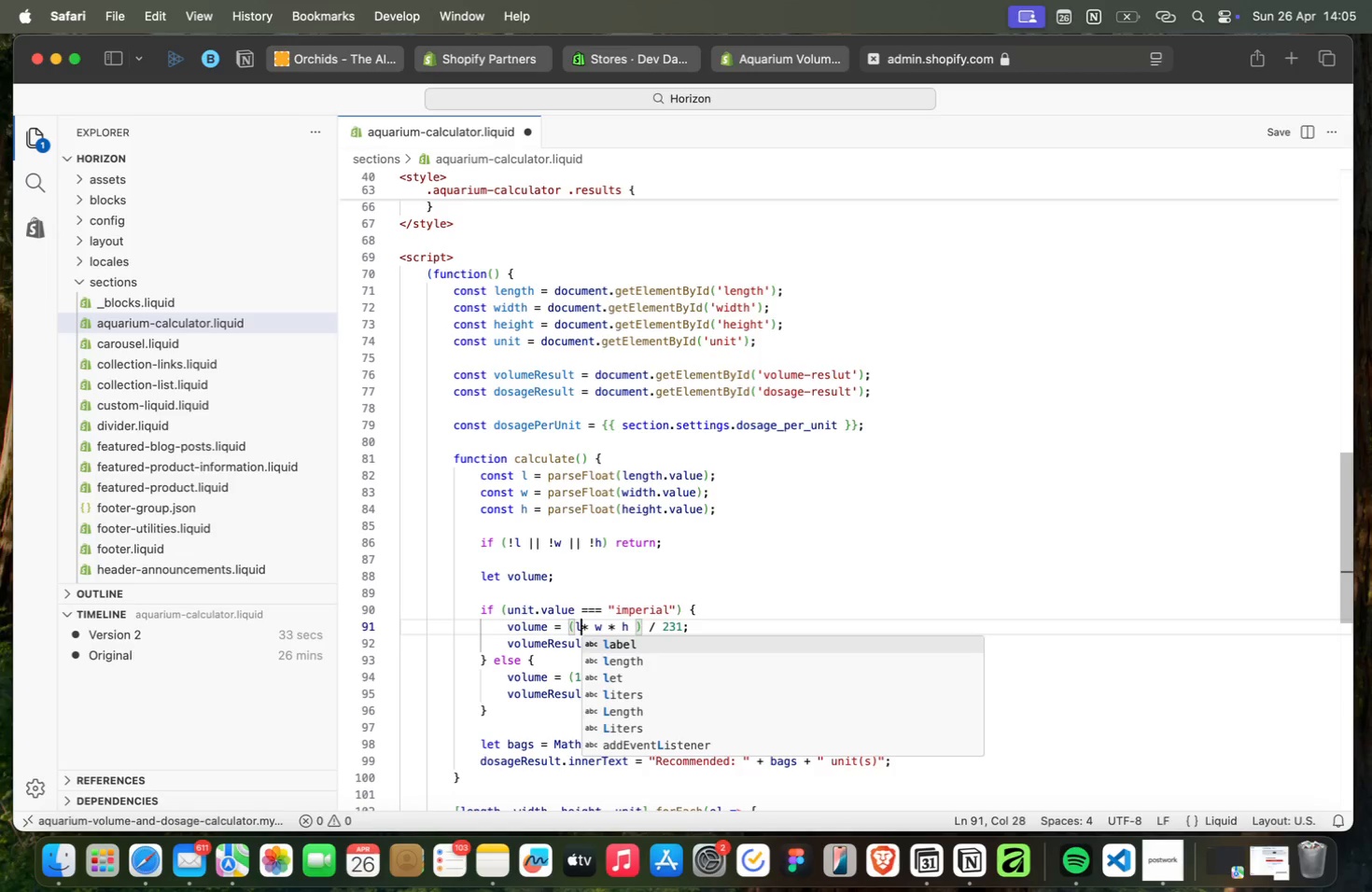 
key(Escape)
 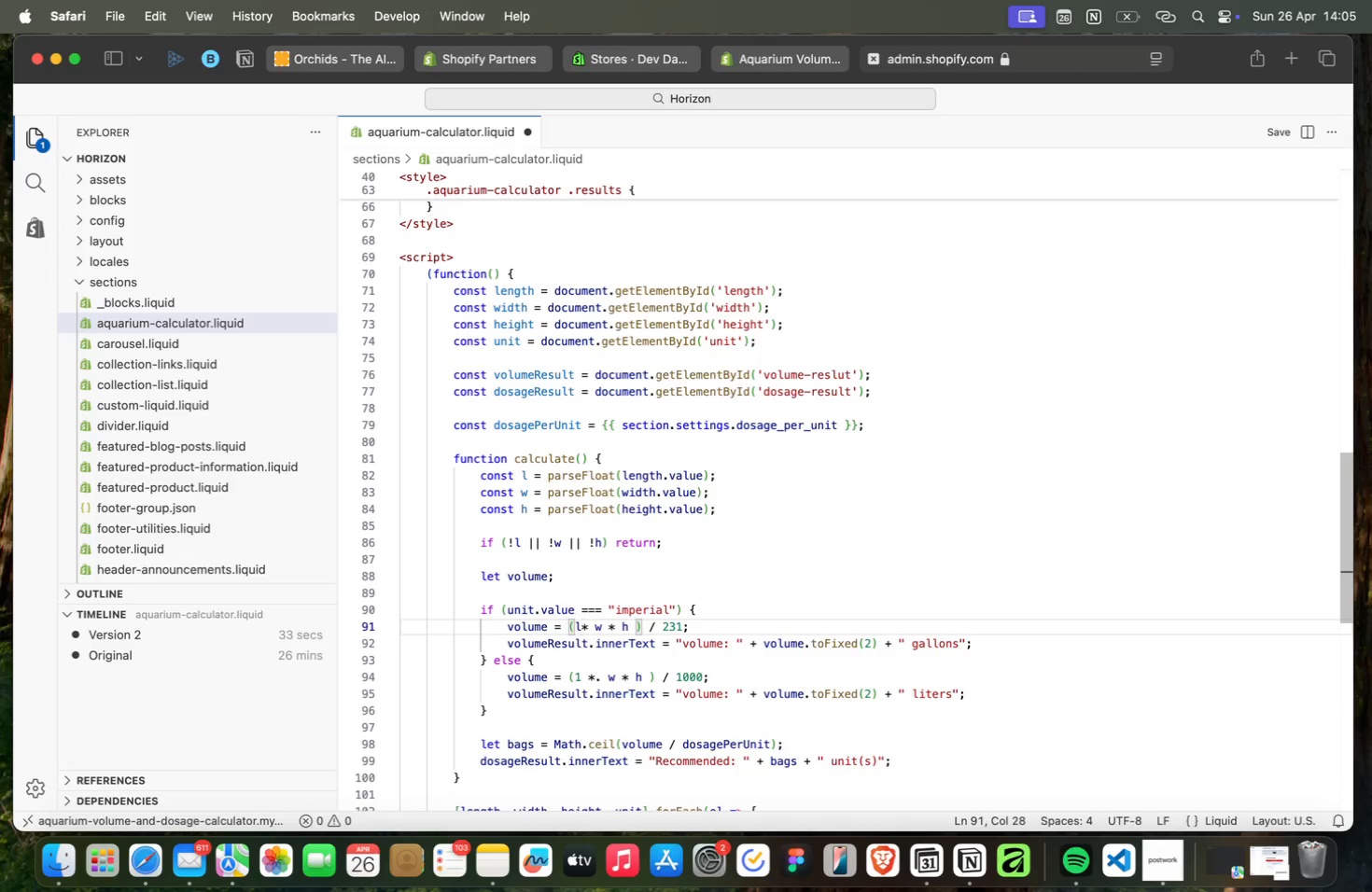 
key(ArrowDown)
 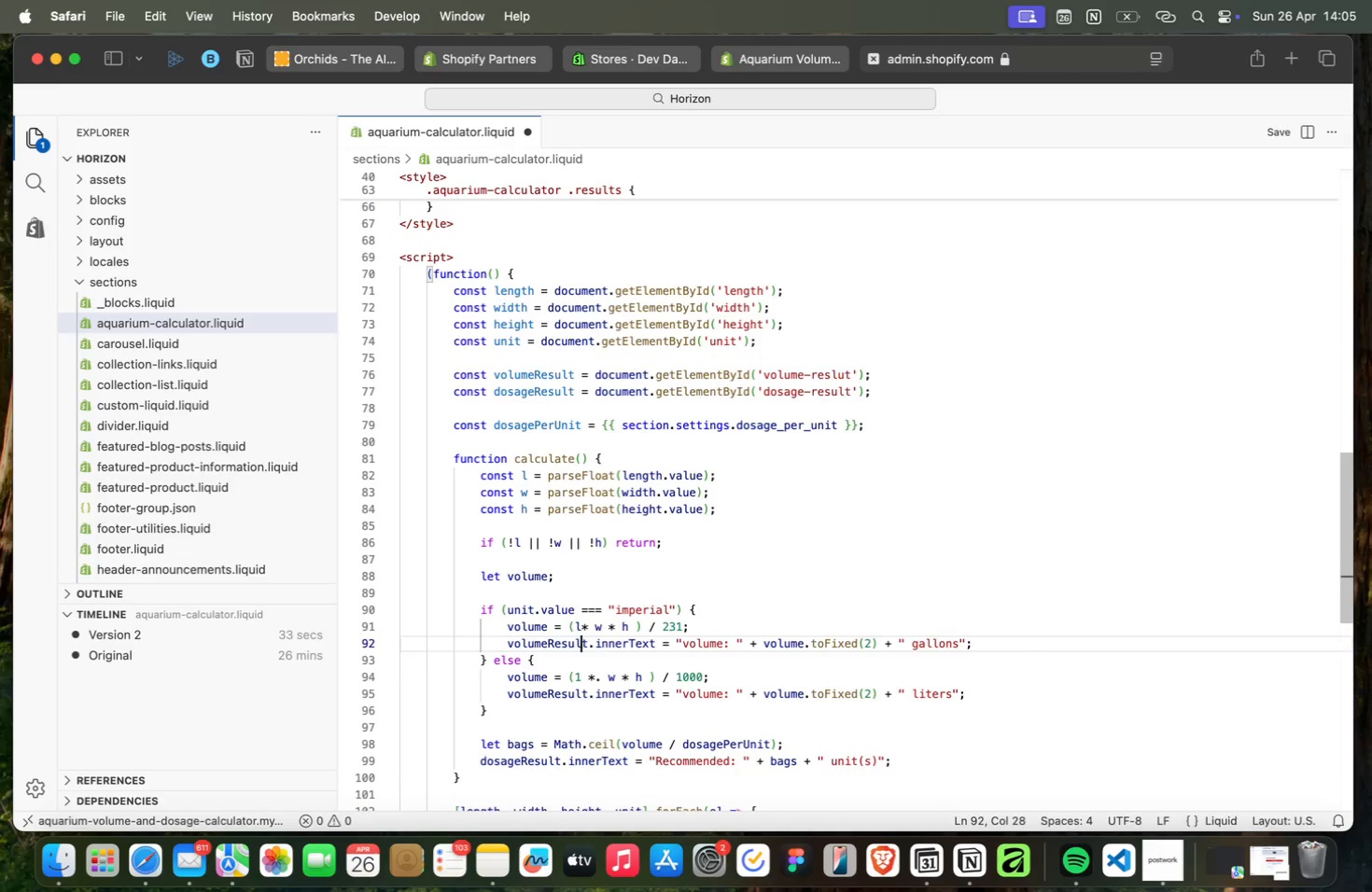 
key(ArrowDown)
 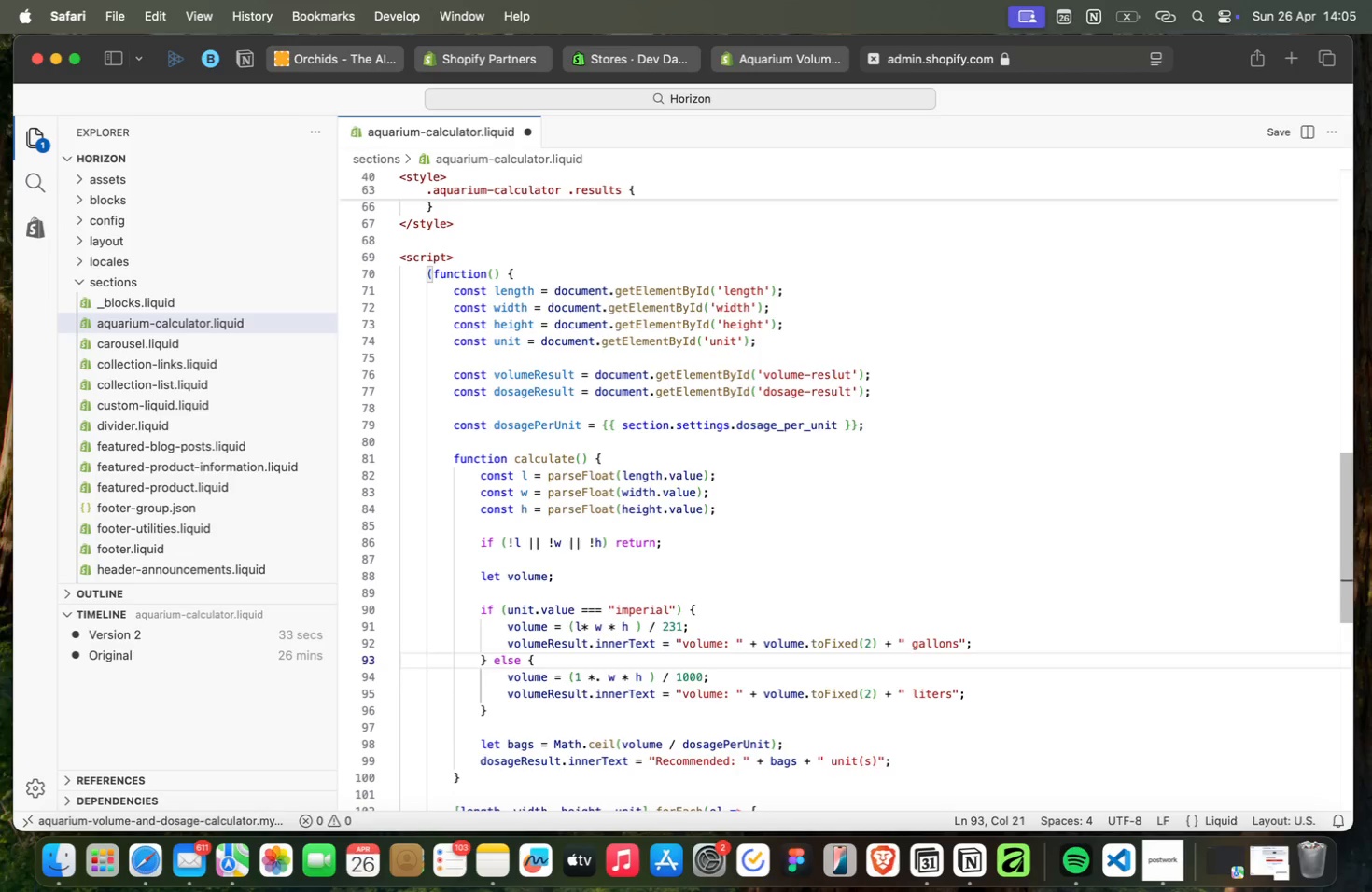 
key(ArrowDown)
 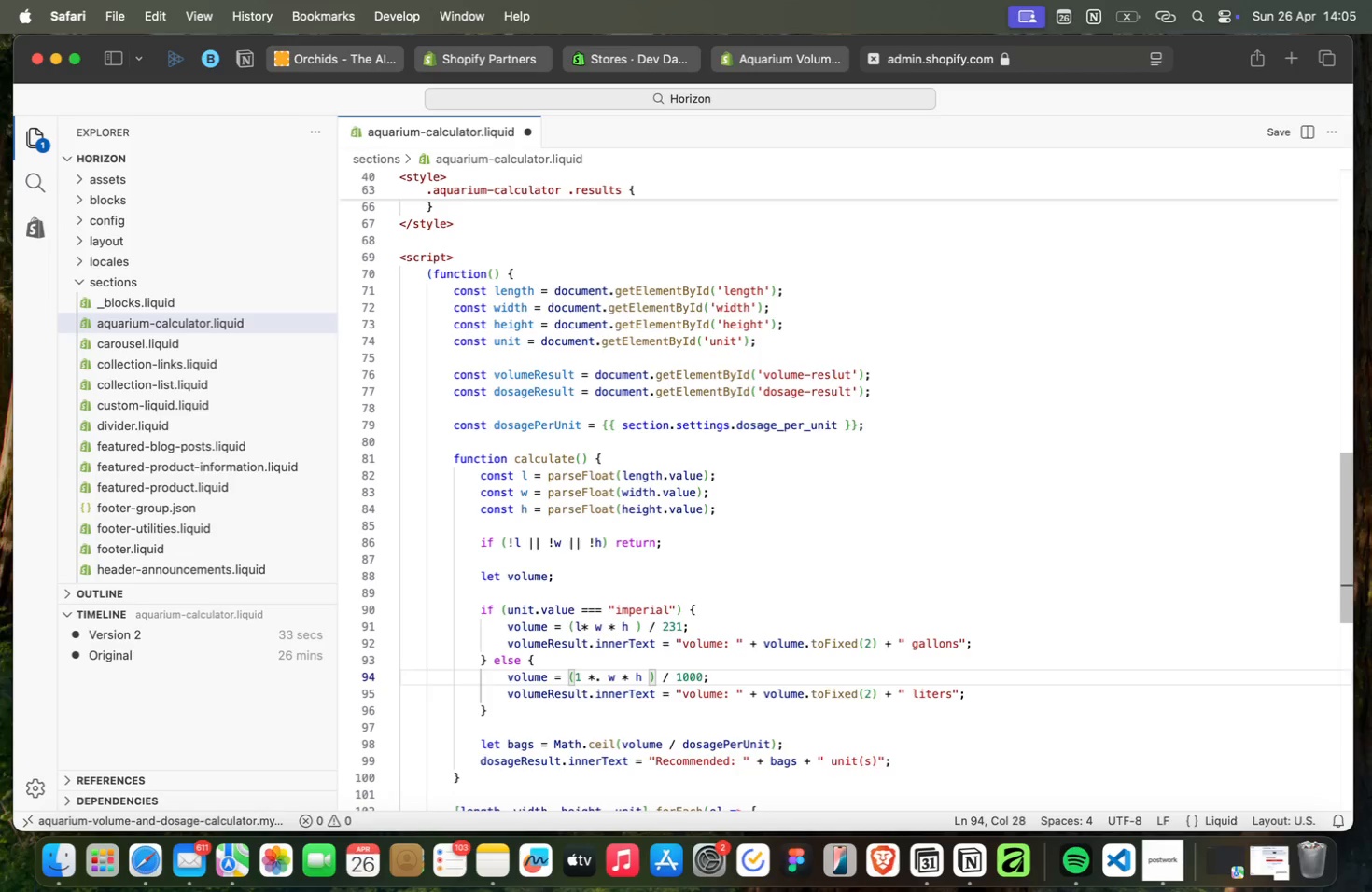 
key(Backspace)
 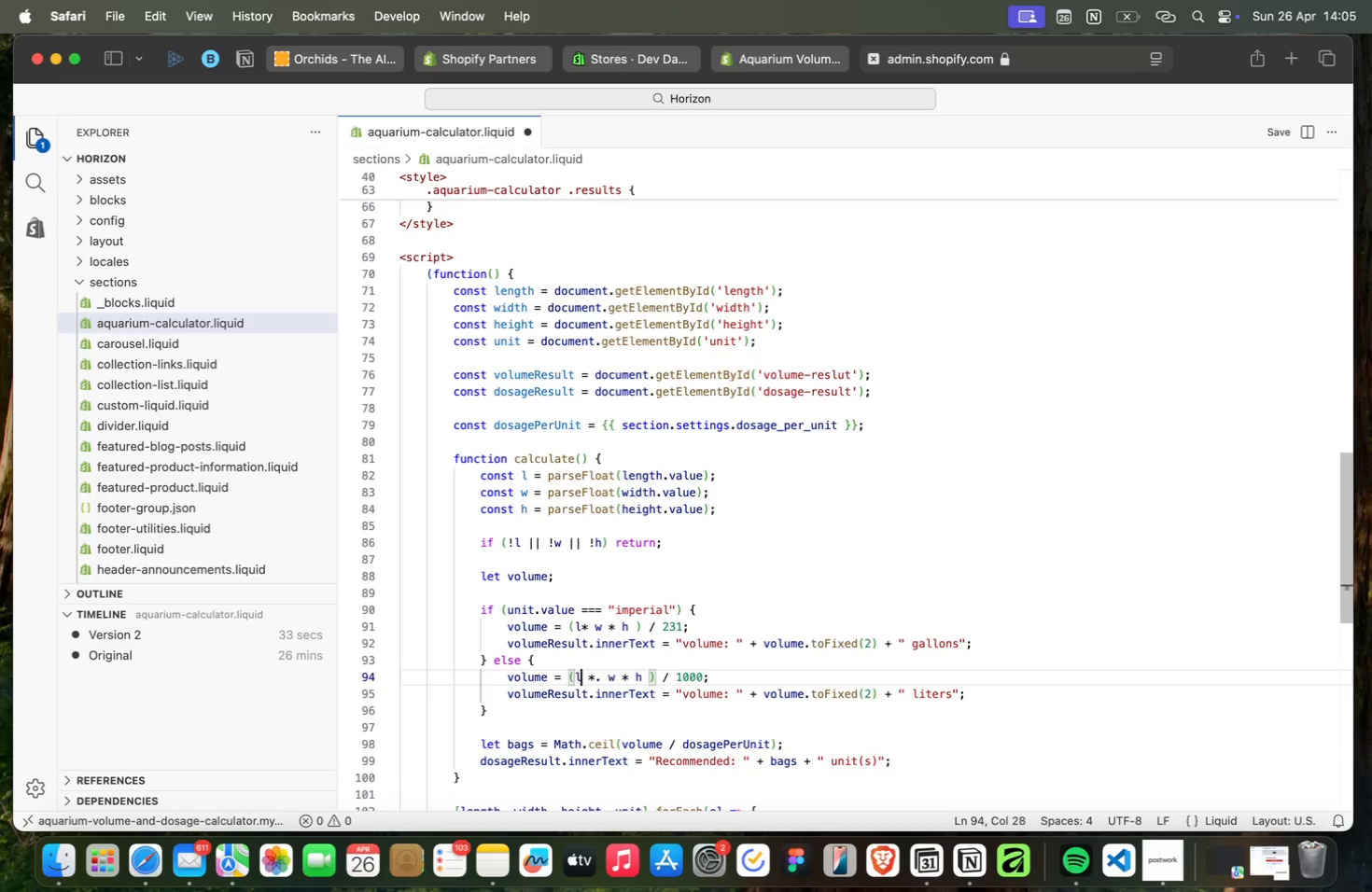 
key(L)
 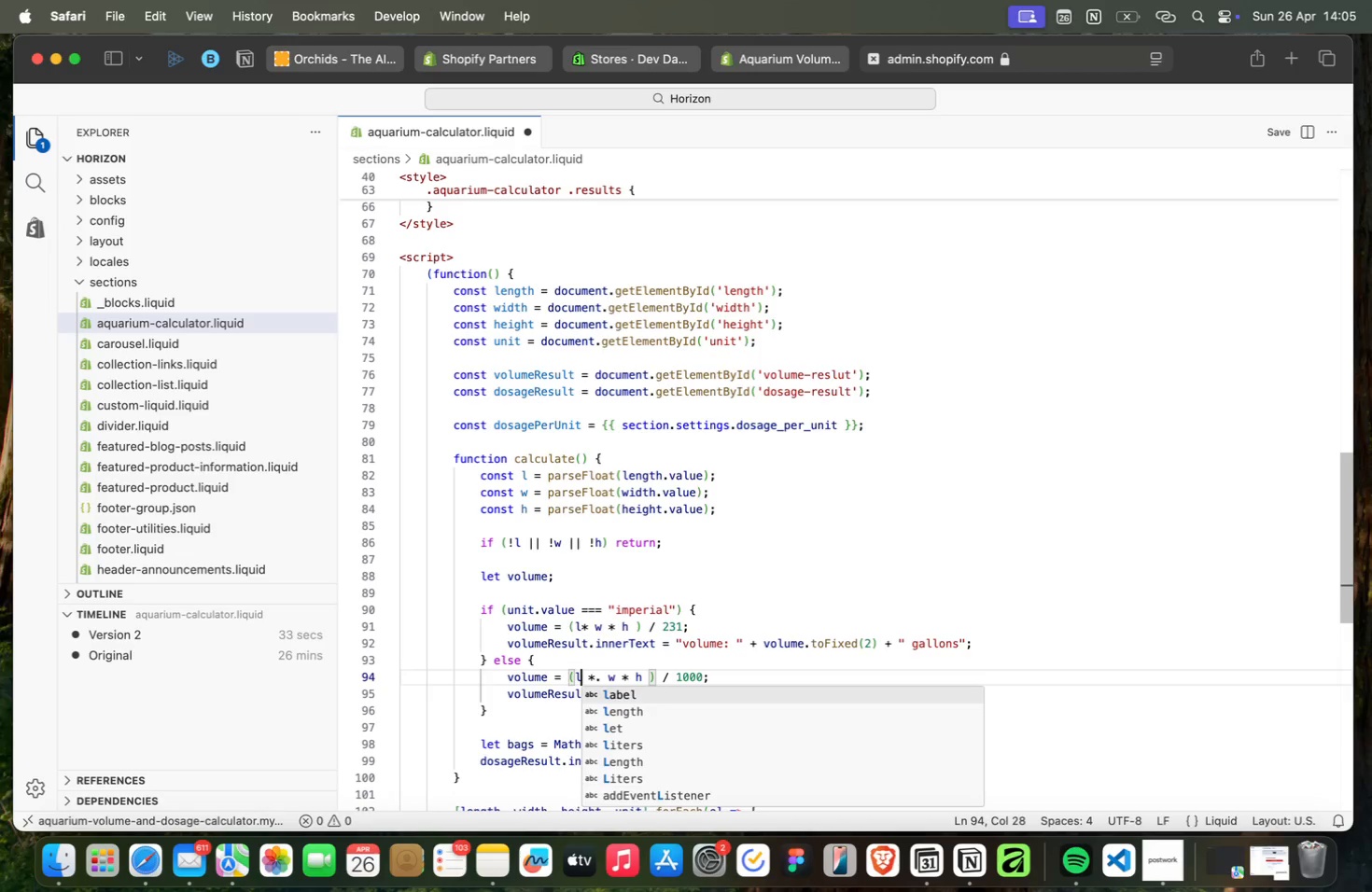 
key(Escape)
 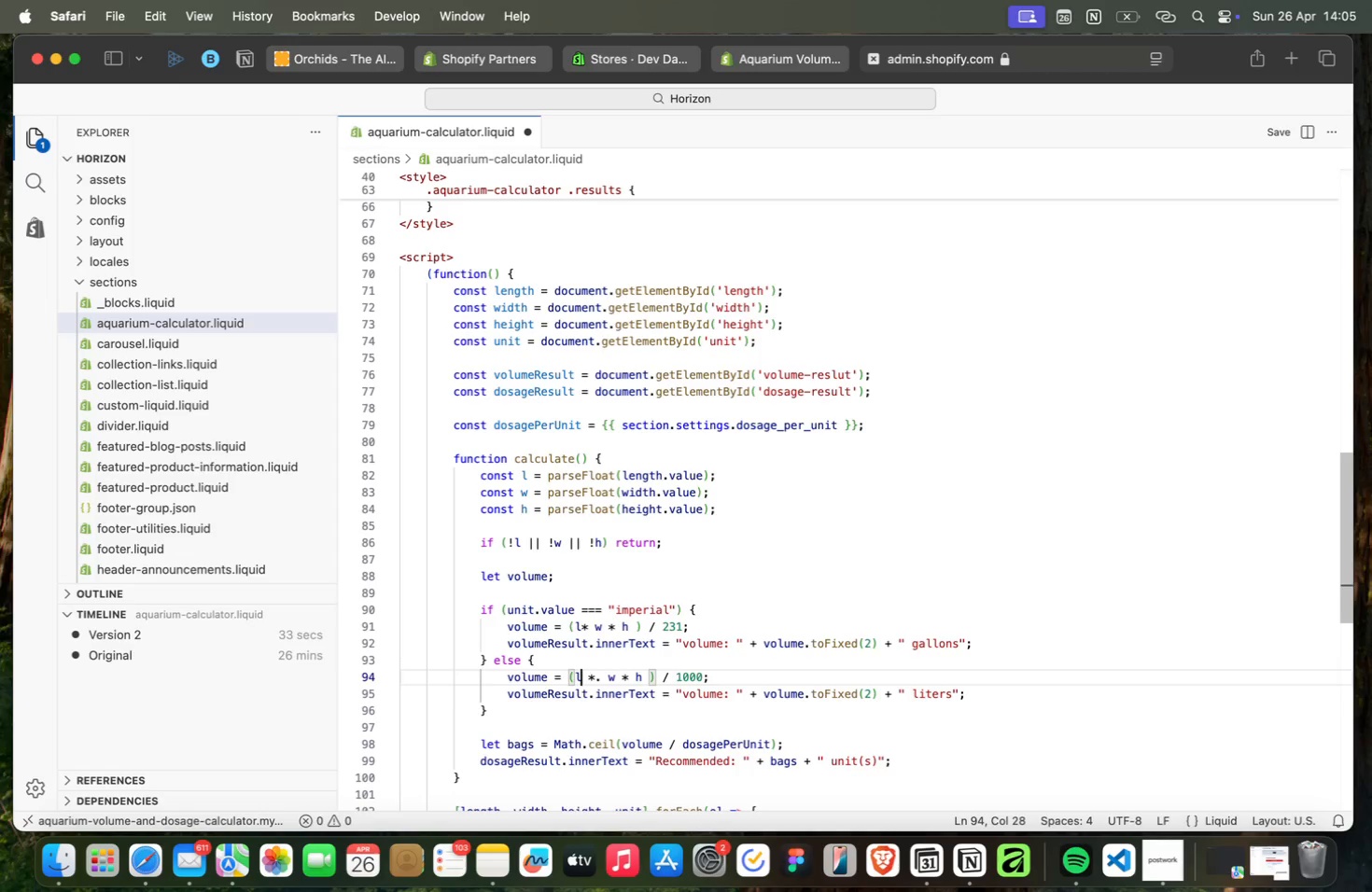 
key(ArrowDown)
 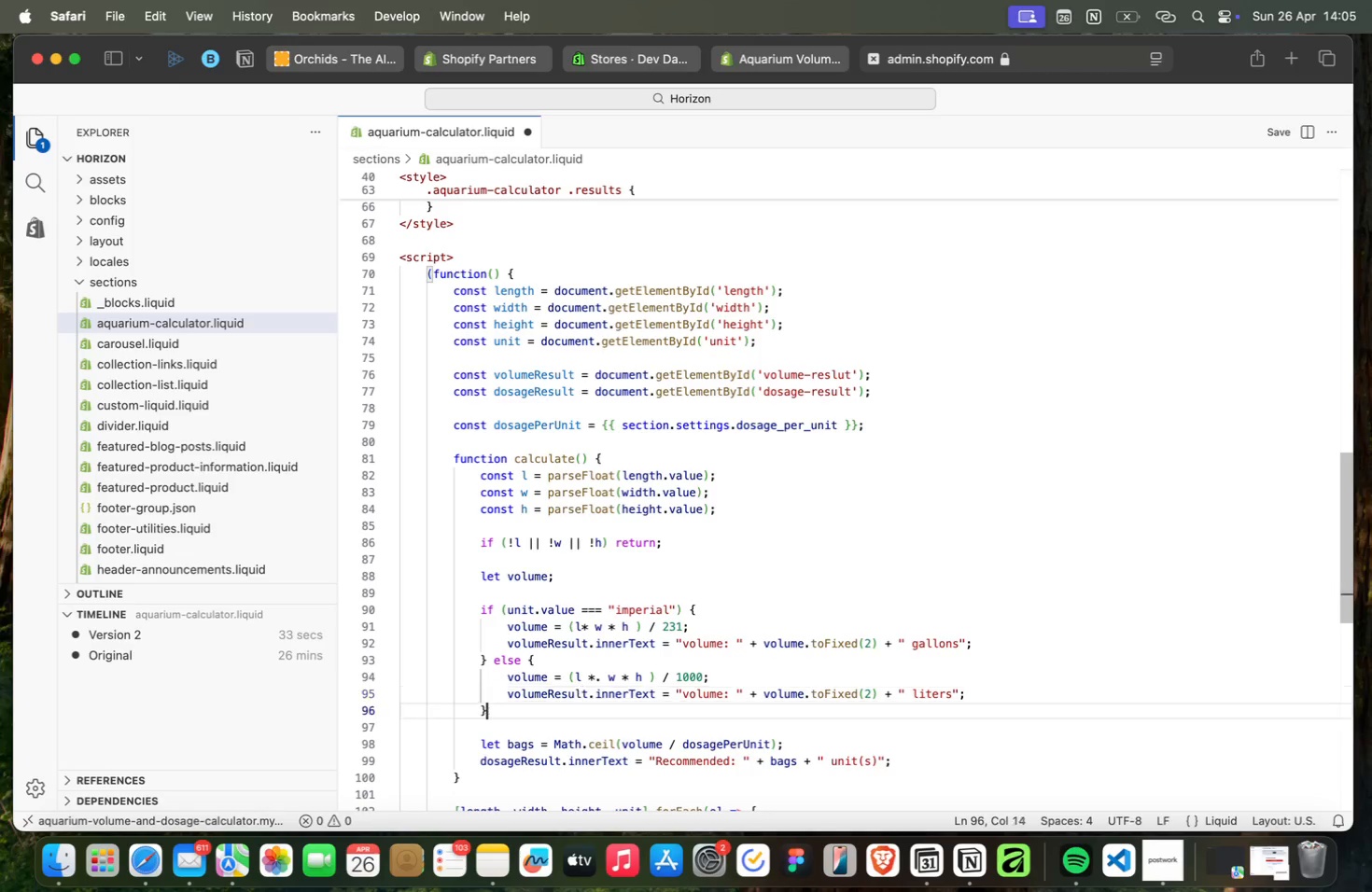 
key(ArrowDown)
 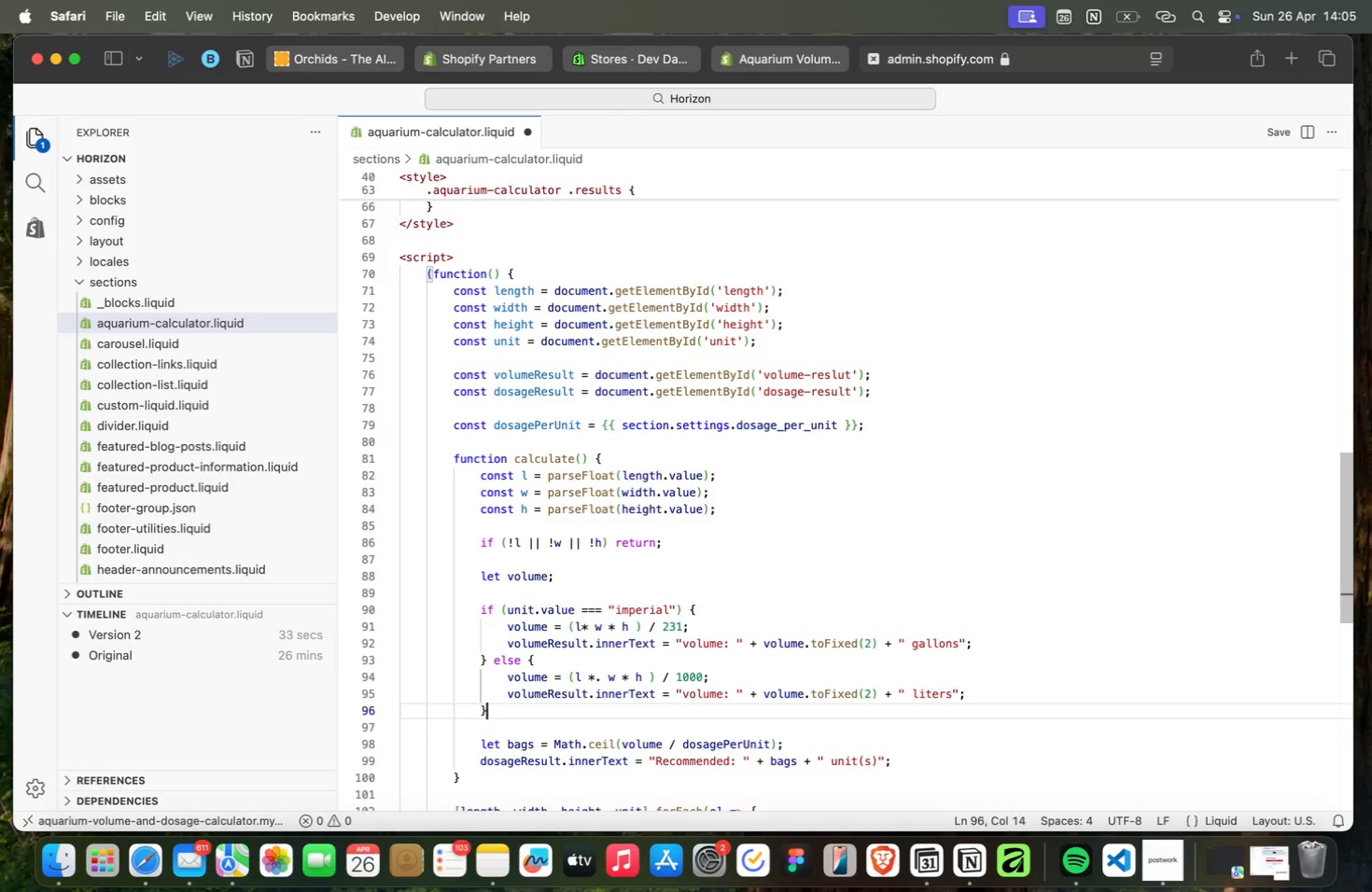 
key(ArrowDown)
 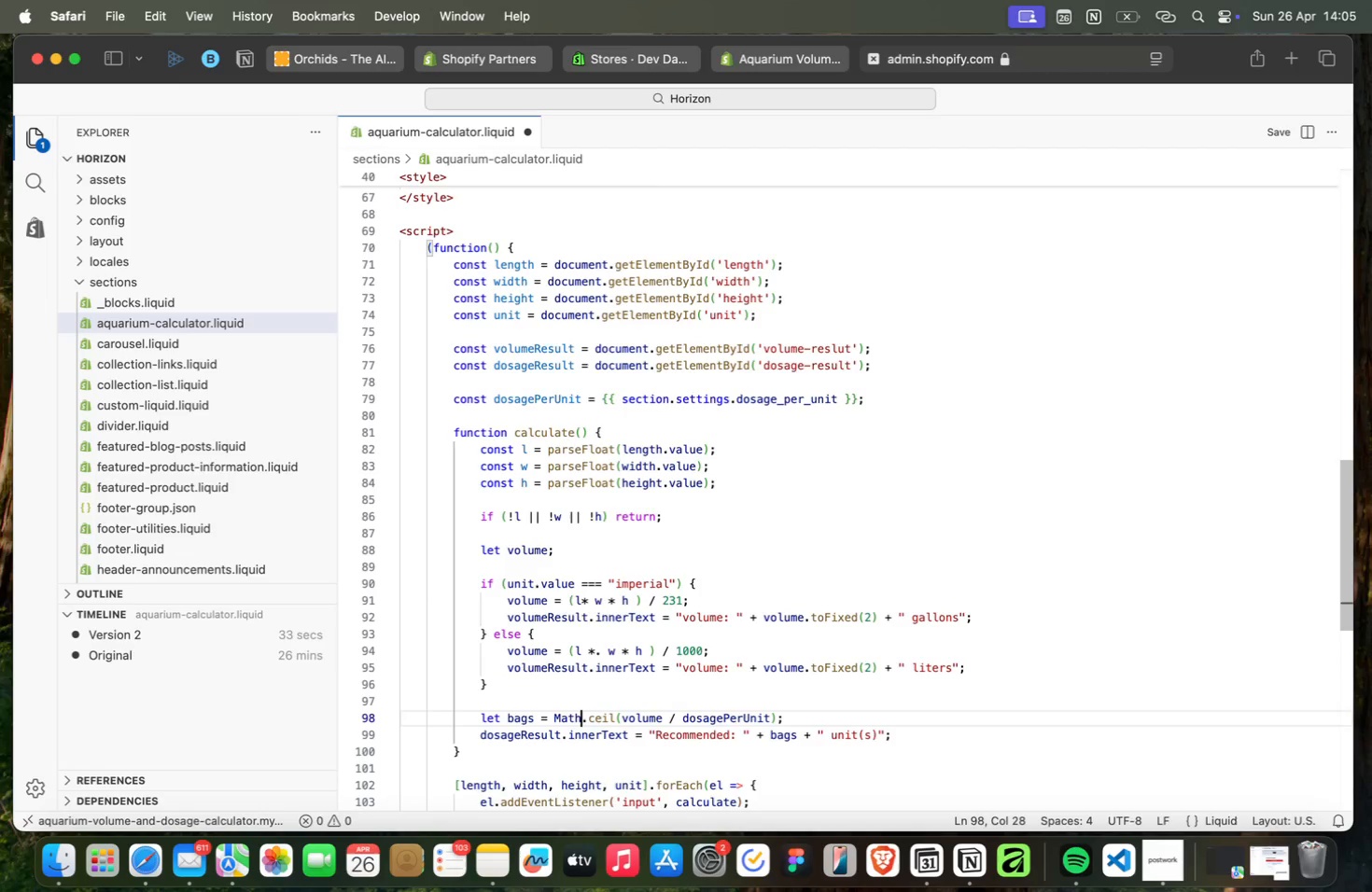 
key(ArrowDown)
 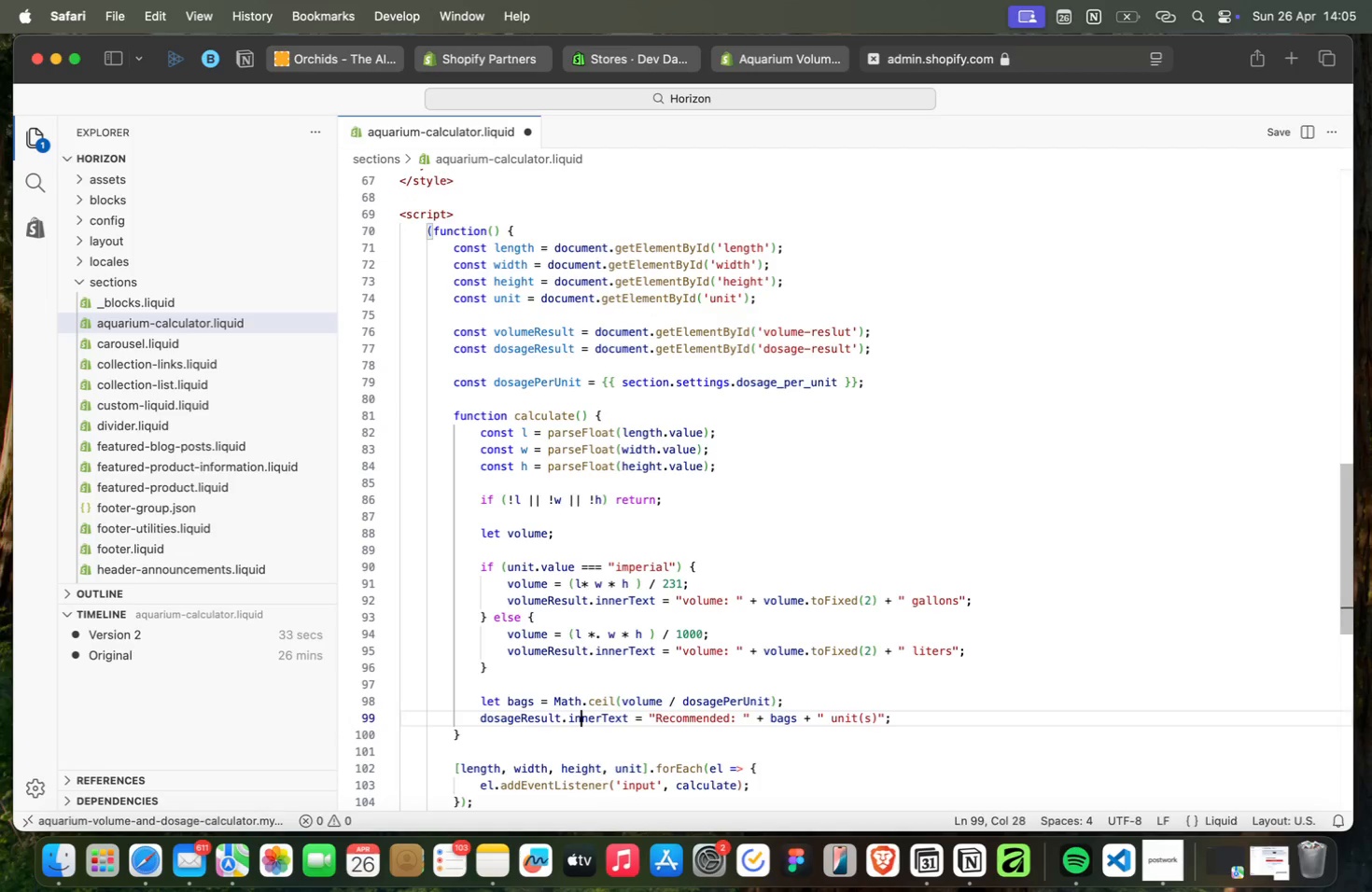 
key(ArrowDown)
 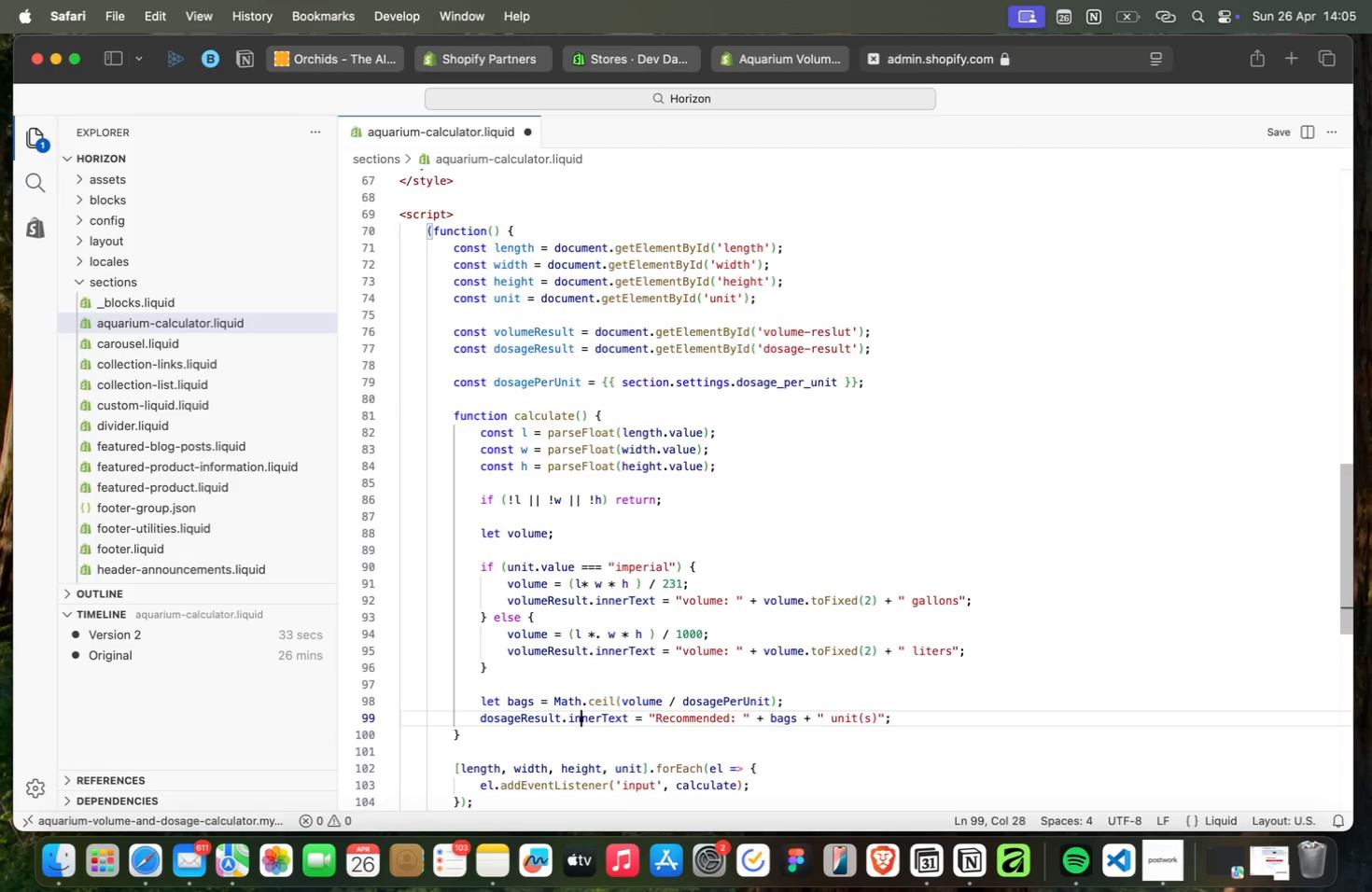 
key(ArrowDown)
 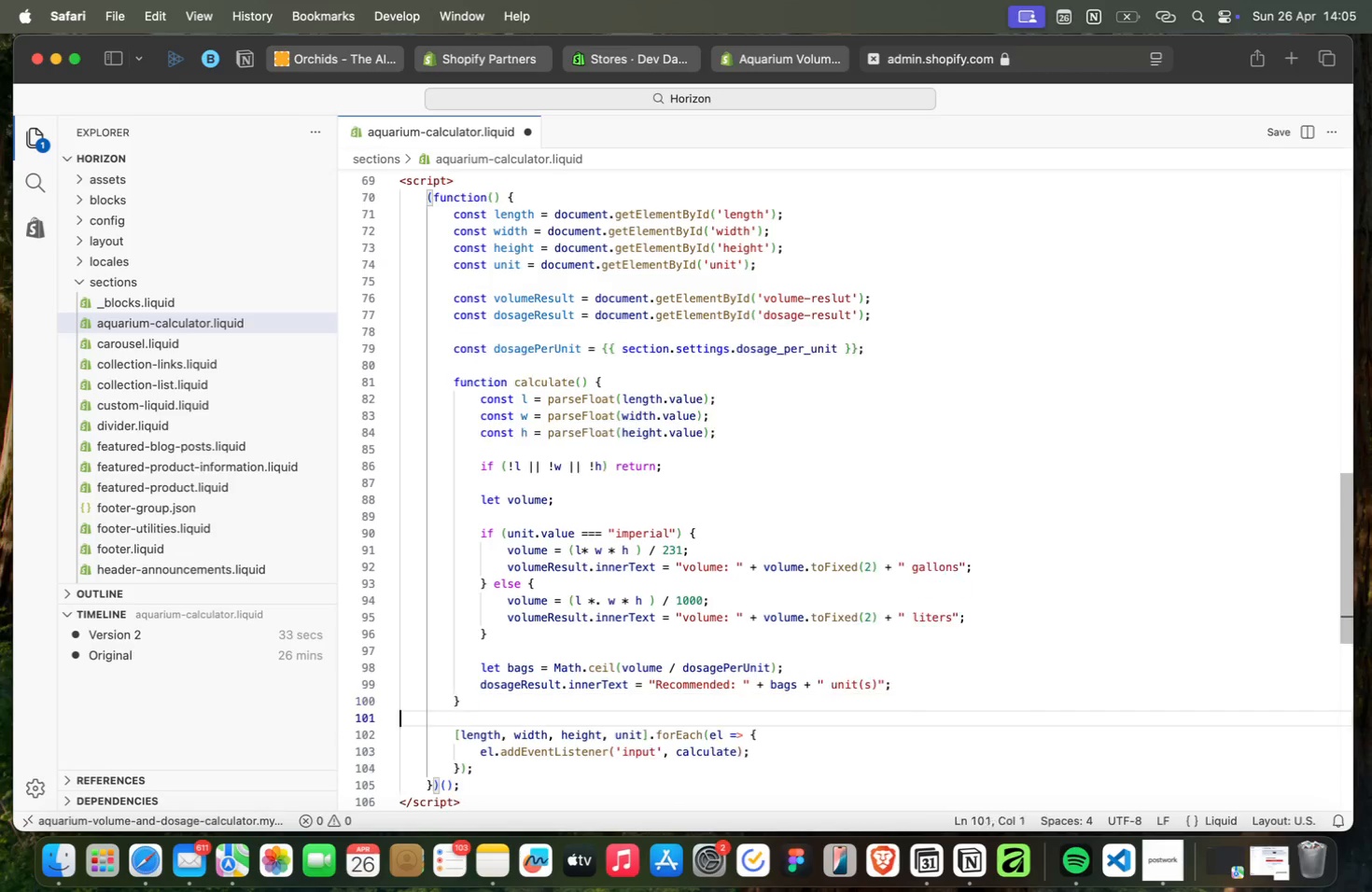 
key(ArrowDown)
 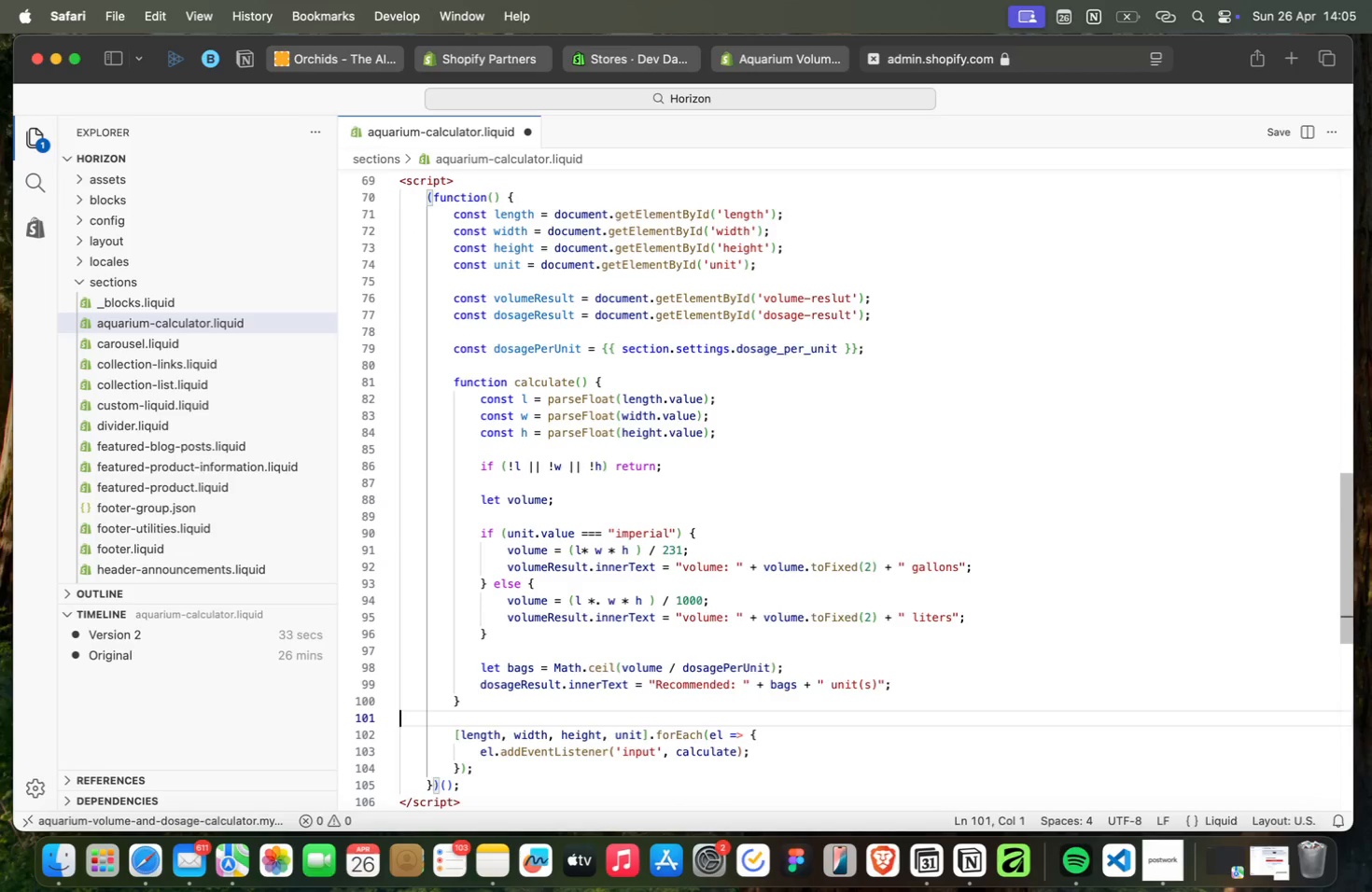 
key(ArrowDown)
 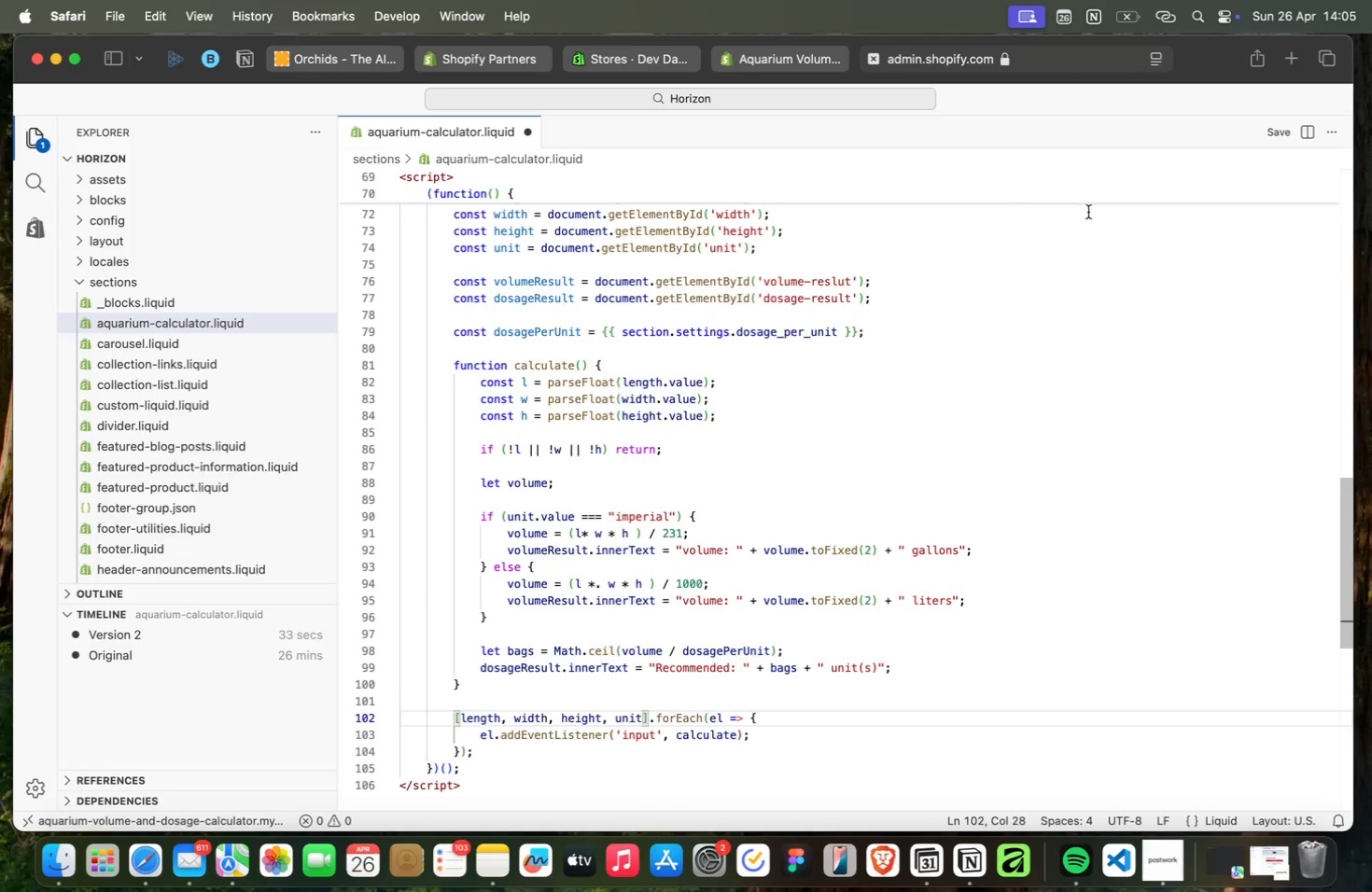 
left_click([1290, 135])
 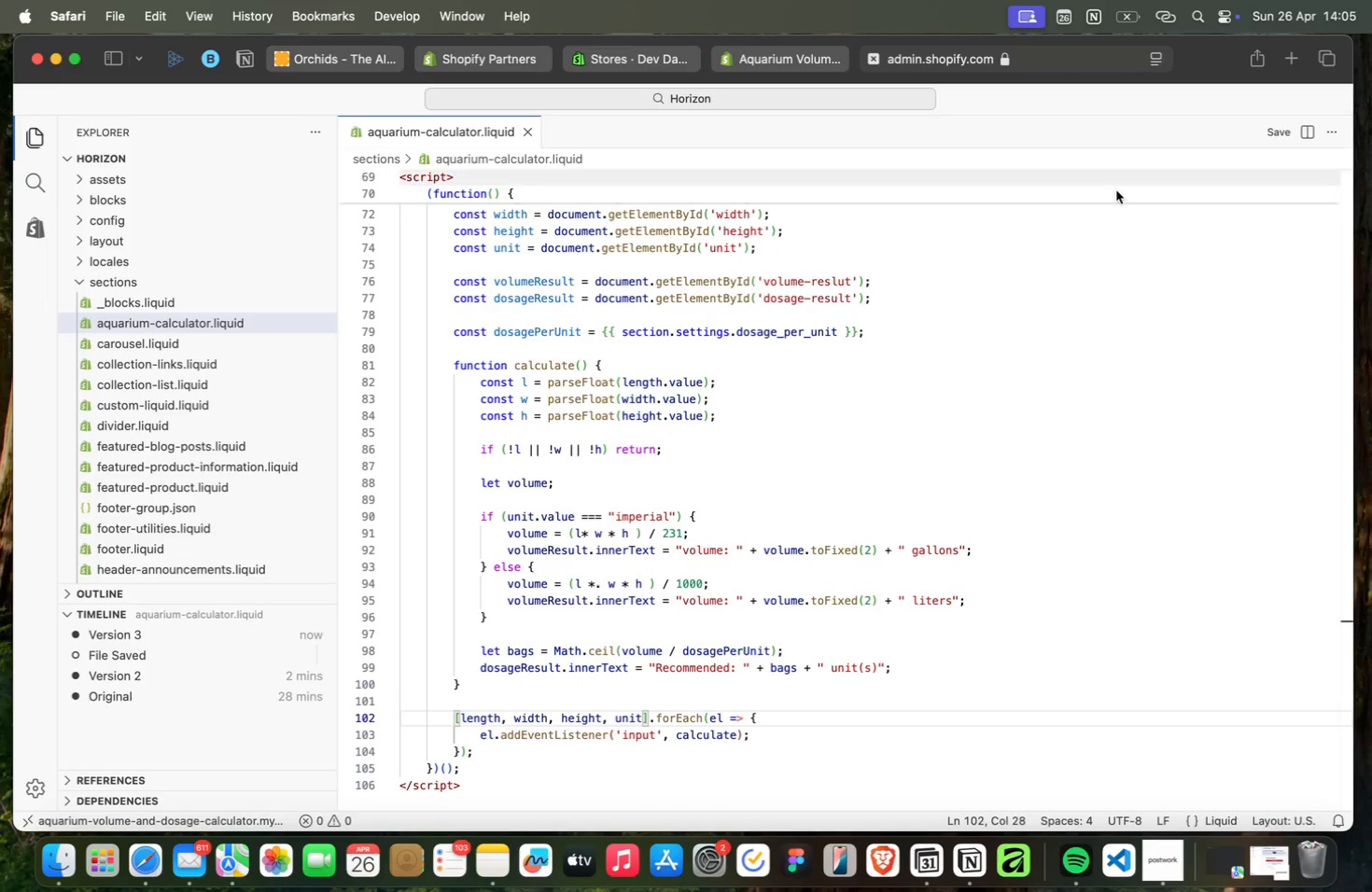 
left_click([776, 61])
 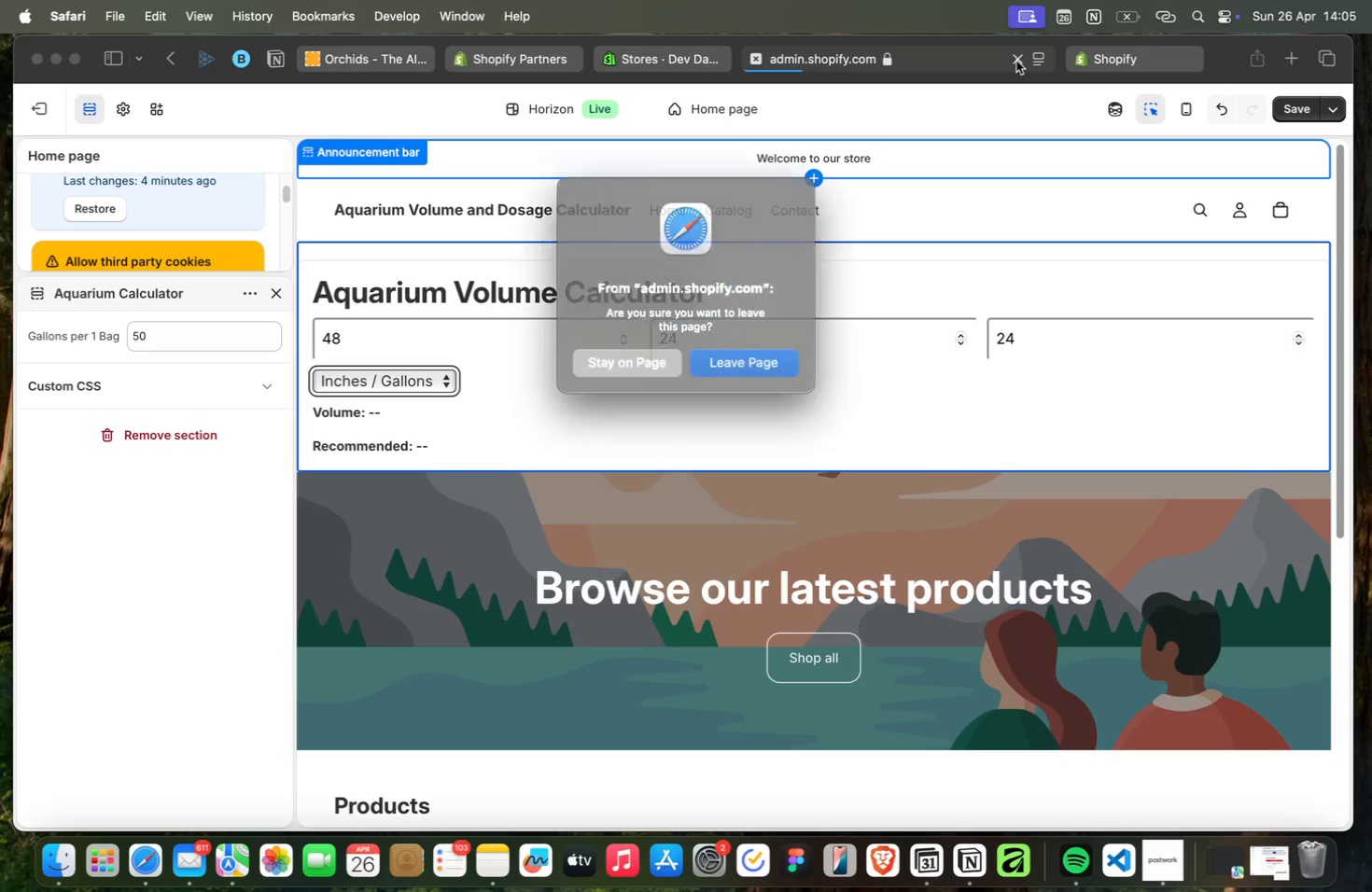 
left_click([759, 354])
 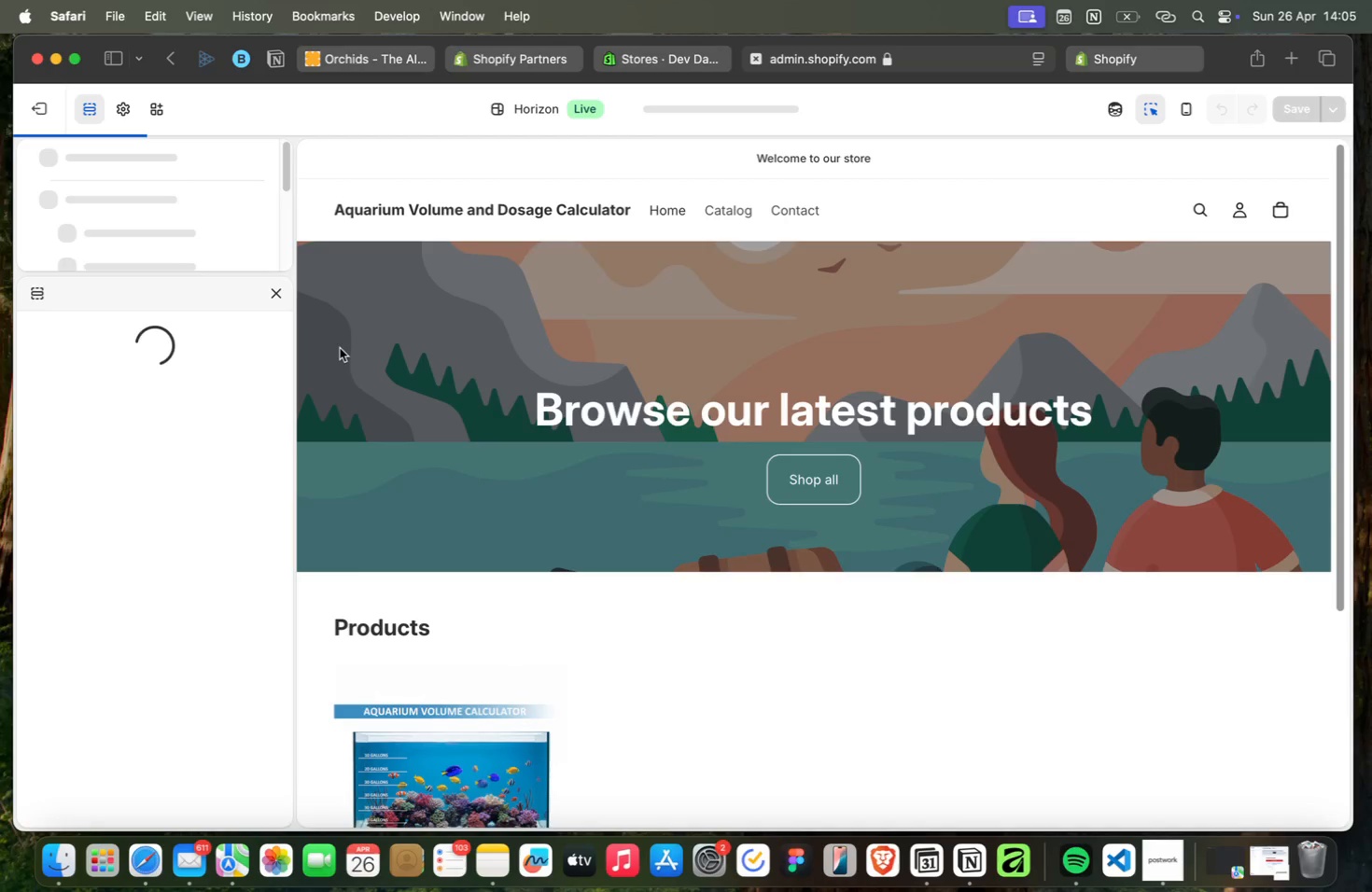 
wait(13.01)
 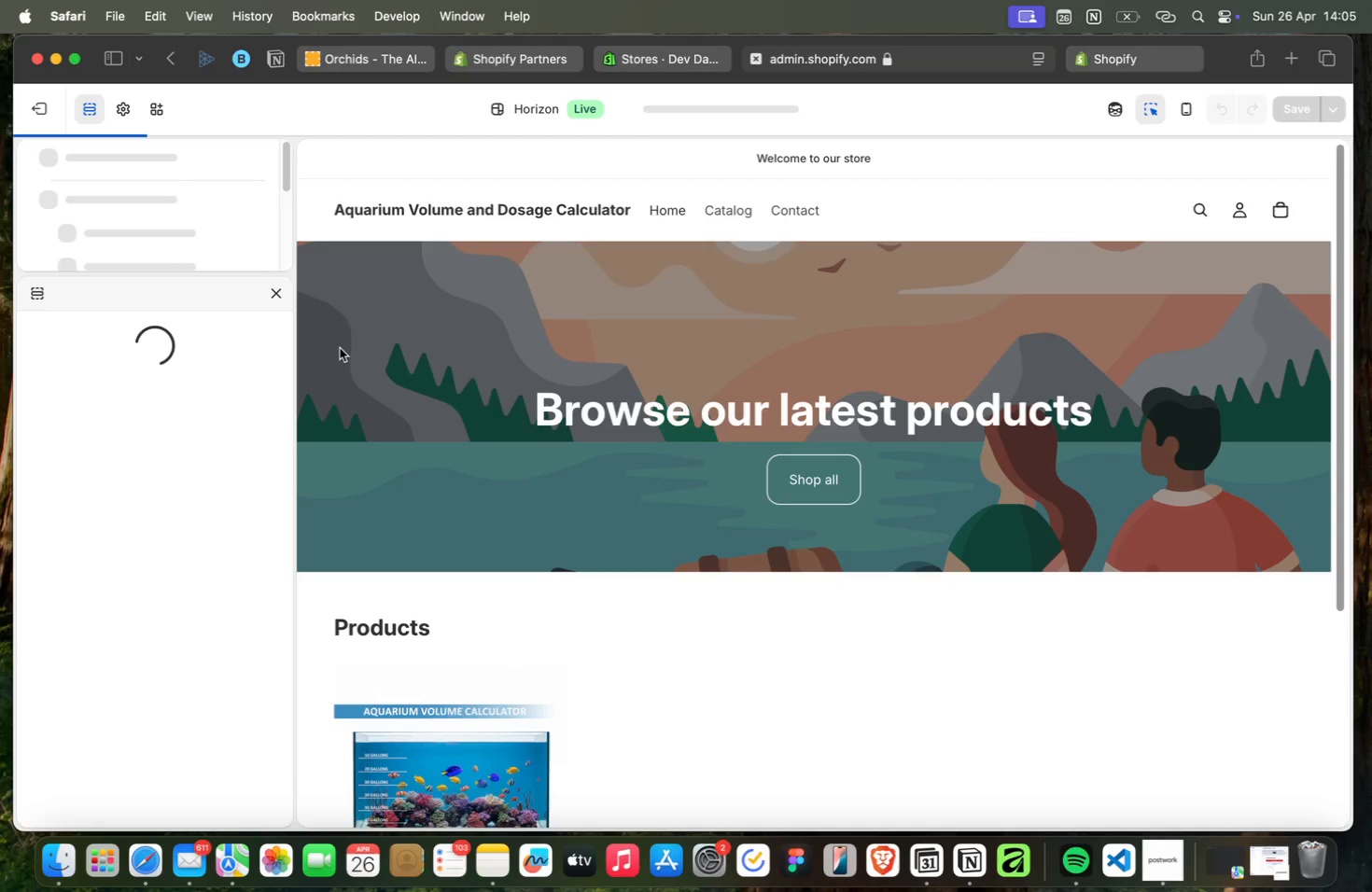 
left_click([382, 455])
 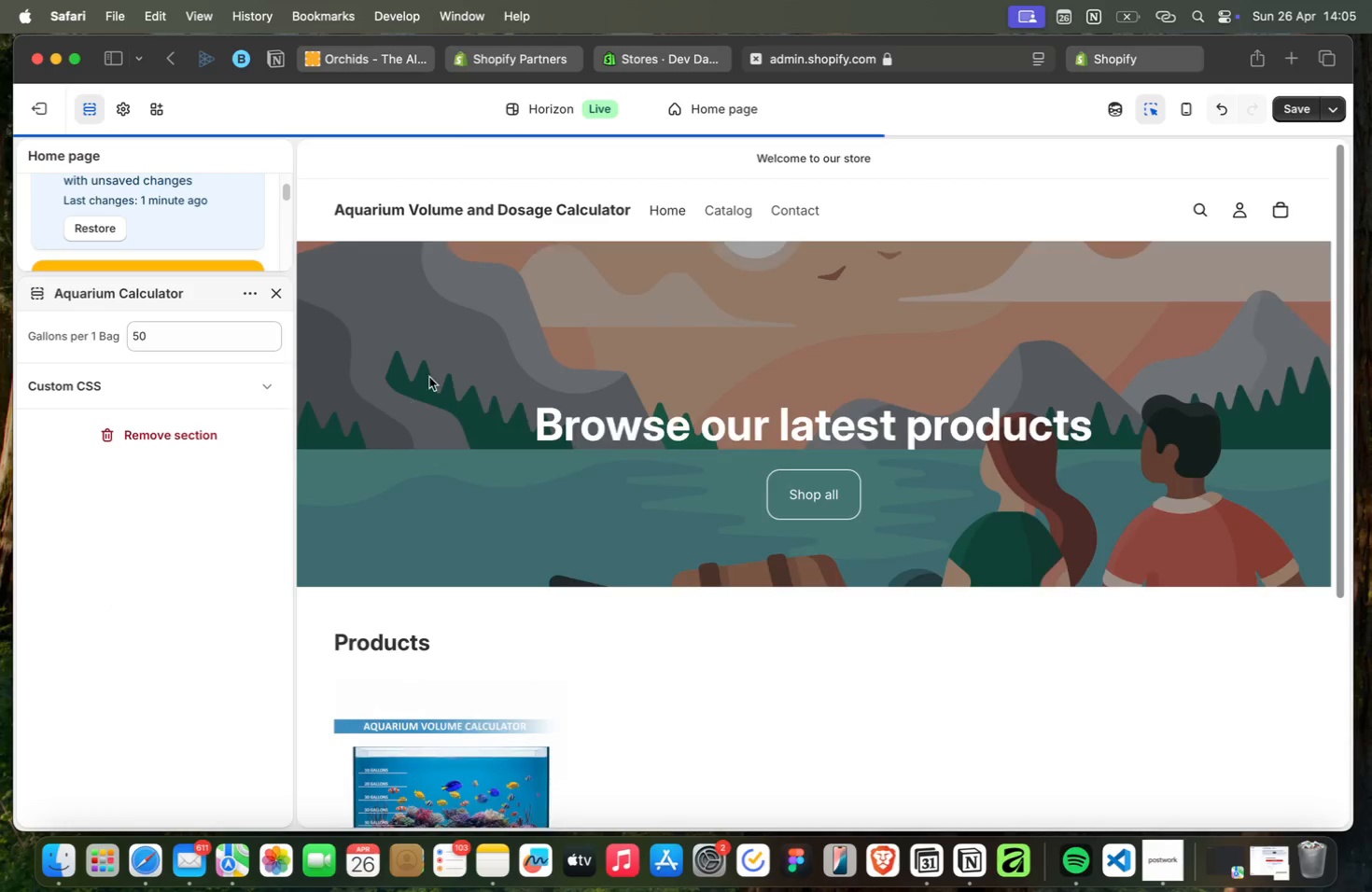 
wait(9.27)
 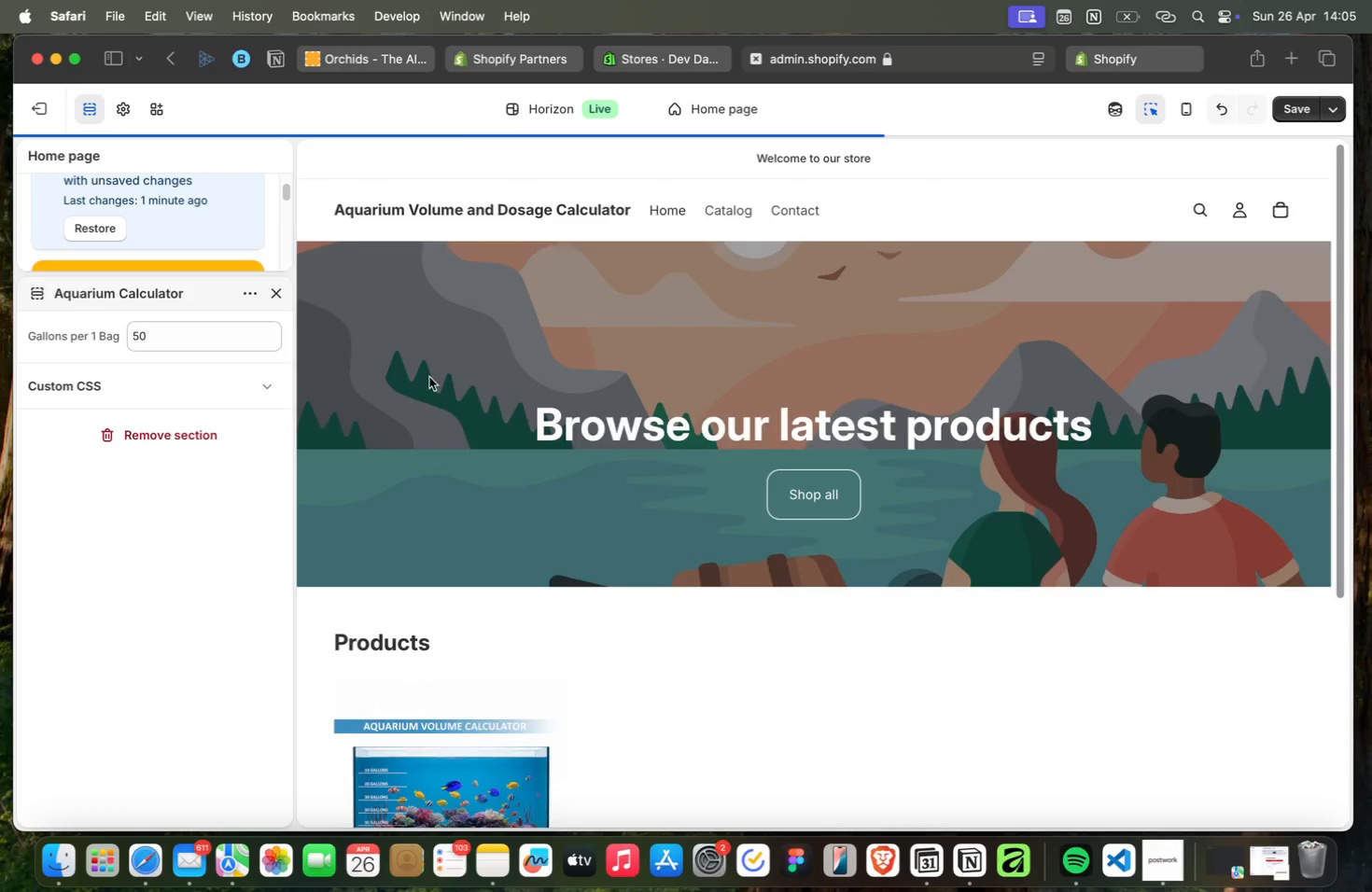 
left_click([625, 334])
 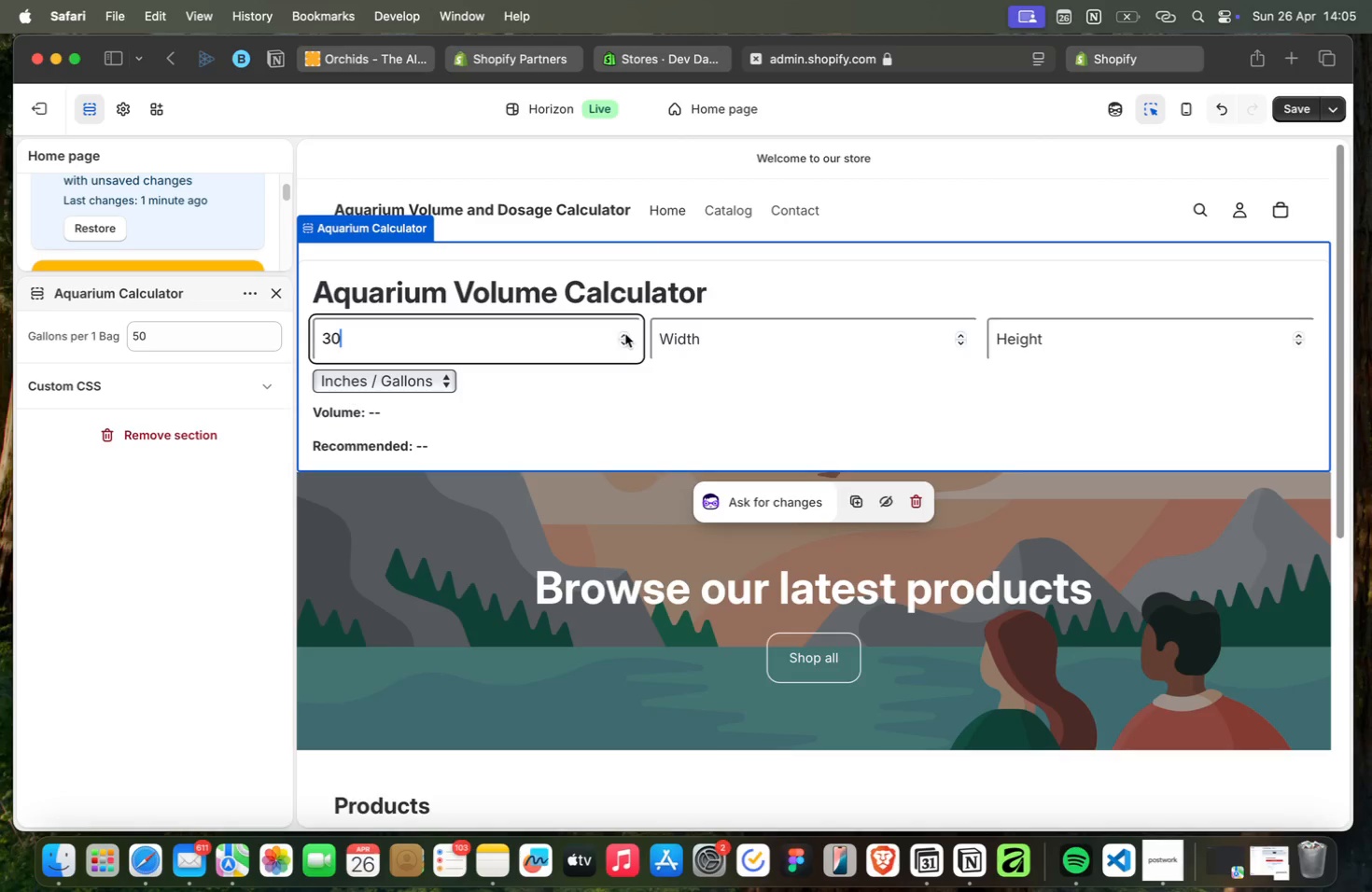 
left_click([625, 334])
 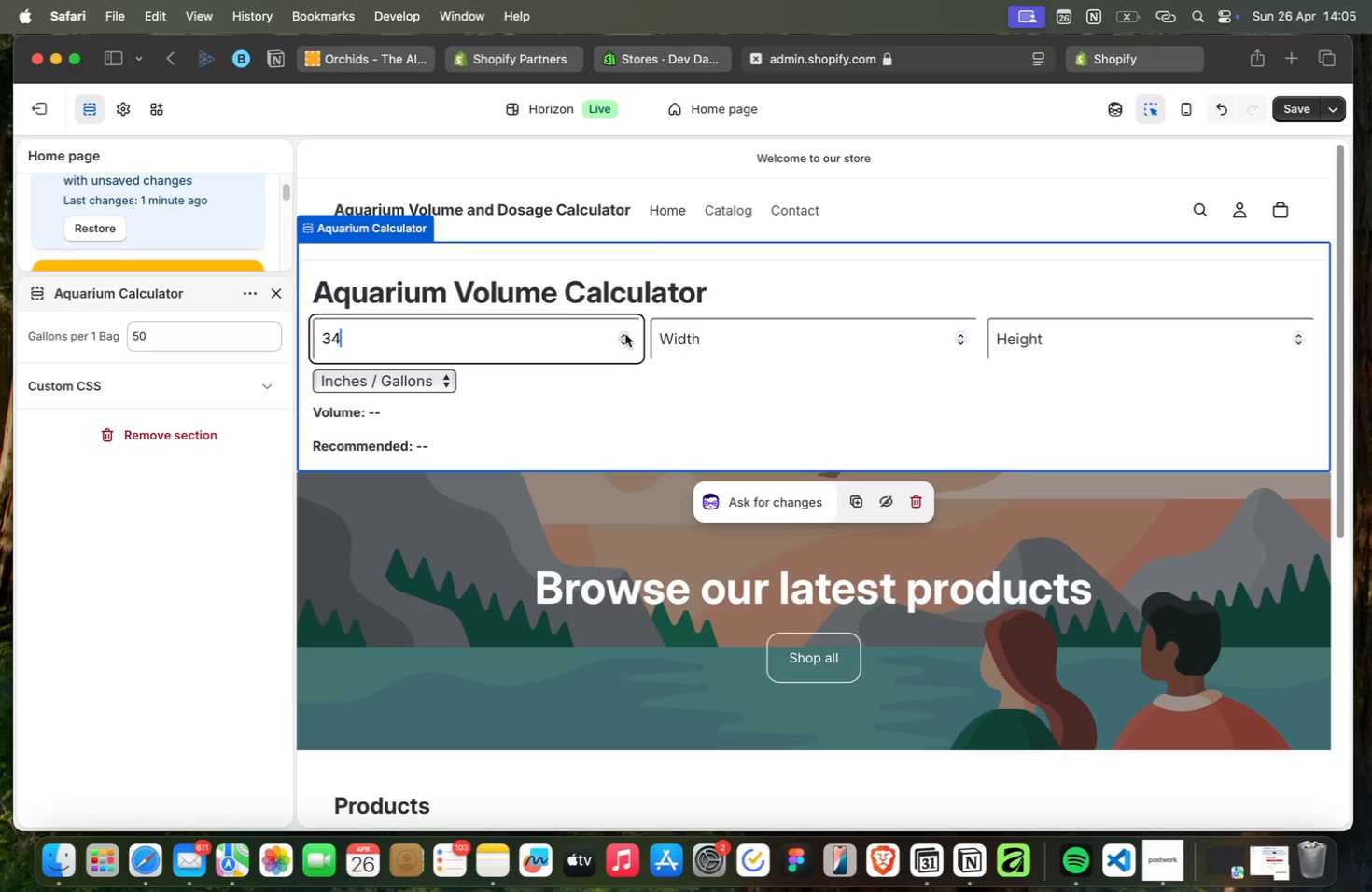 
triple_click([625, 334])
 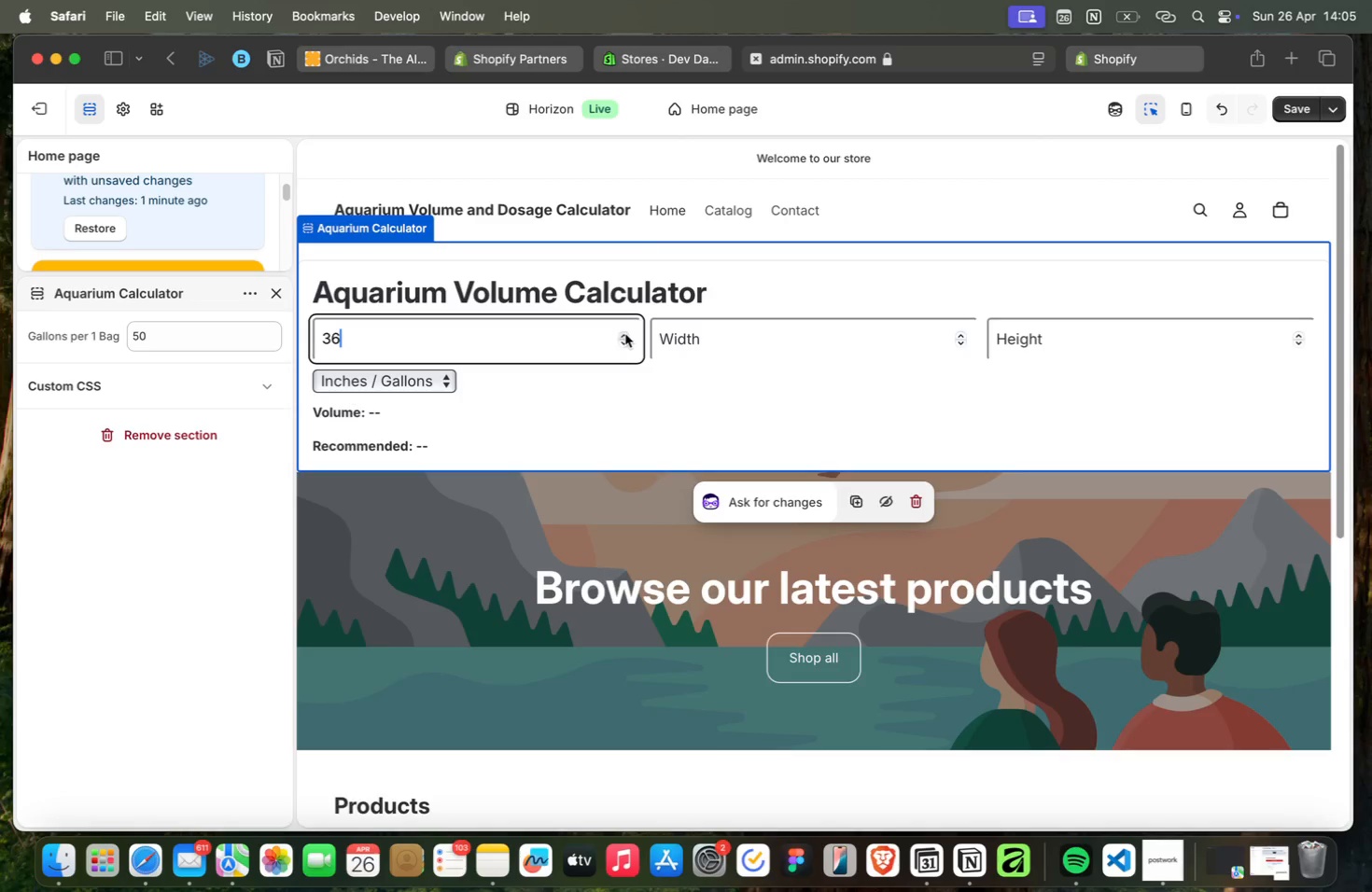 
triple_click([625, 334])
 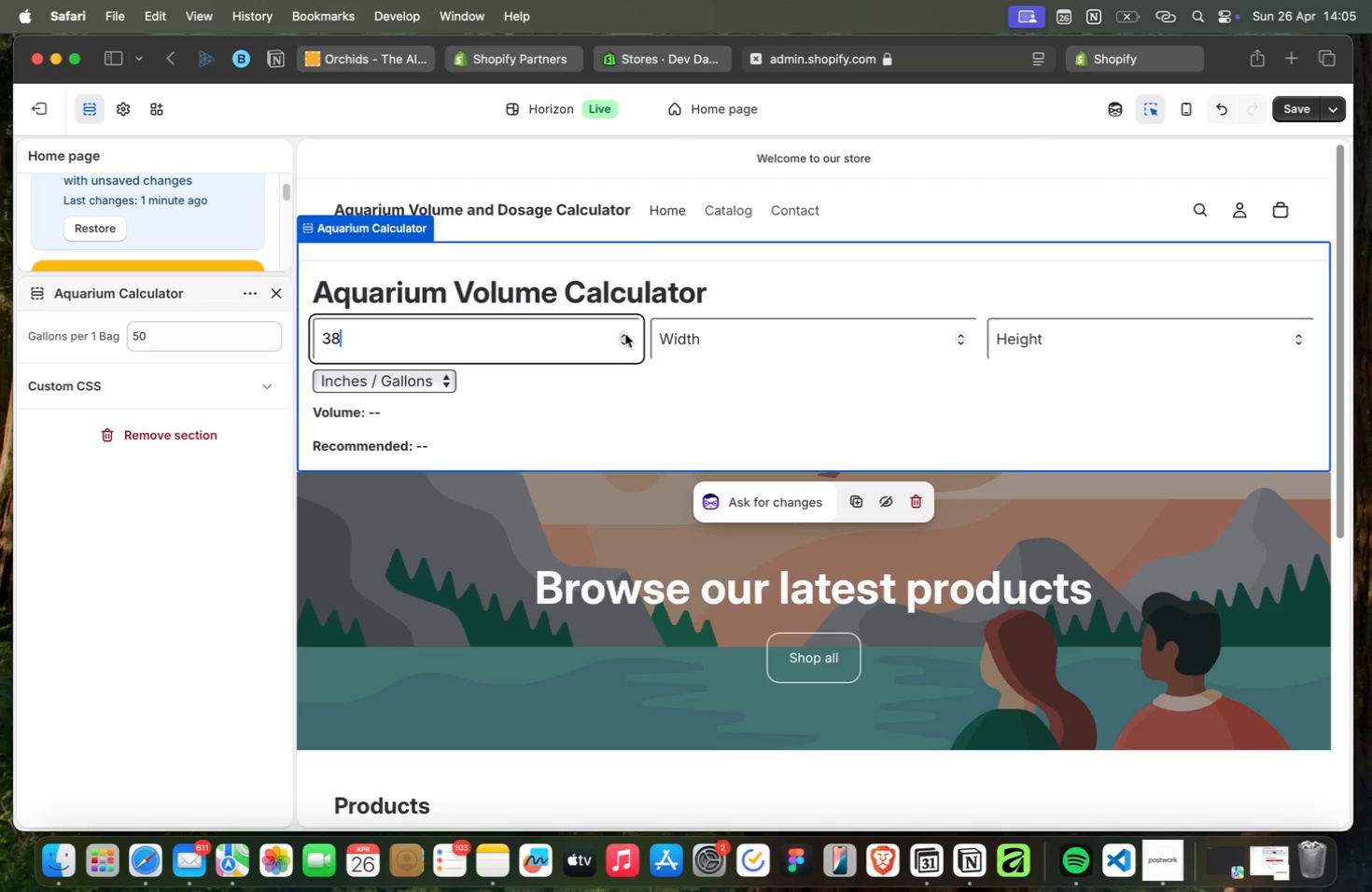 
triple_click([625, 334])
 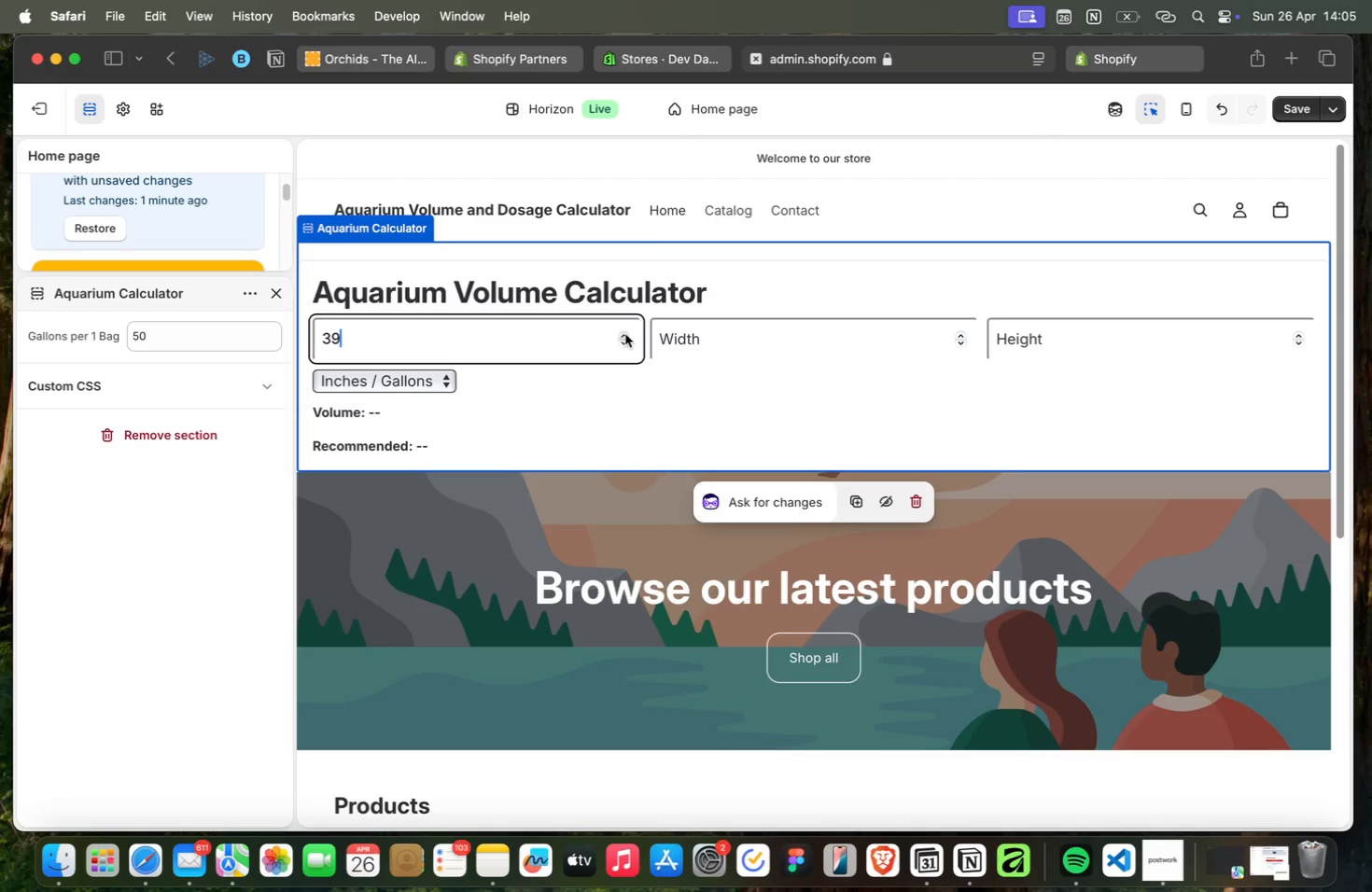 
triple_click([625, 334])
 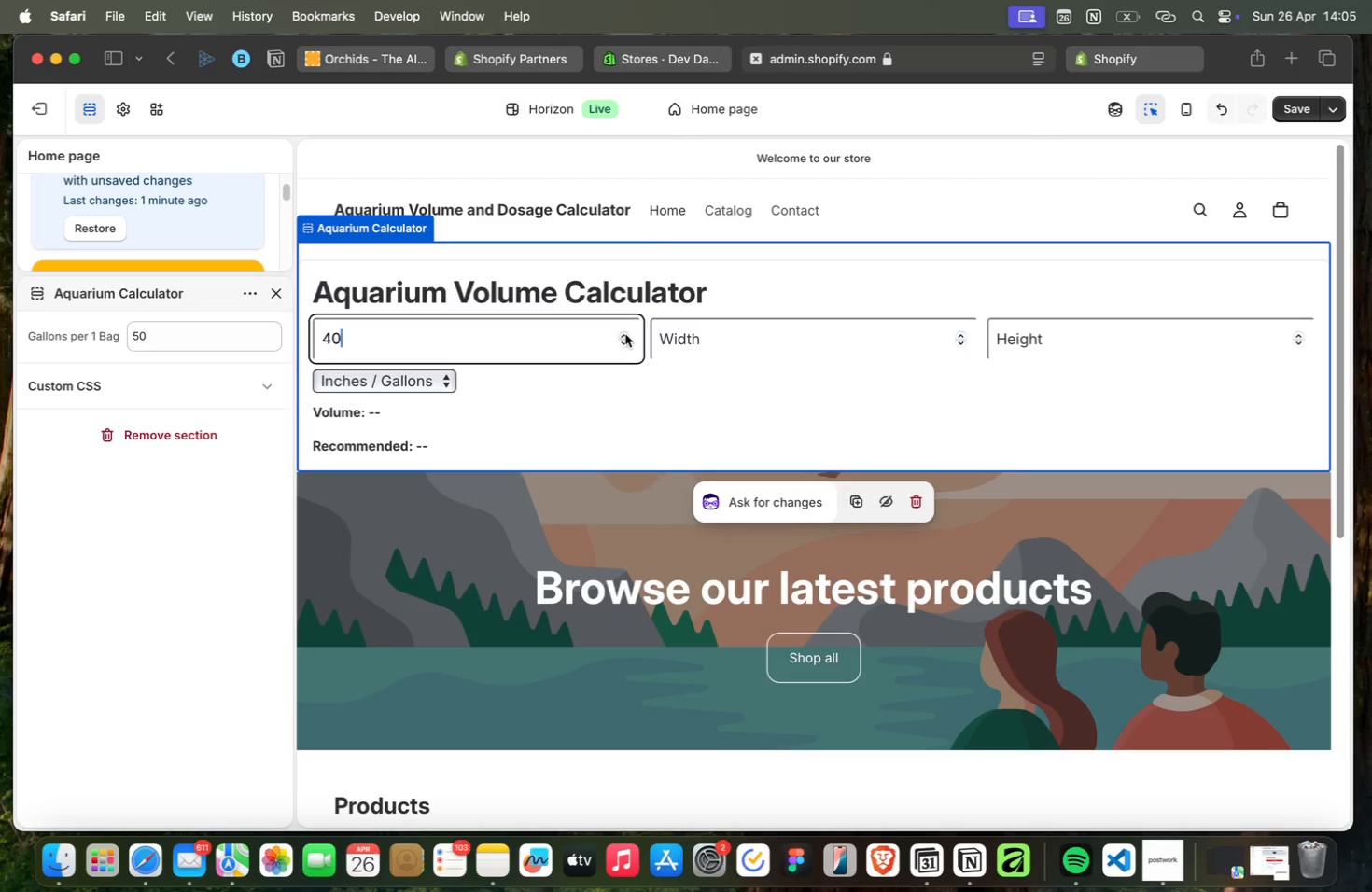 
triple_click([625, 334])
 